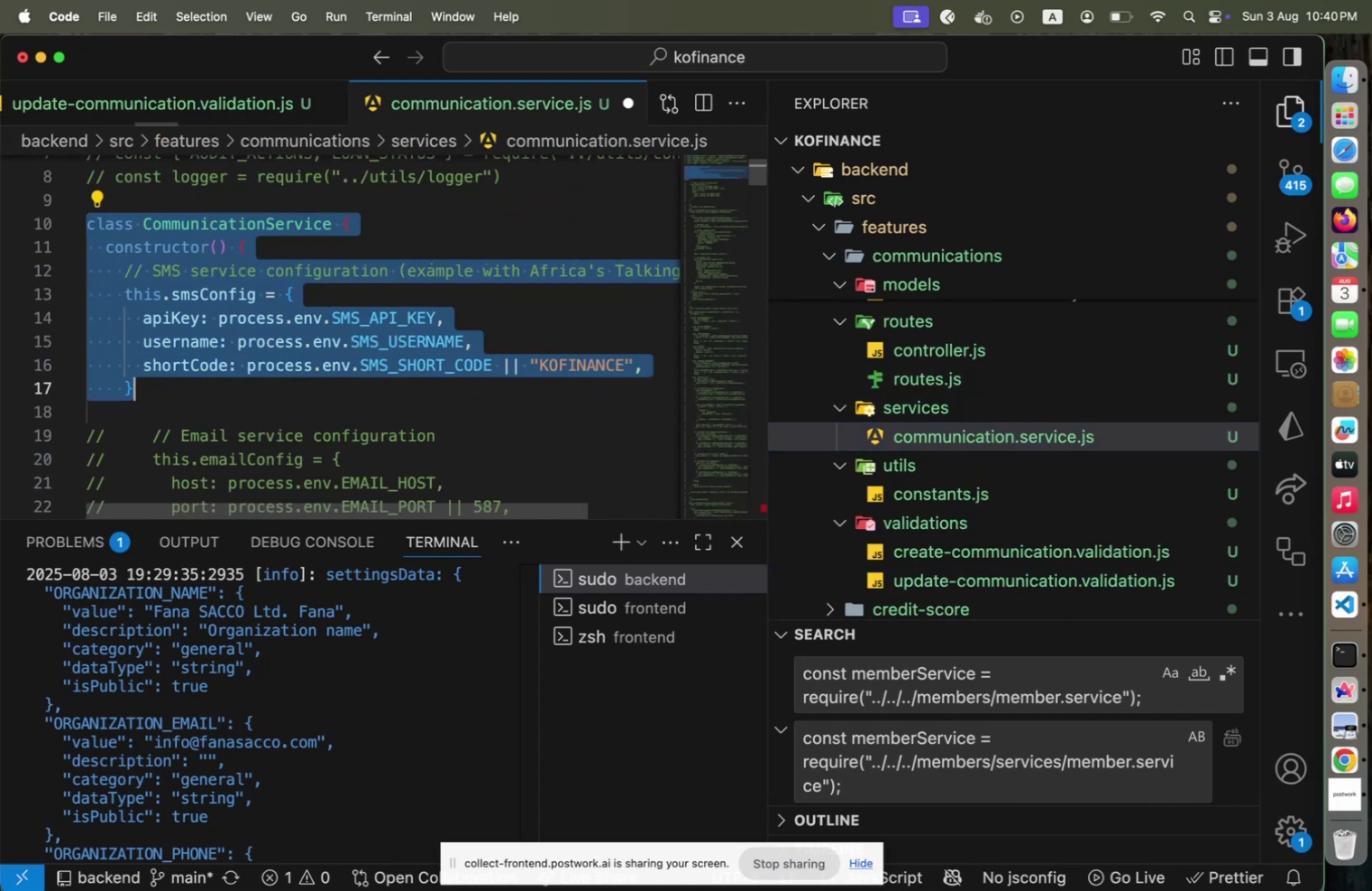 
key(Shift+ArrowLeft)
 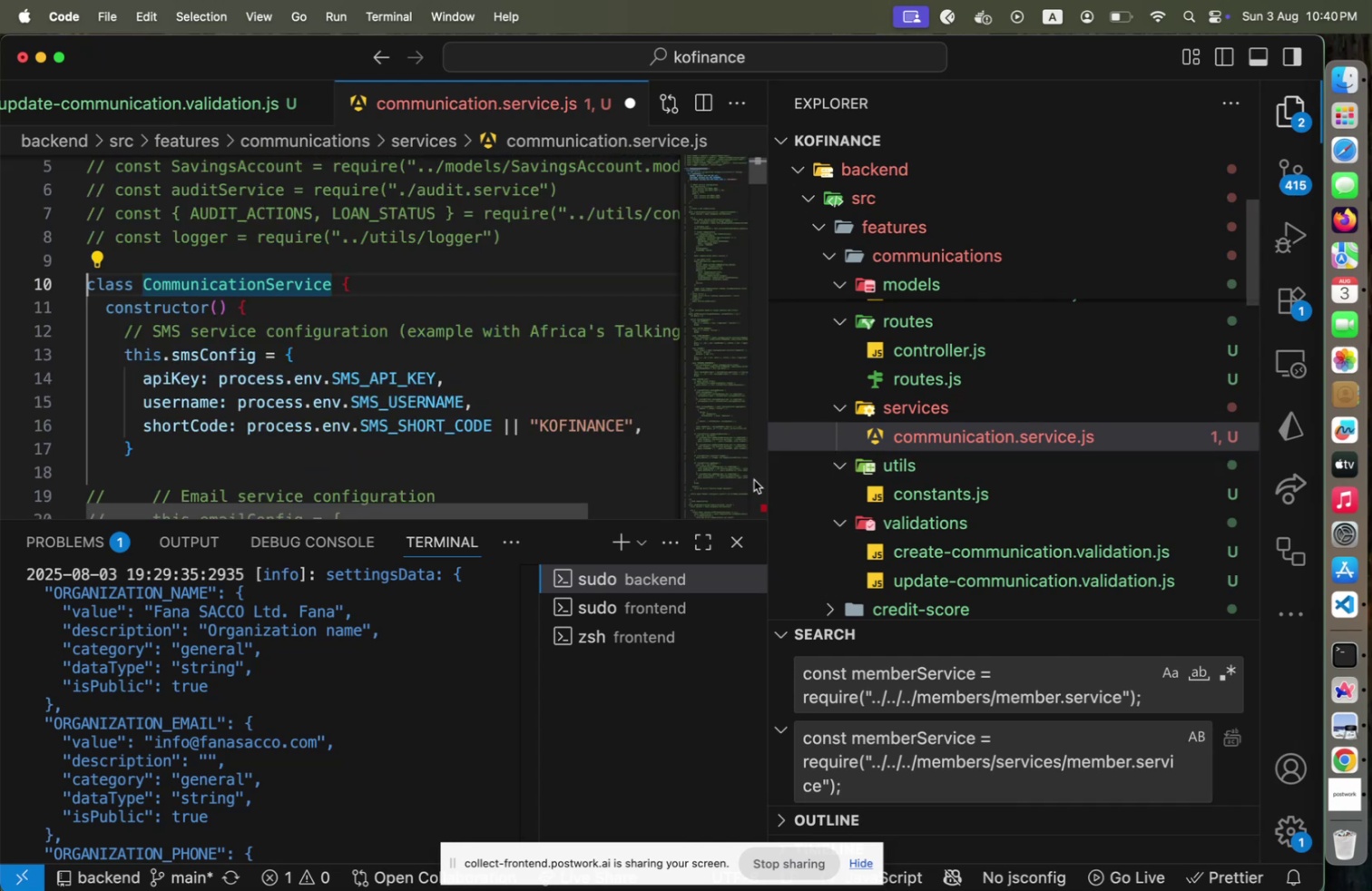 
left_click([762, 502])
 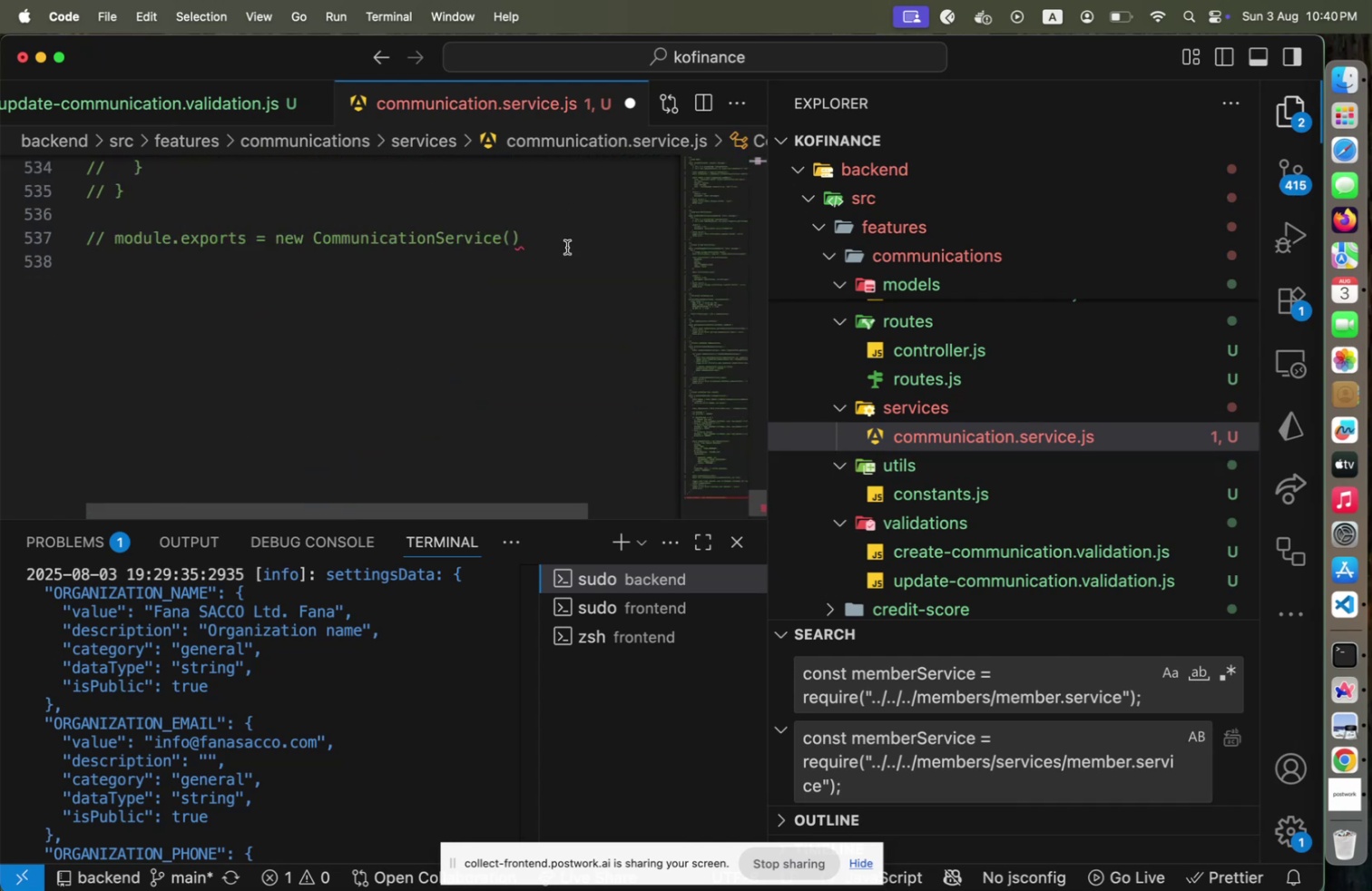 
left_click([568, 239])
 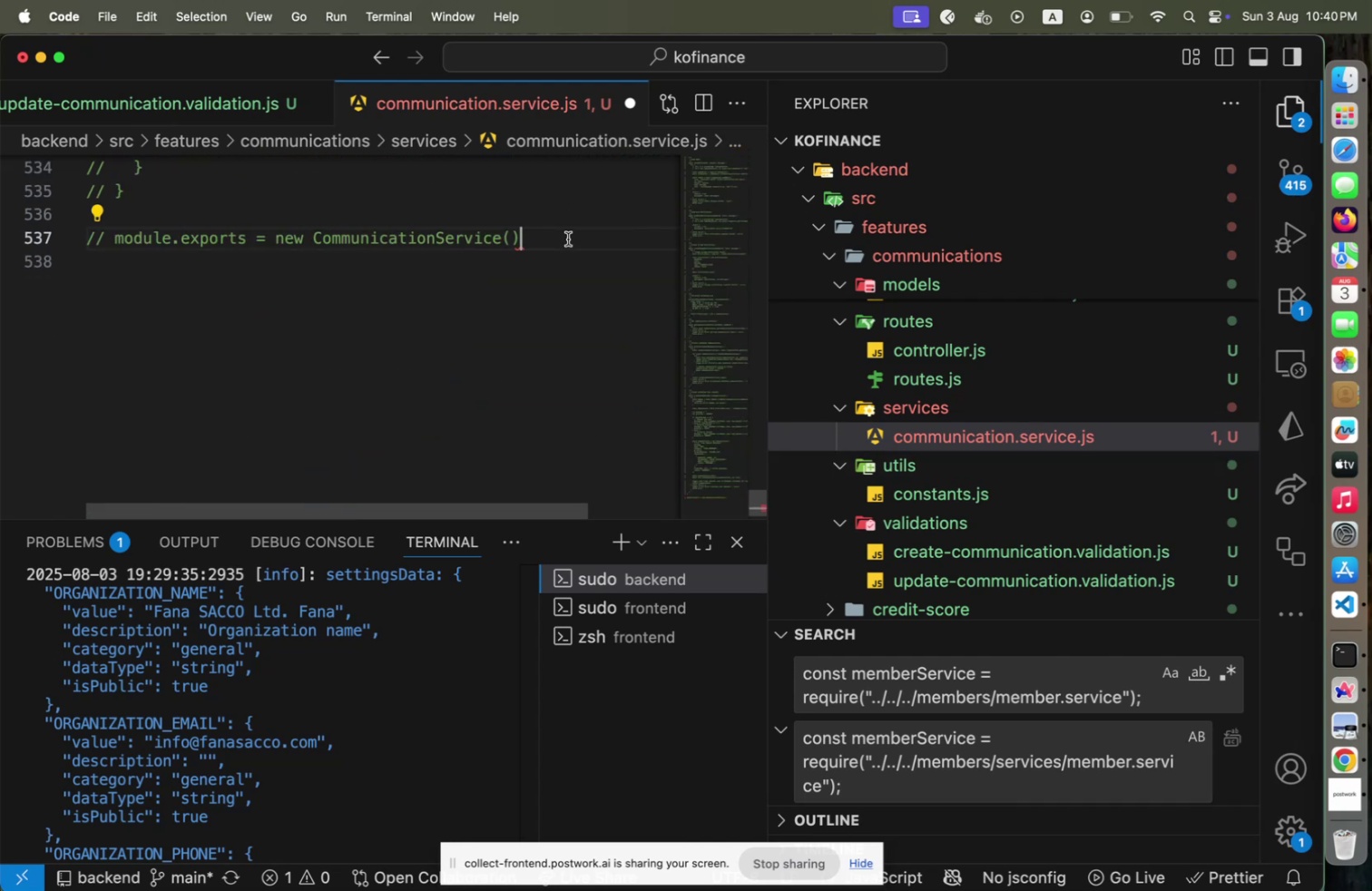 
key(Meta+Shift+Slash)
 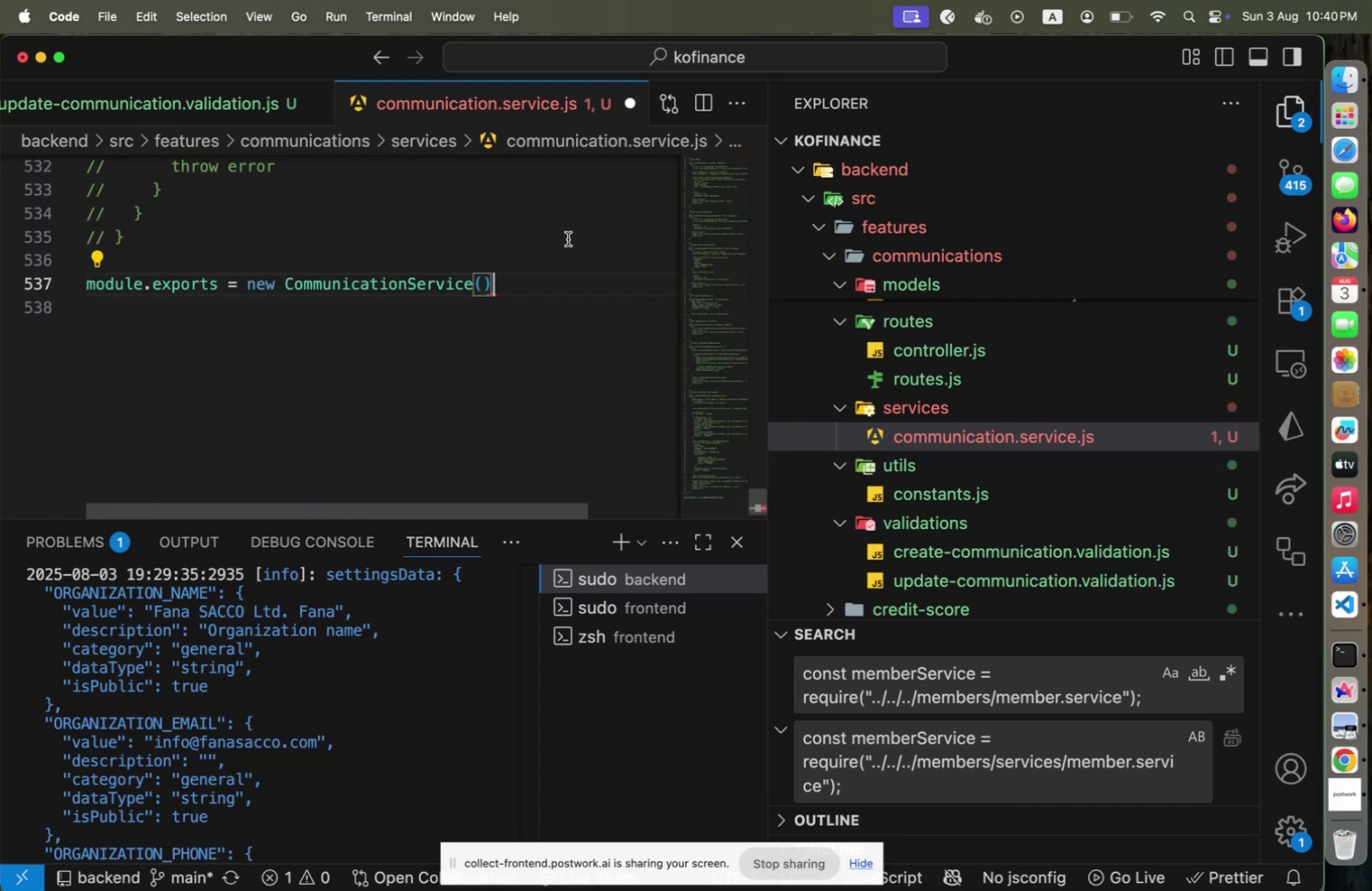 
key(Shift+ArrowUp)
 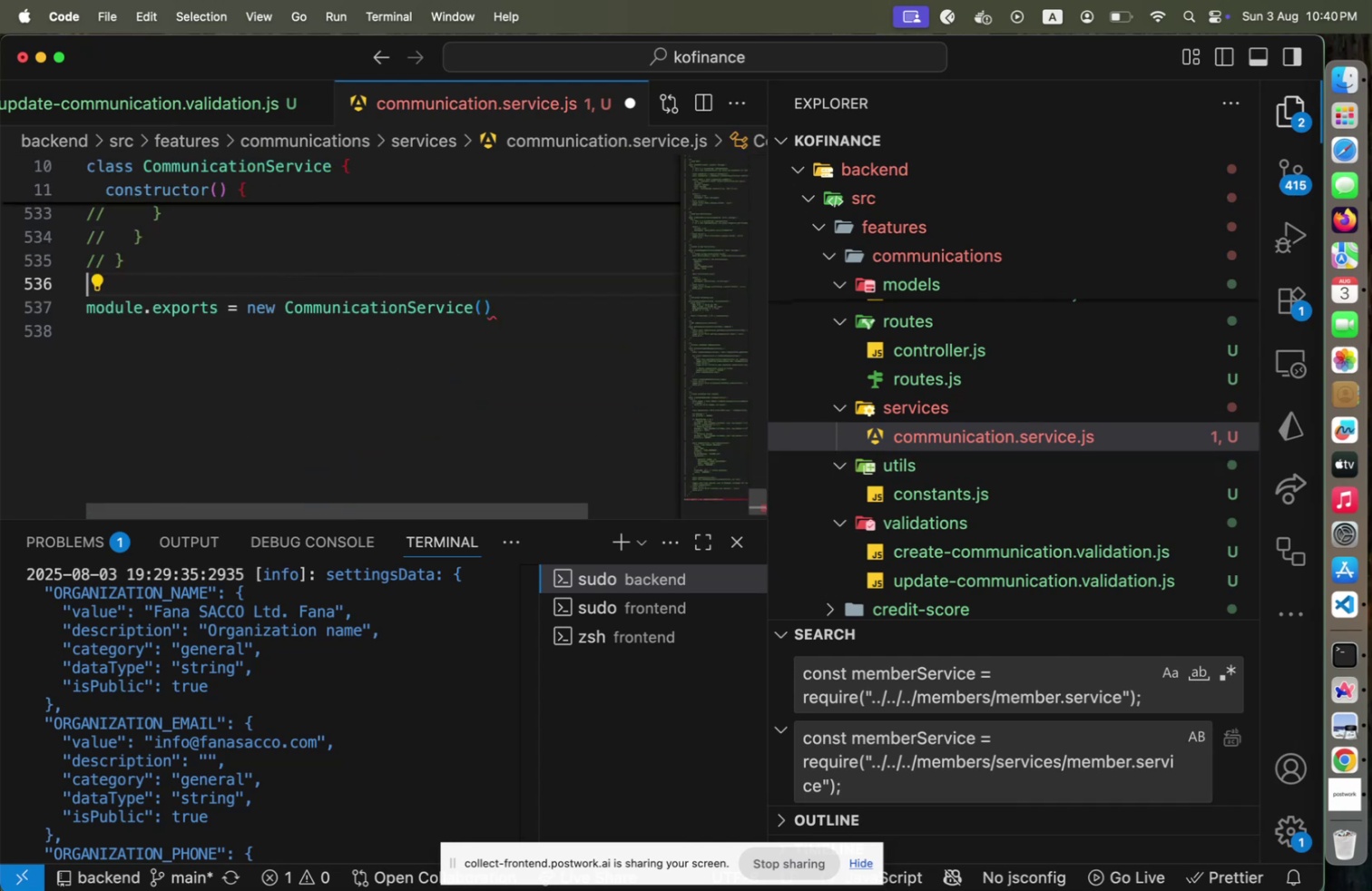 
key(Shift+ArrowUp)
 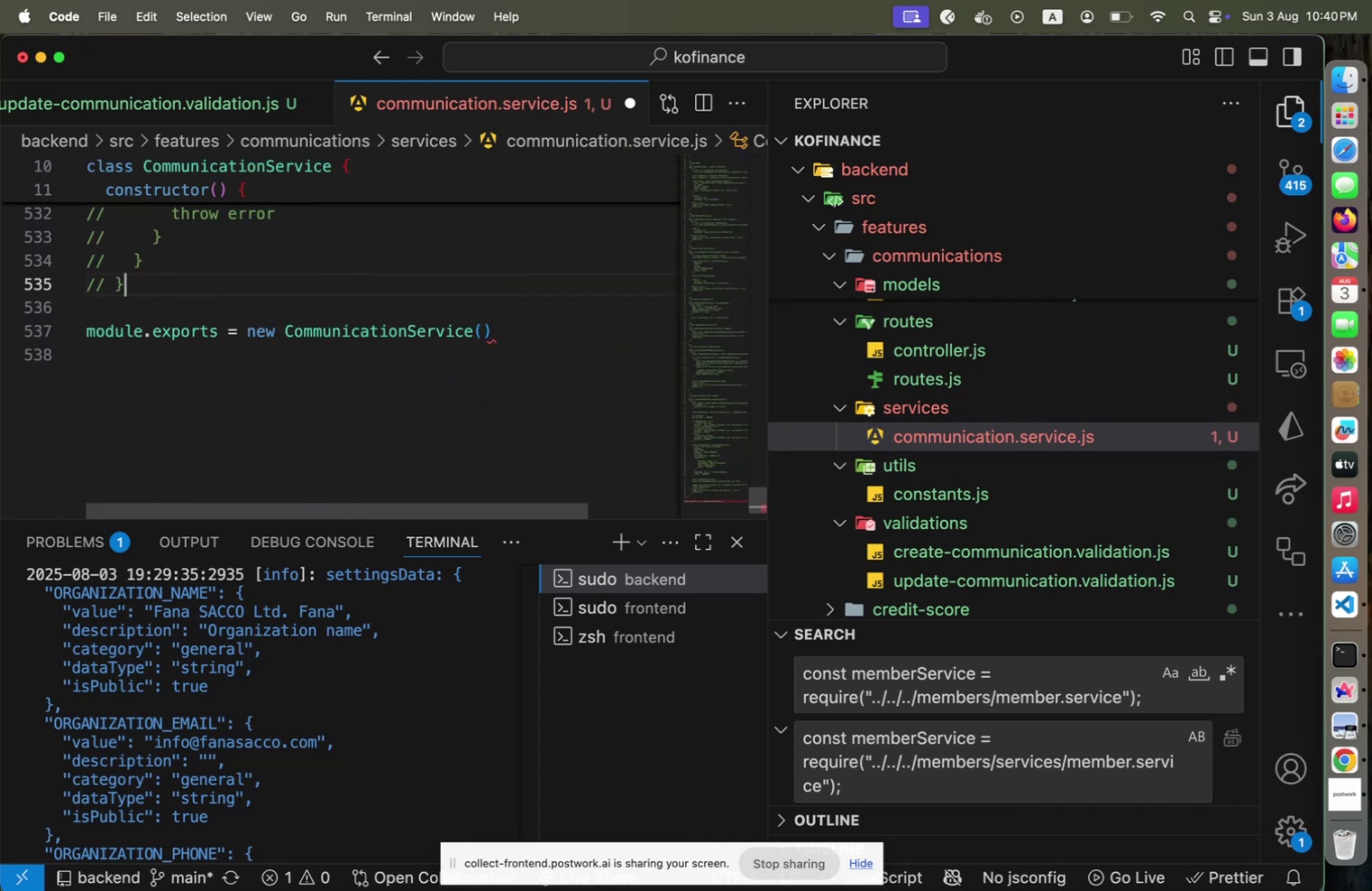 
key(Meta+Shift+Slash)
 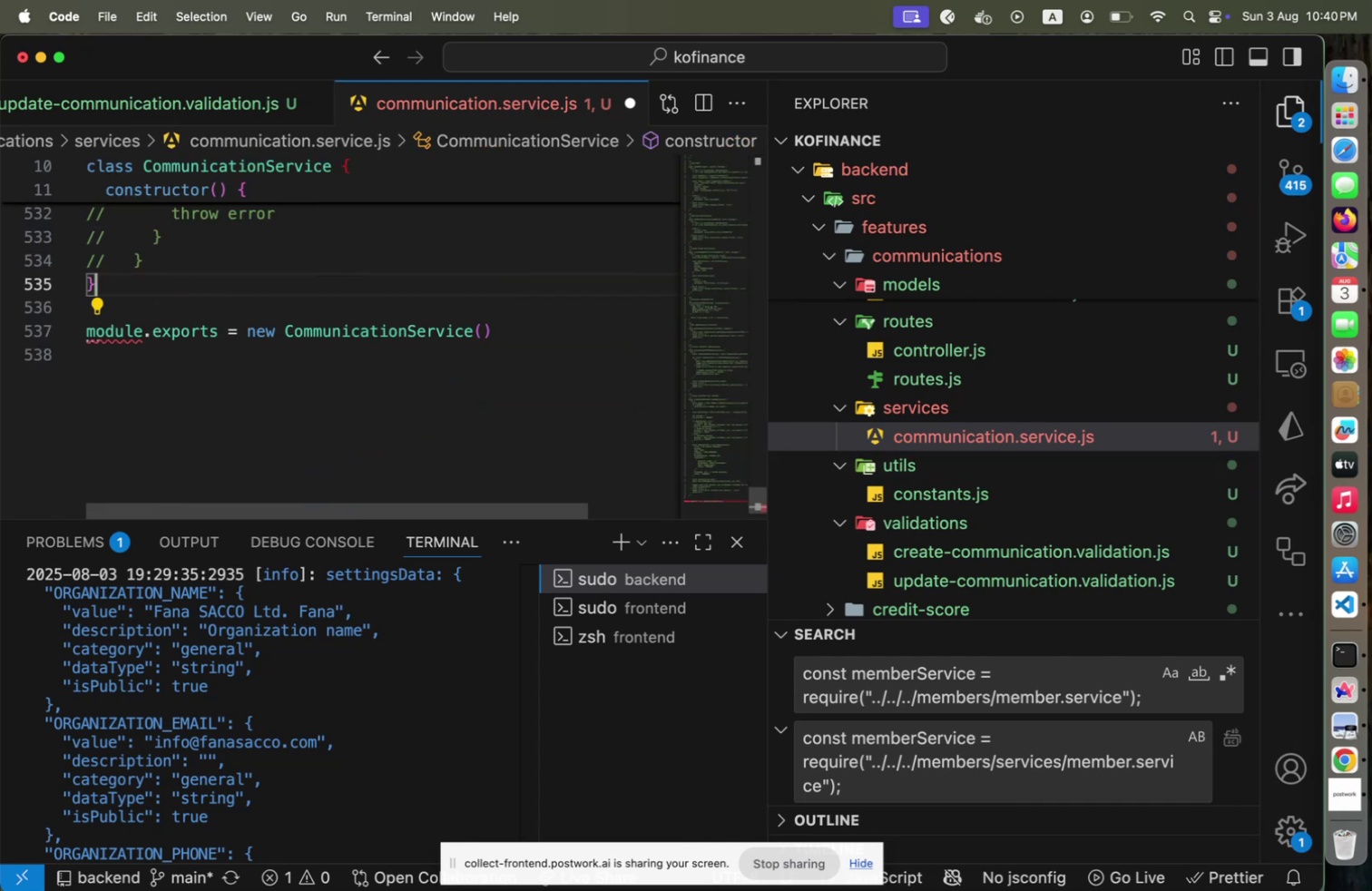 
hold_key(key=ShiftLeft, duration=0.36)
 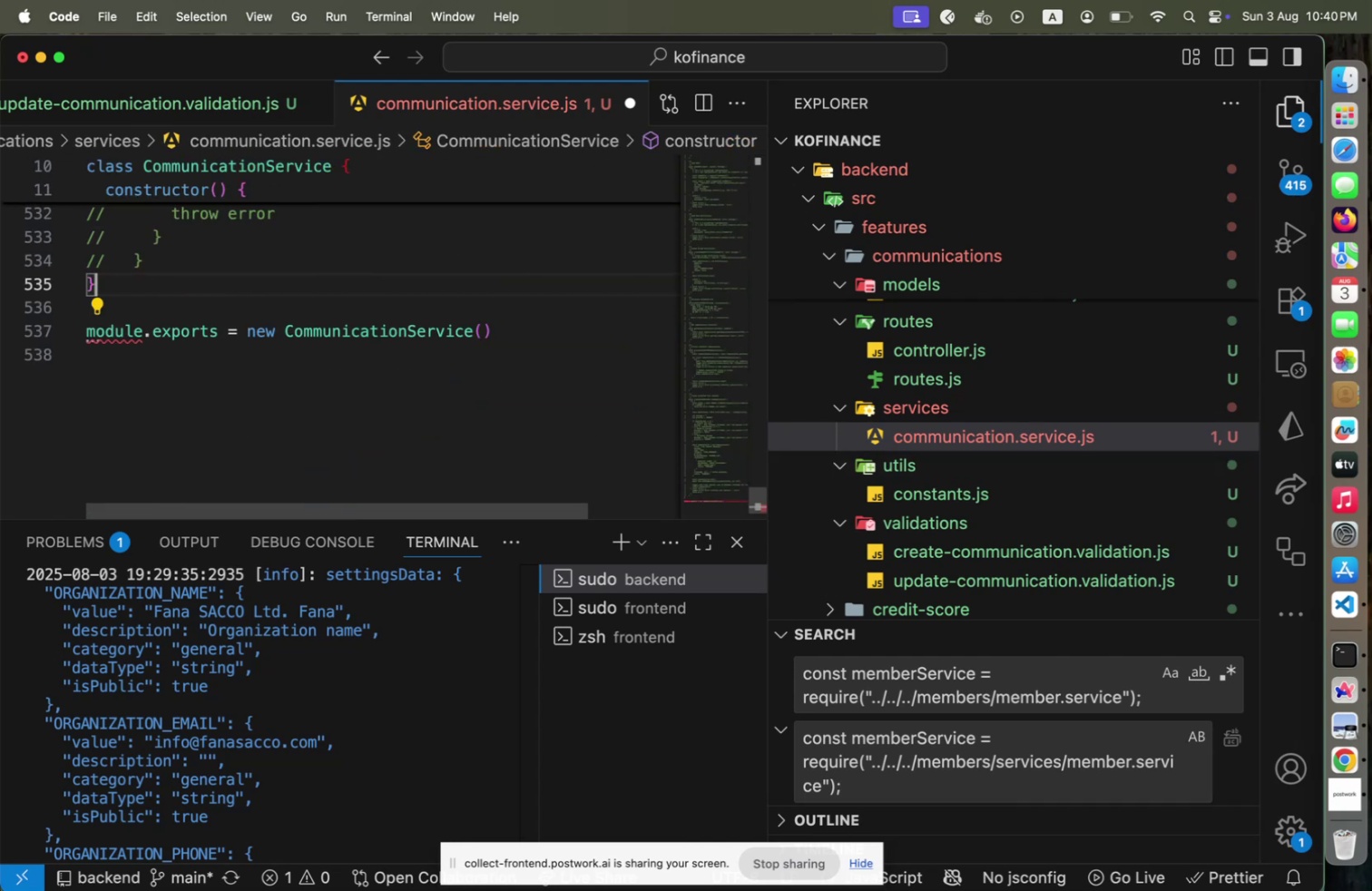 
key(Shift+ArrowDown)
 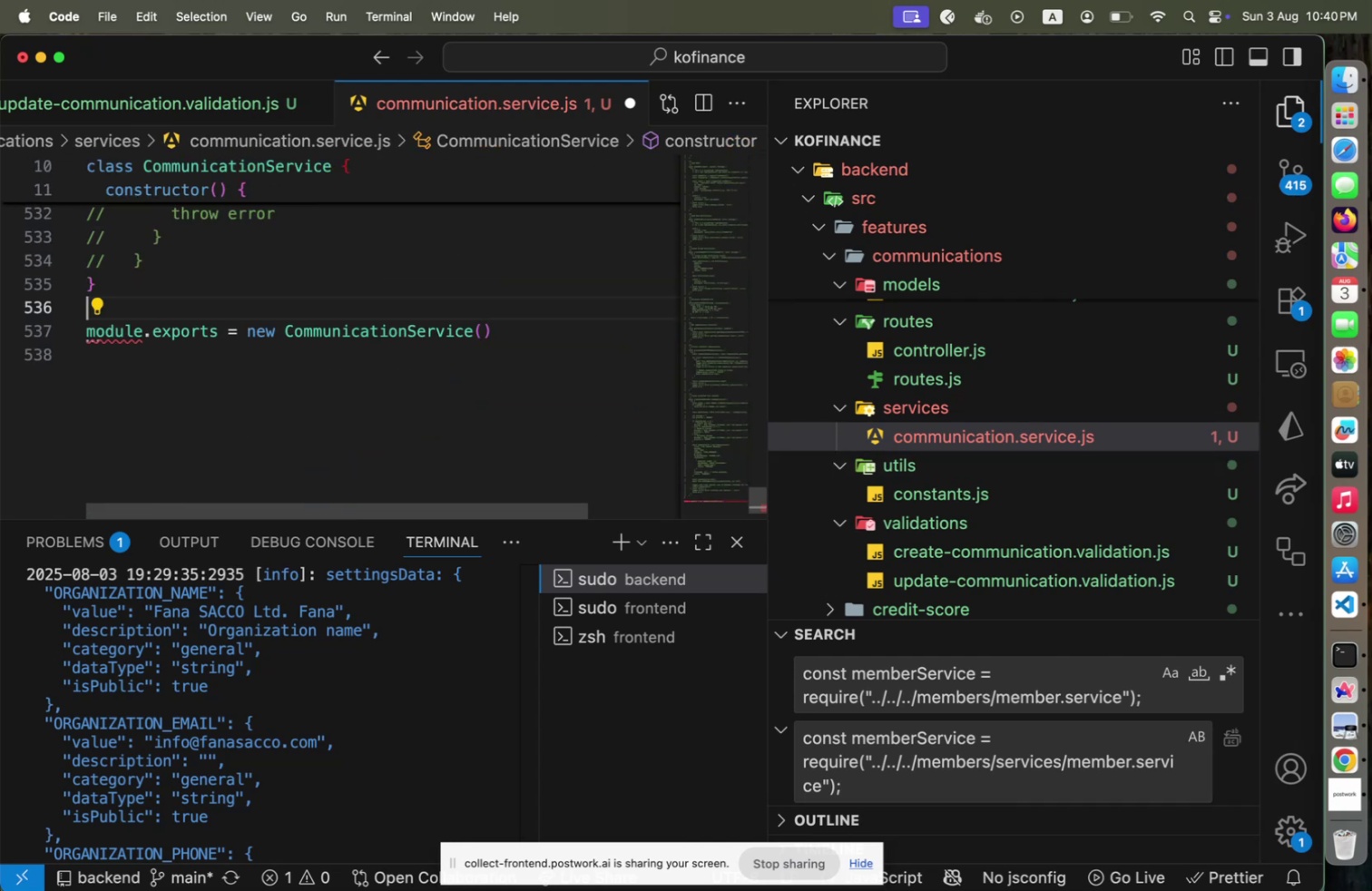 
key(Shift+ArrowDown)
 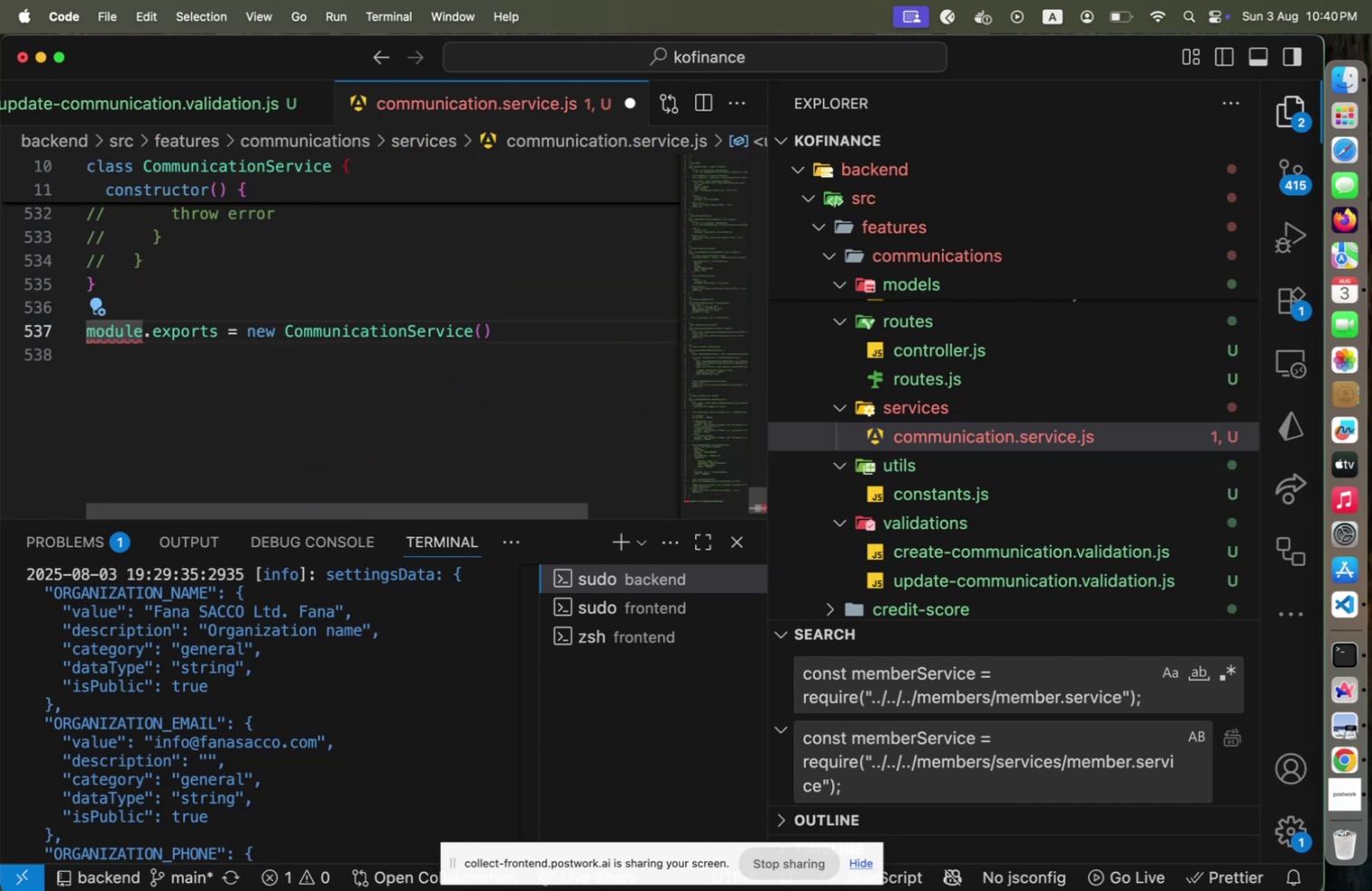 
key(Shift+ArrowUp)
 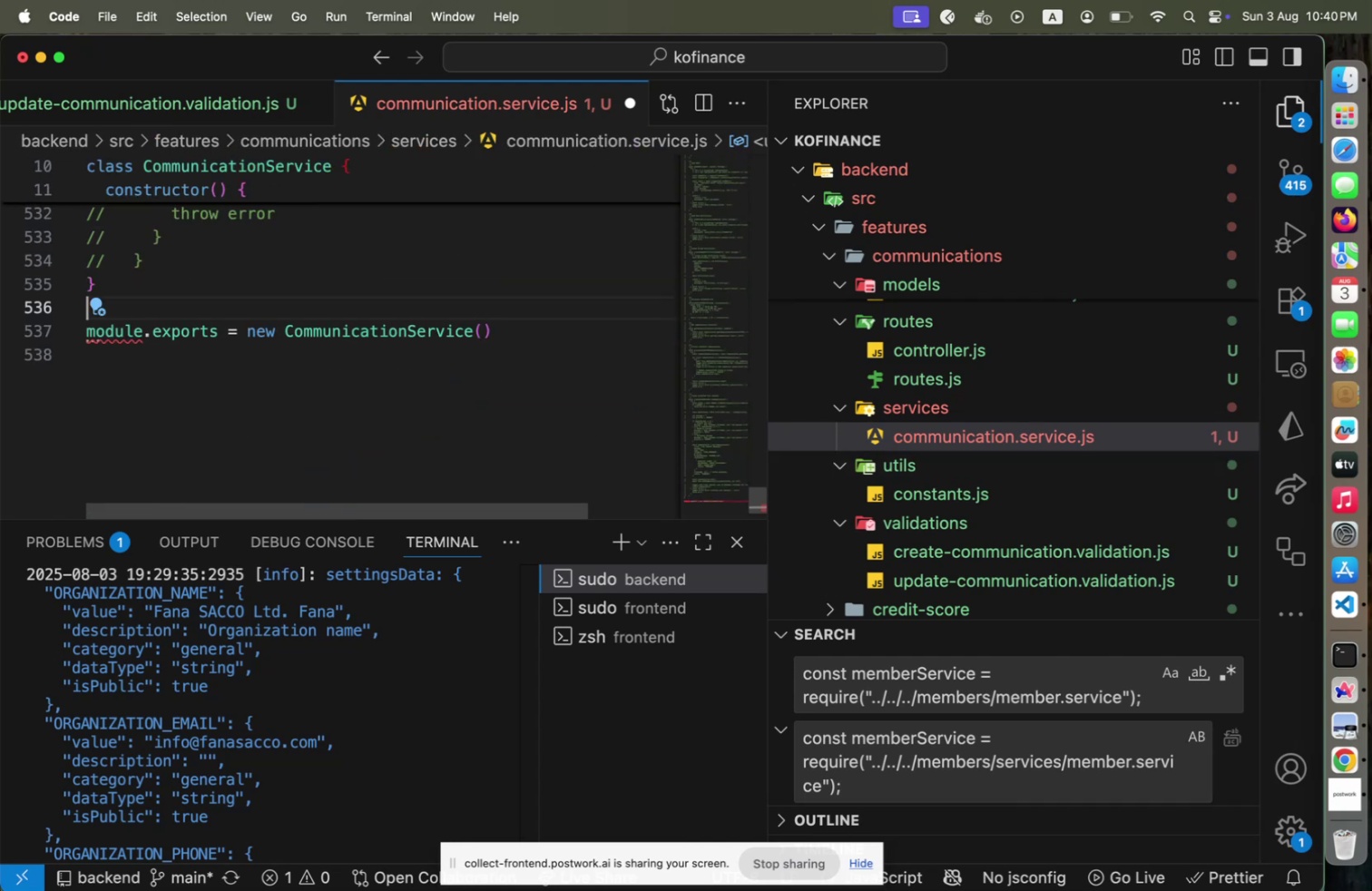 
key(Shift+ArrowUp)
 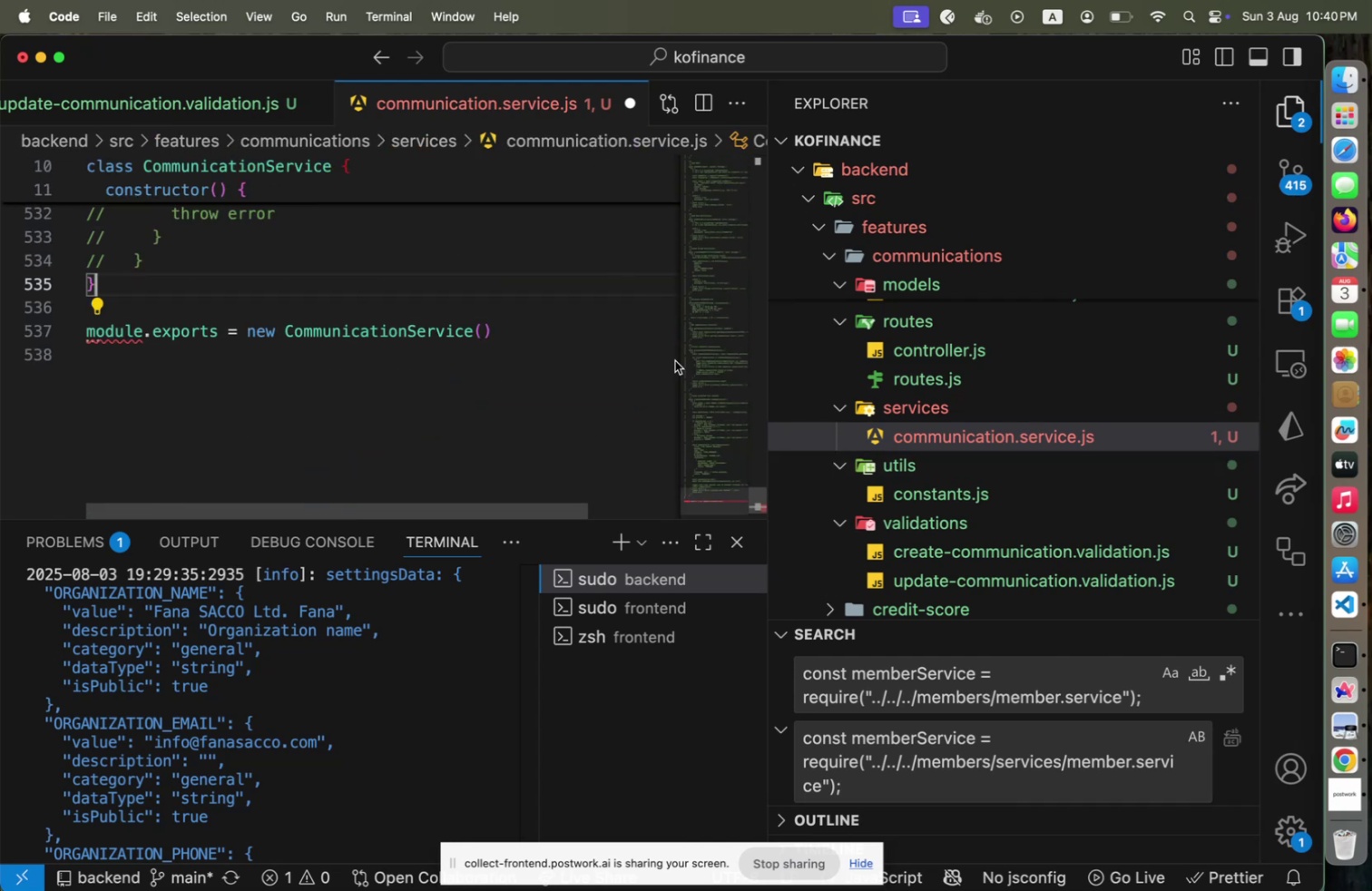 
scroll: coordinate [389, 348], scroll_direction: up, amount: 272.0
 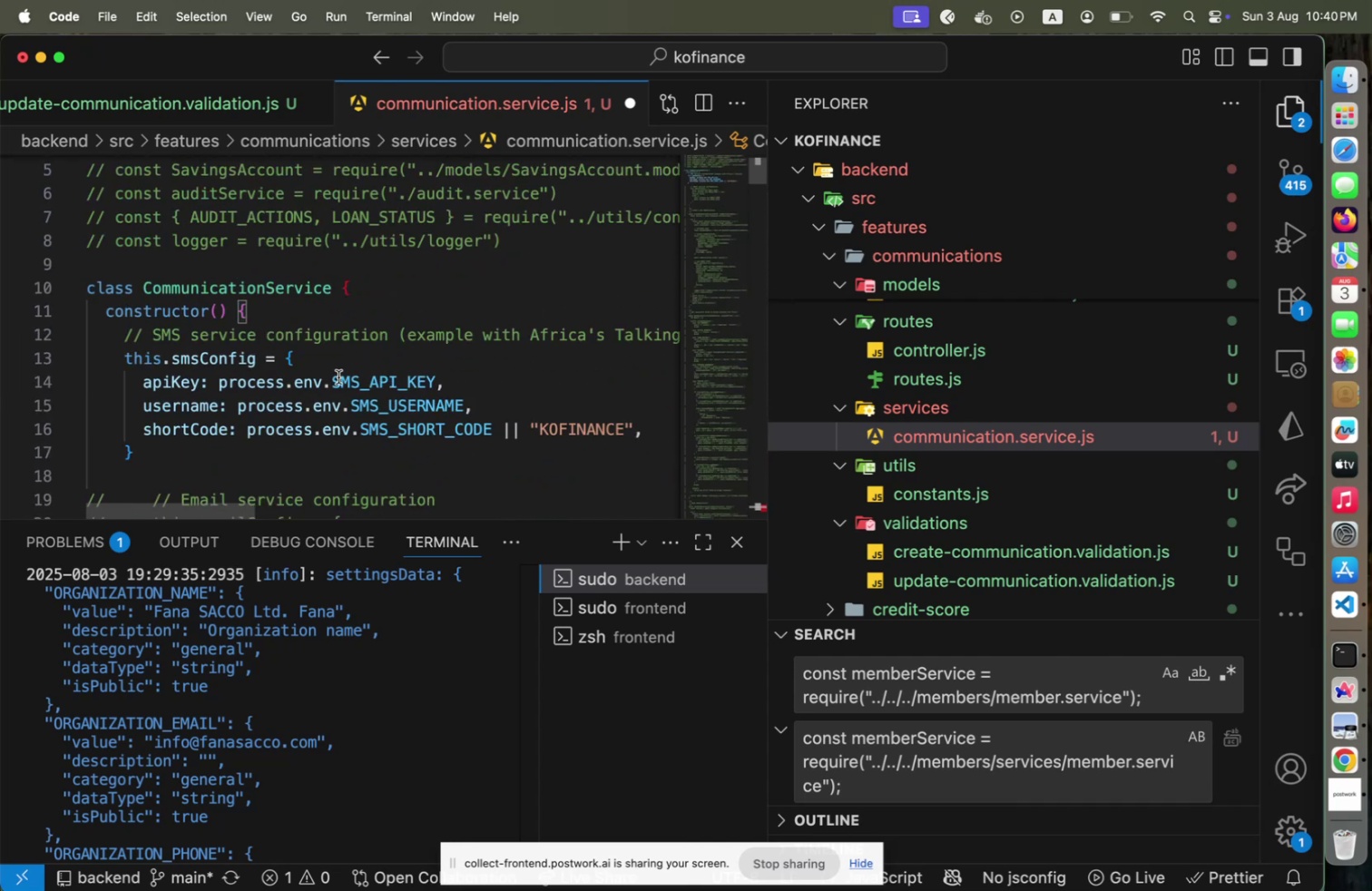 
scroll: coordinate [304, 416], scroll_direction: down, amount: 2.0
 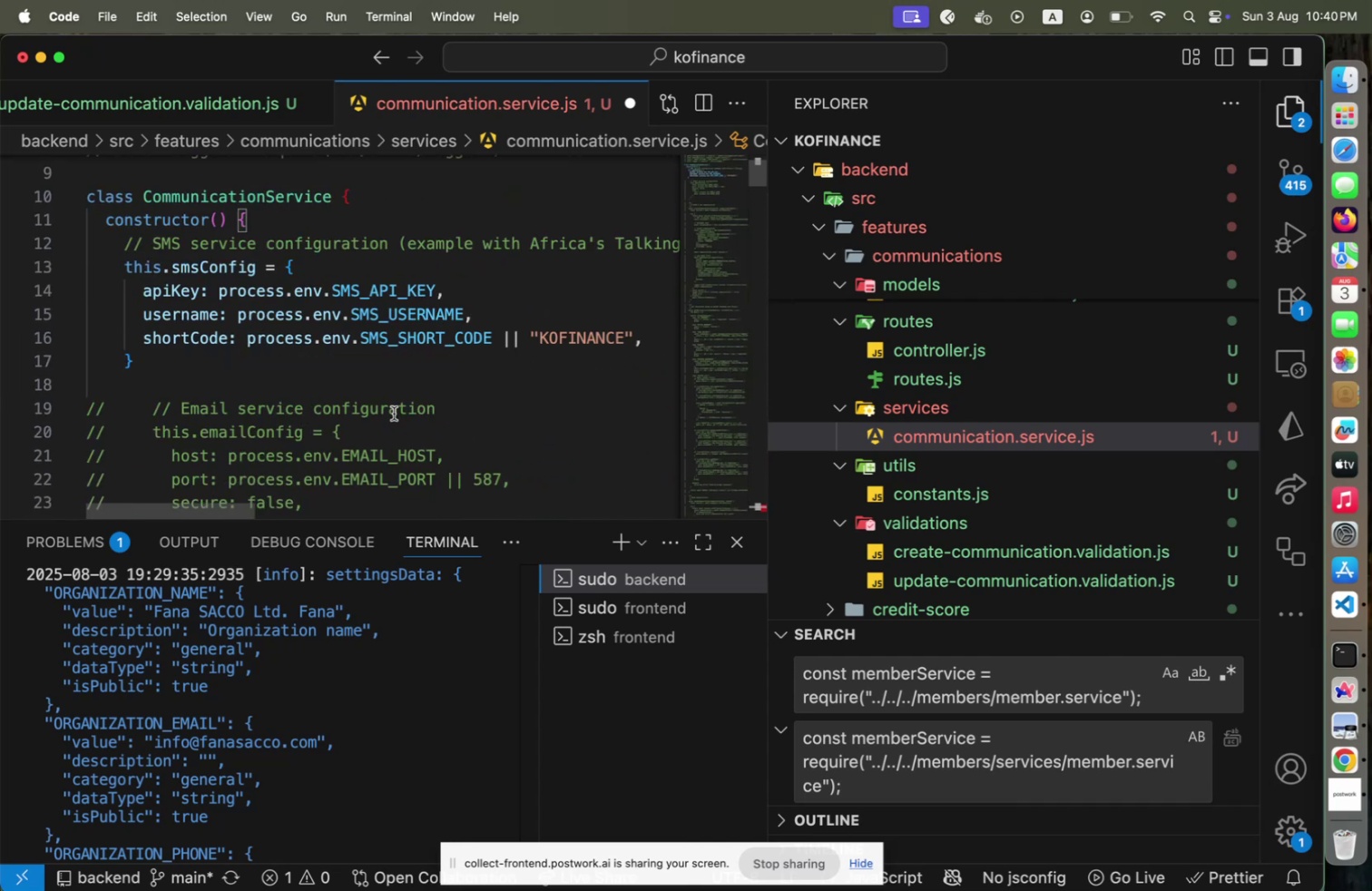 
left_click([394, 414])
 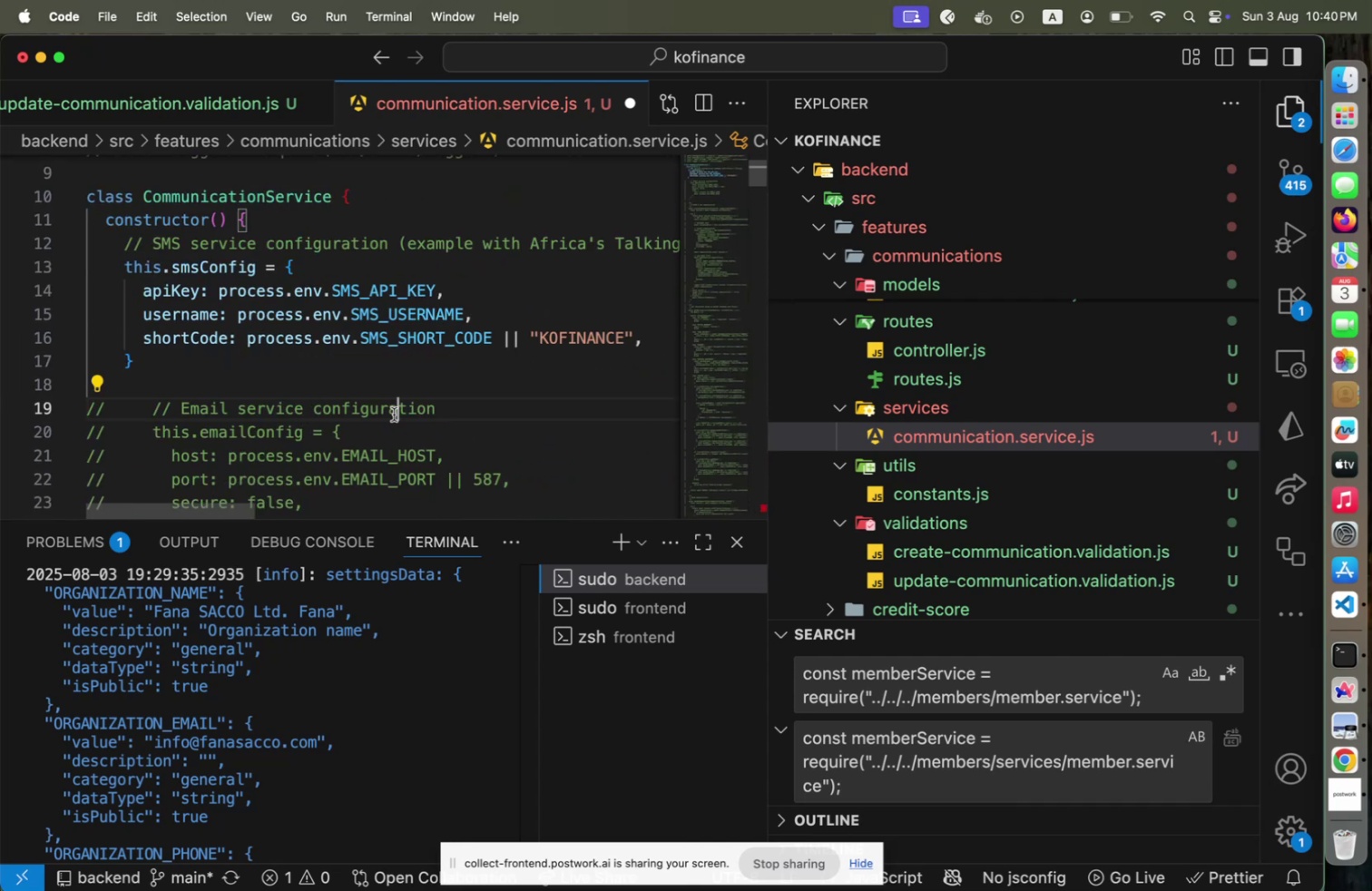 
key(Shift+Home)
 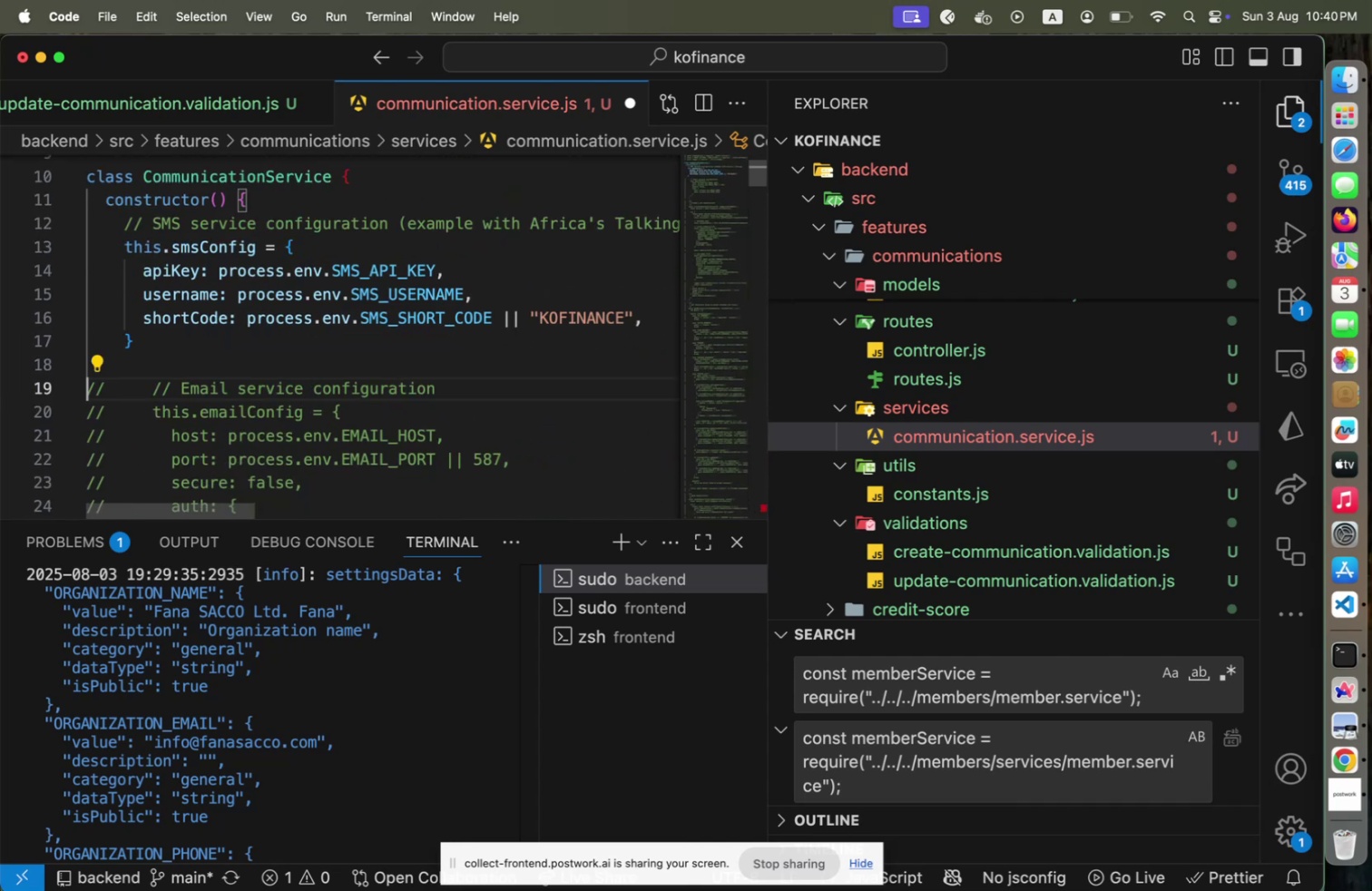 
key(Shift+ShiftLeft)
 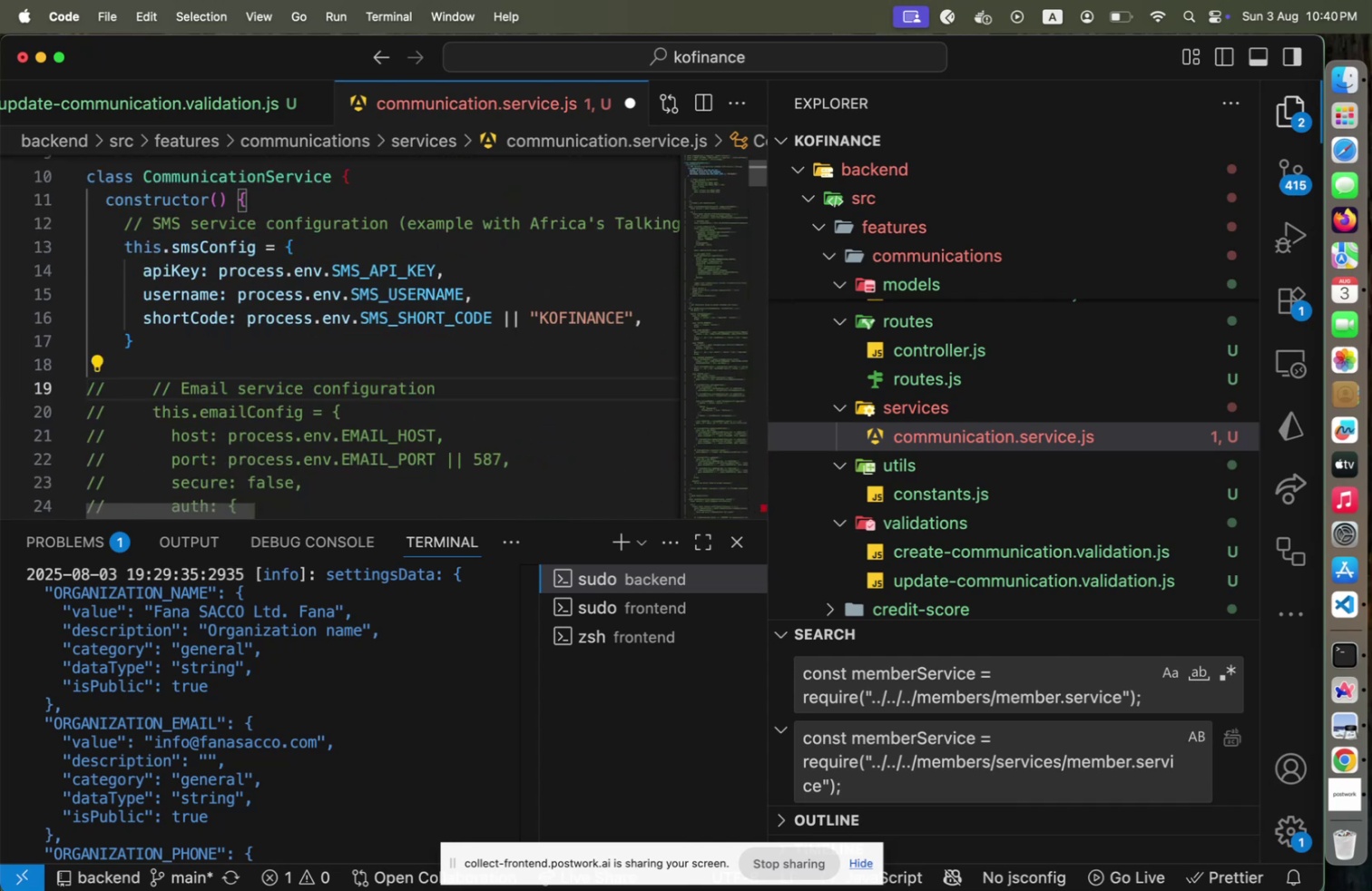 
key(Shift+ArrowDown)
 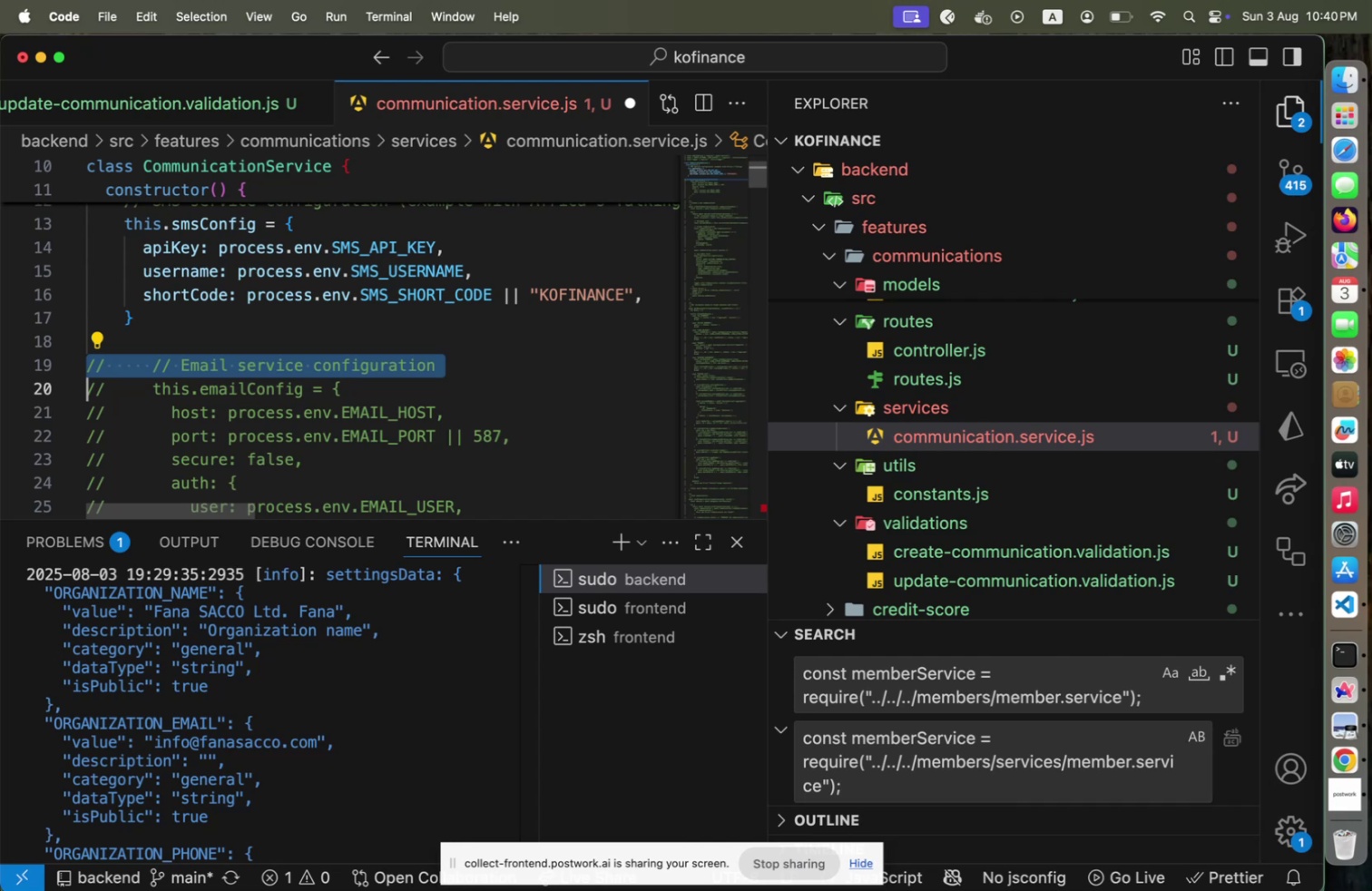 
key(Shift+ArrowDown)
 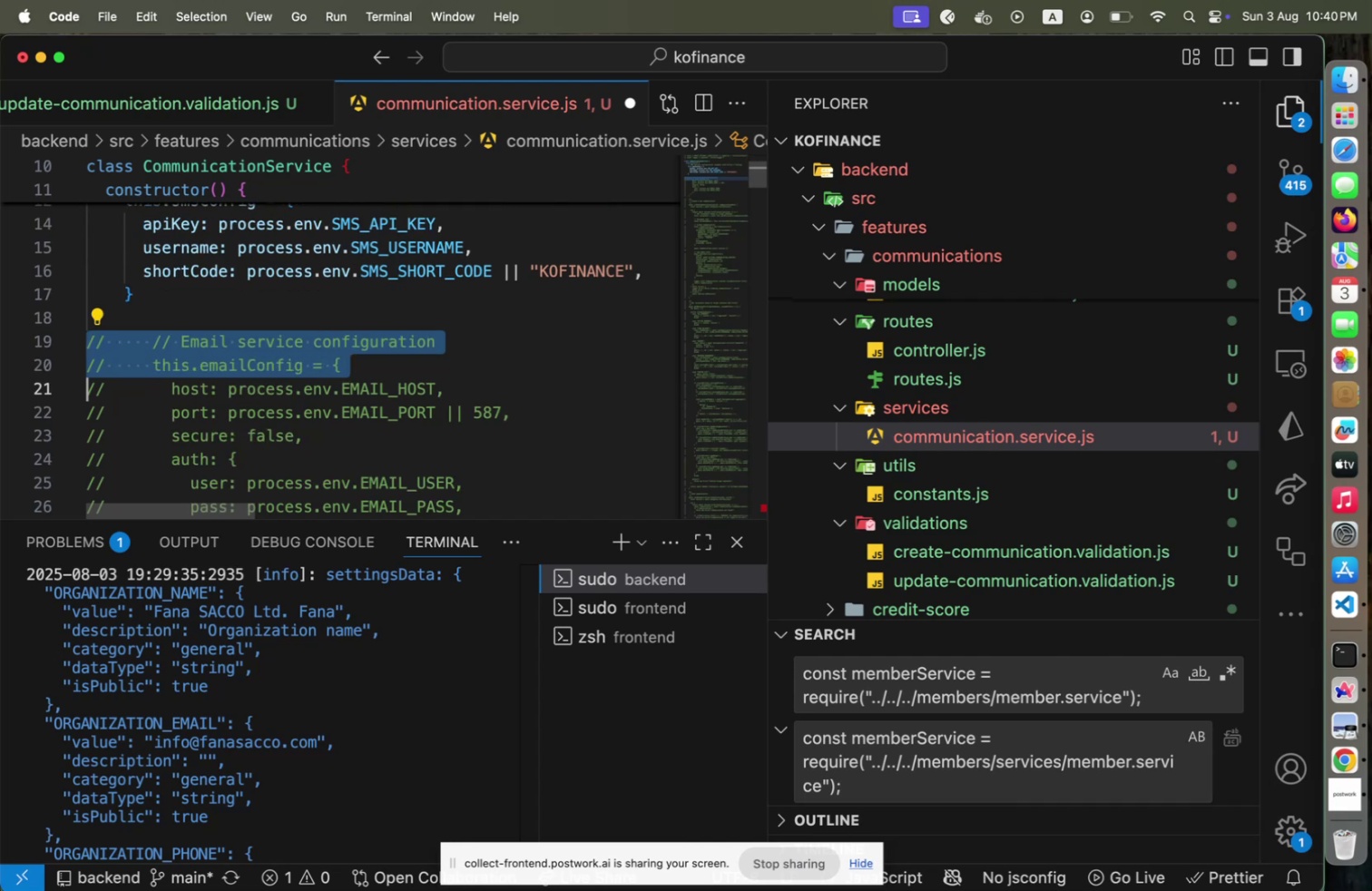 
key(Shift+ArrowDown)
 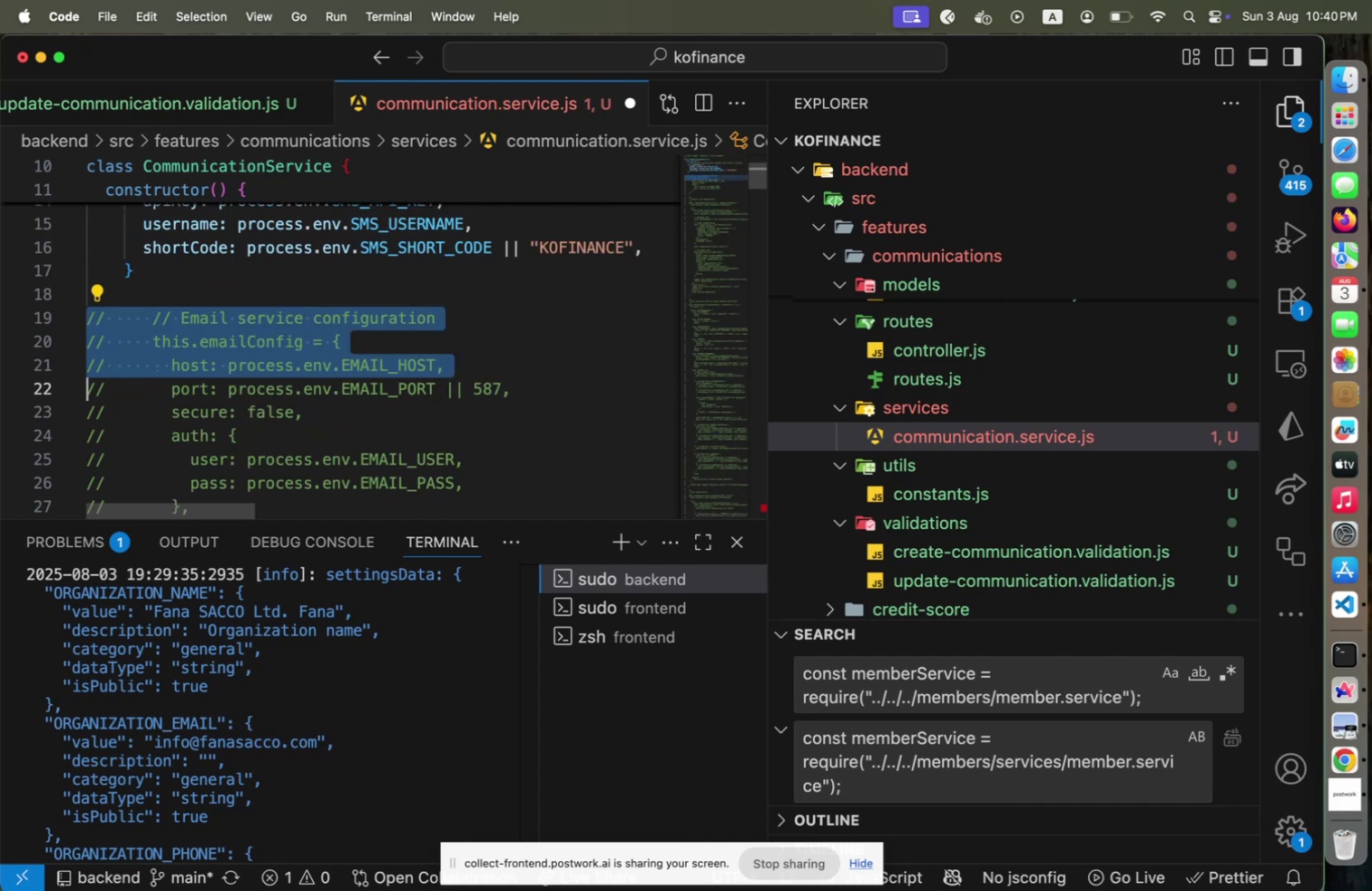 
key(Shift+ArrowDown)
 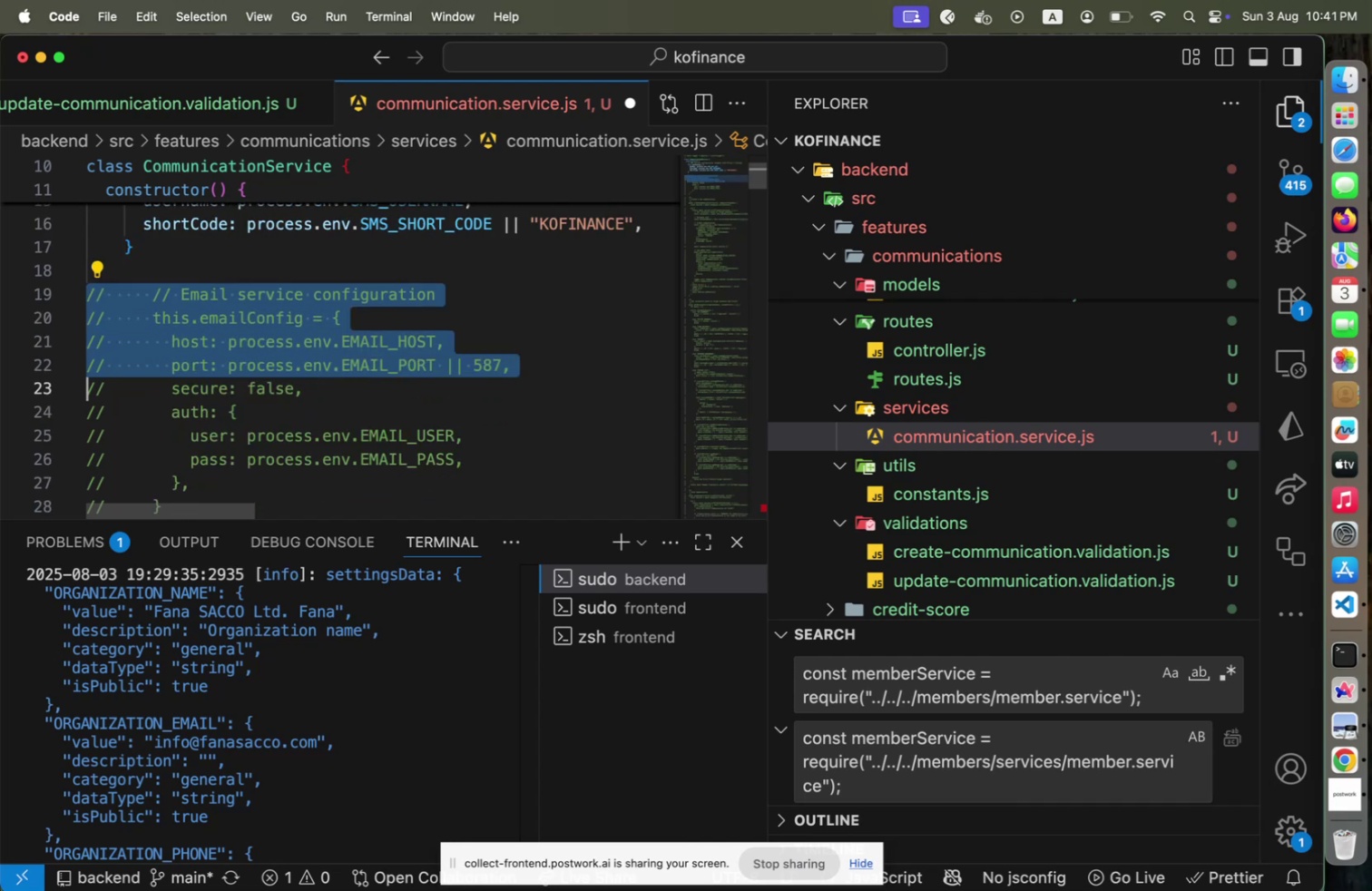 
key(Shift+ArrowDown)
 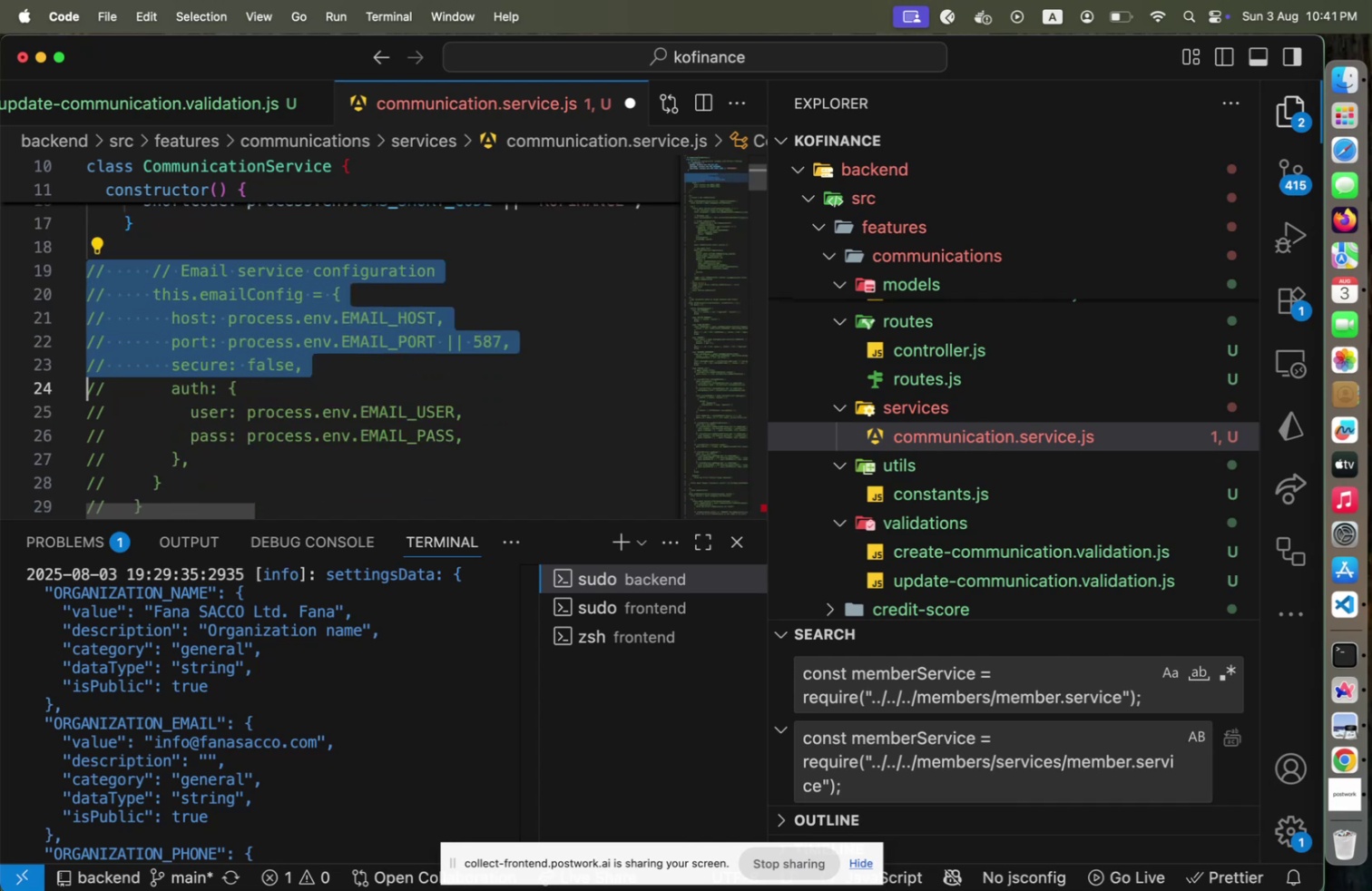 
key(Shift+ArrowDown)
 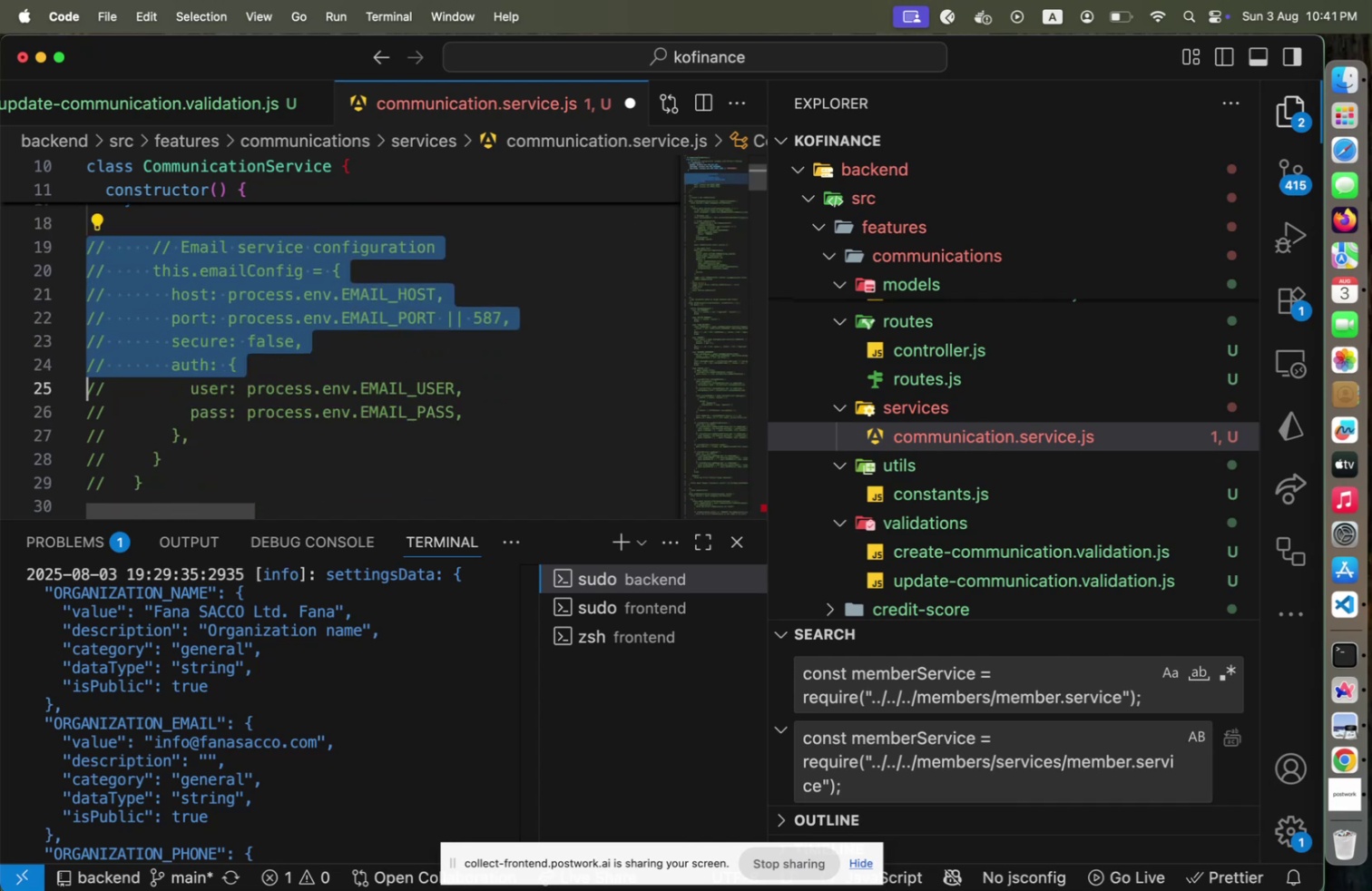 
key(Shift+ArrowDown)
 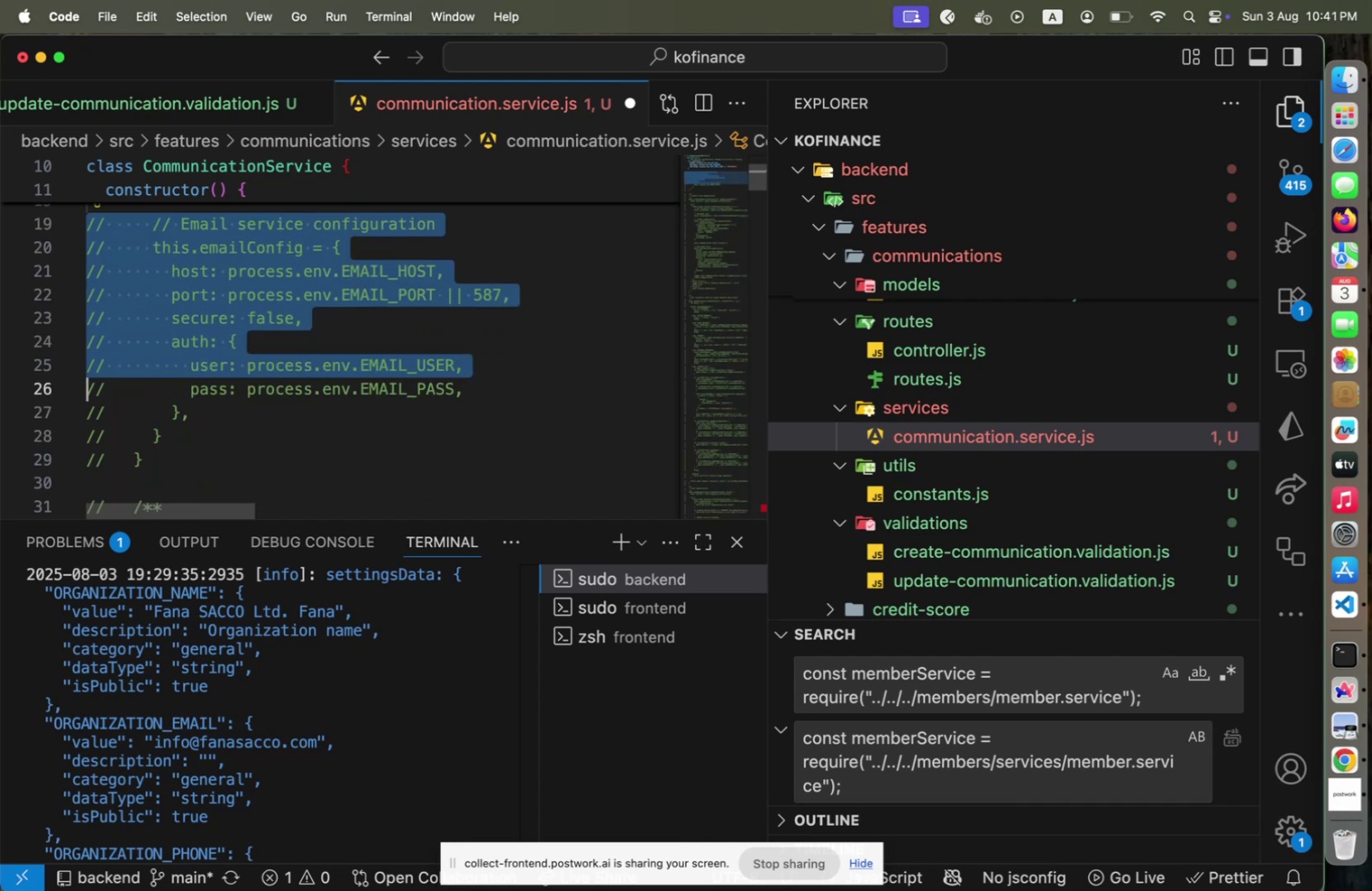 
key(Shift+ArrowDown)
 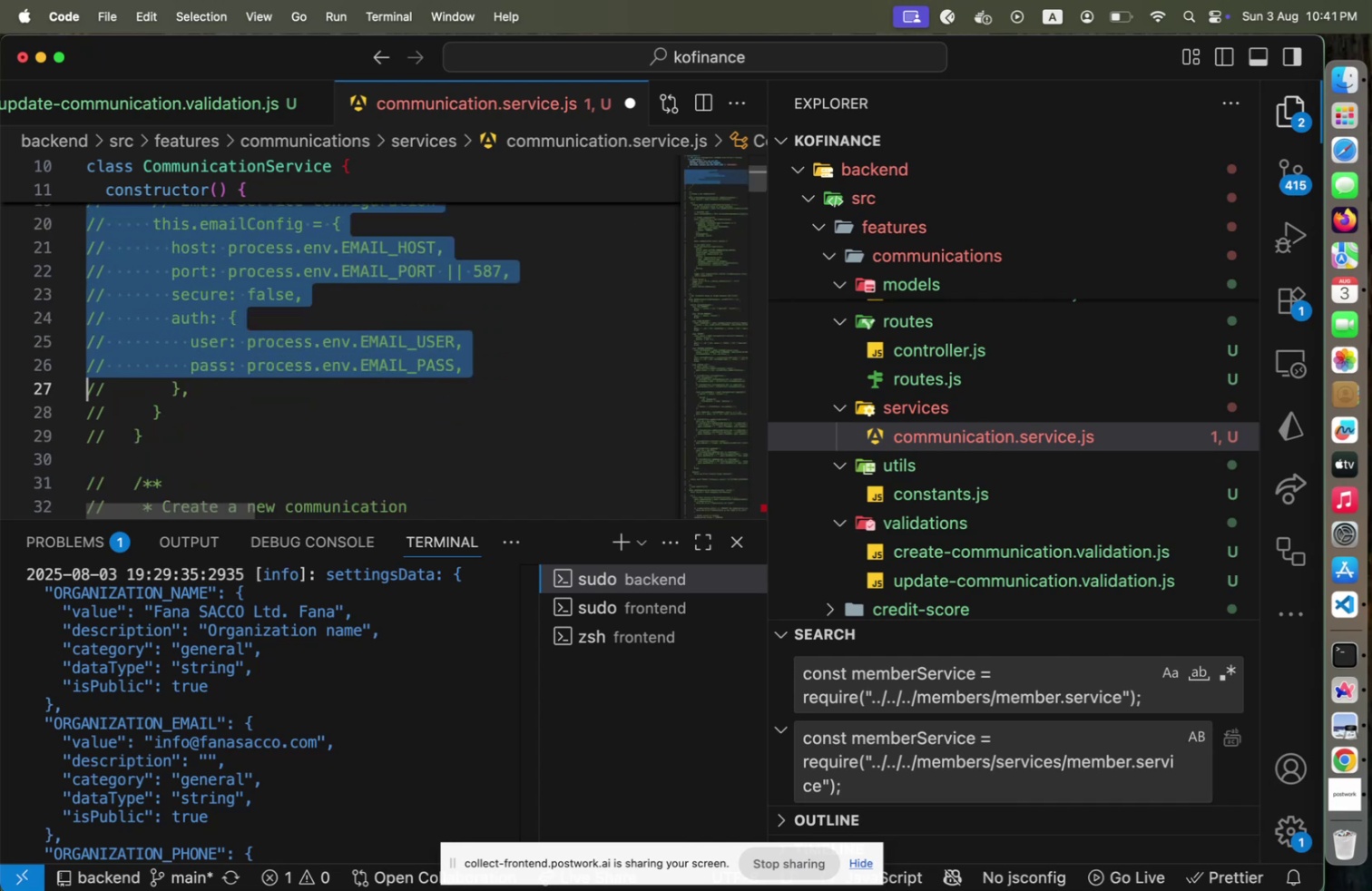 
key(Shift+ArrowDown)
 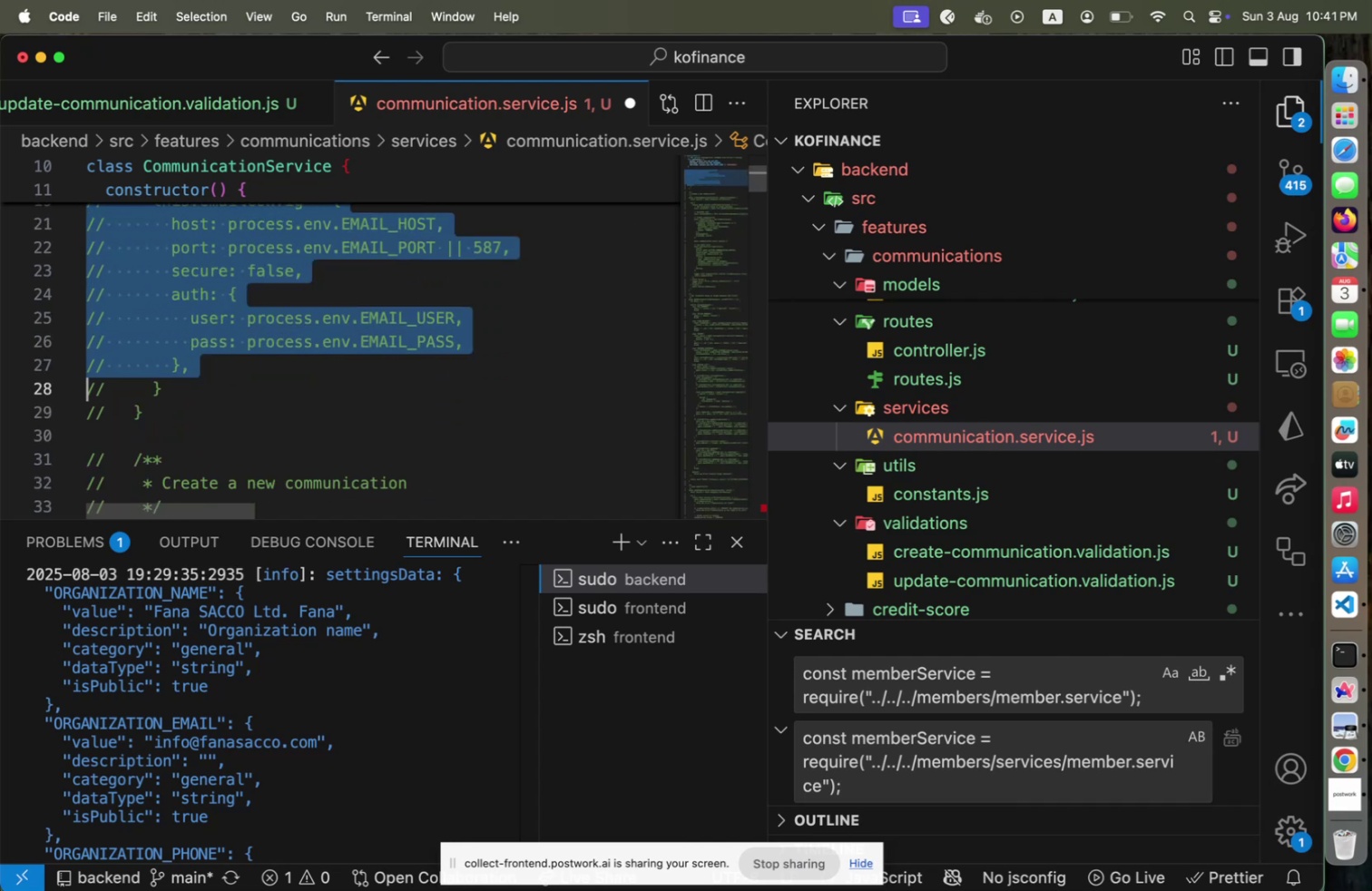 
key(Shift+ArrowDown)
 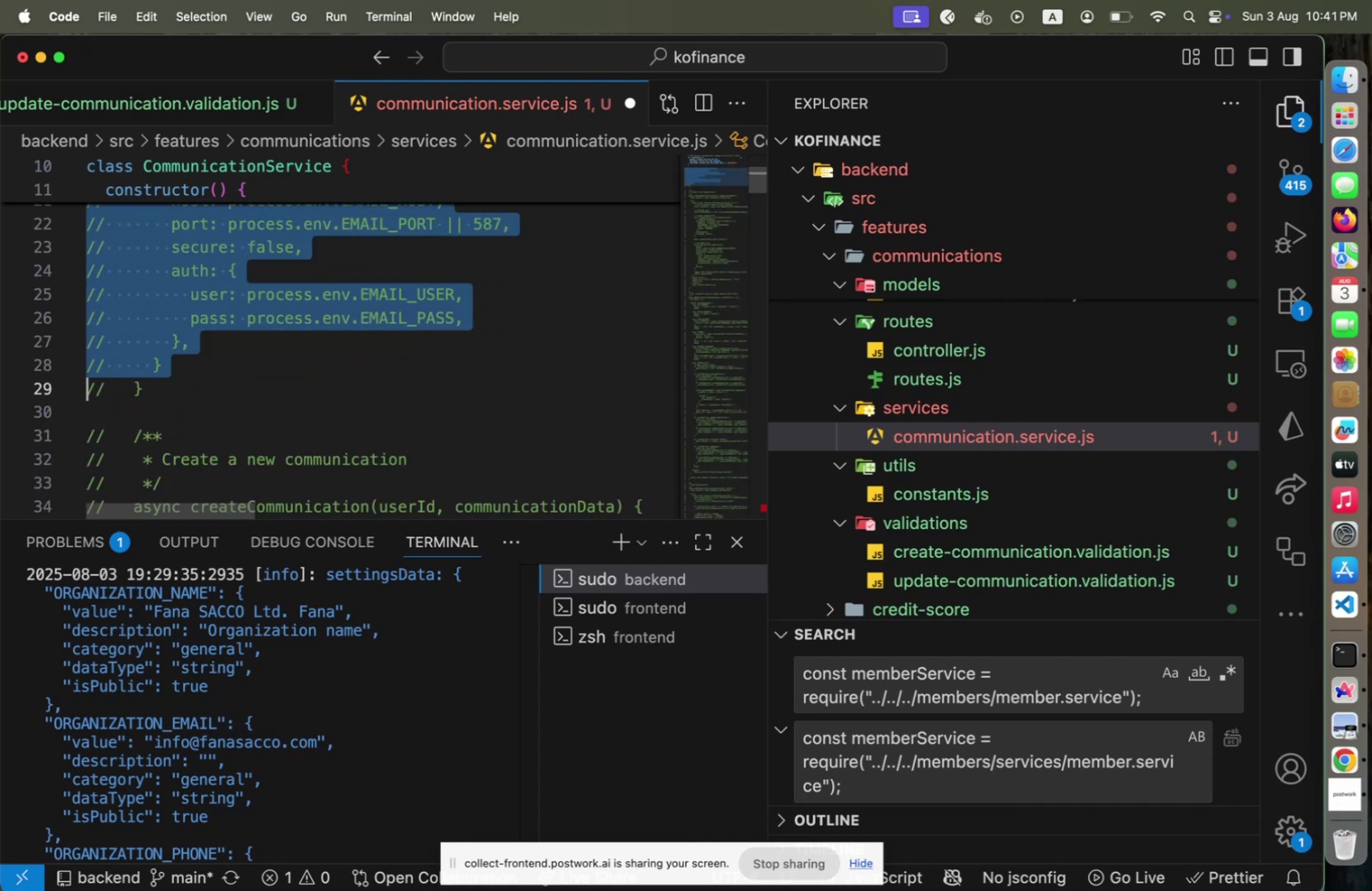 
key(Shift+End)
 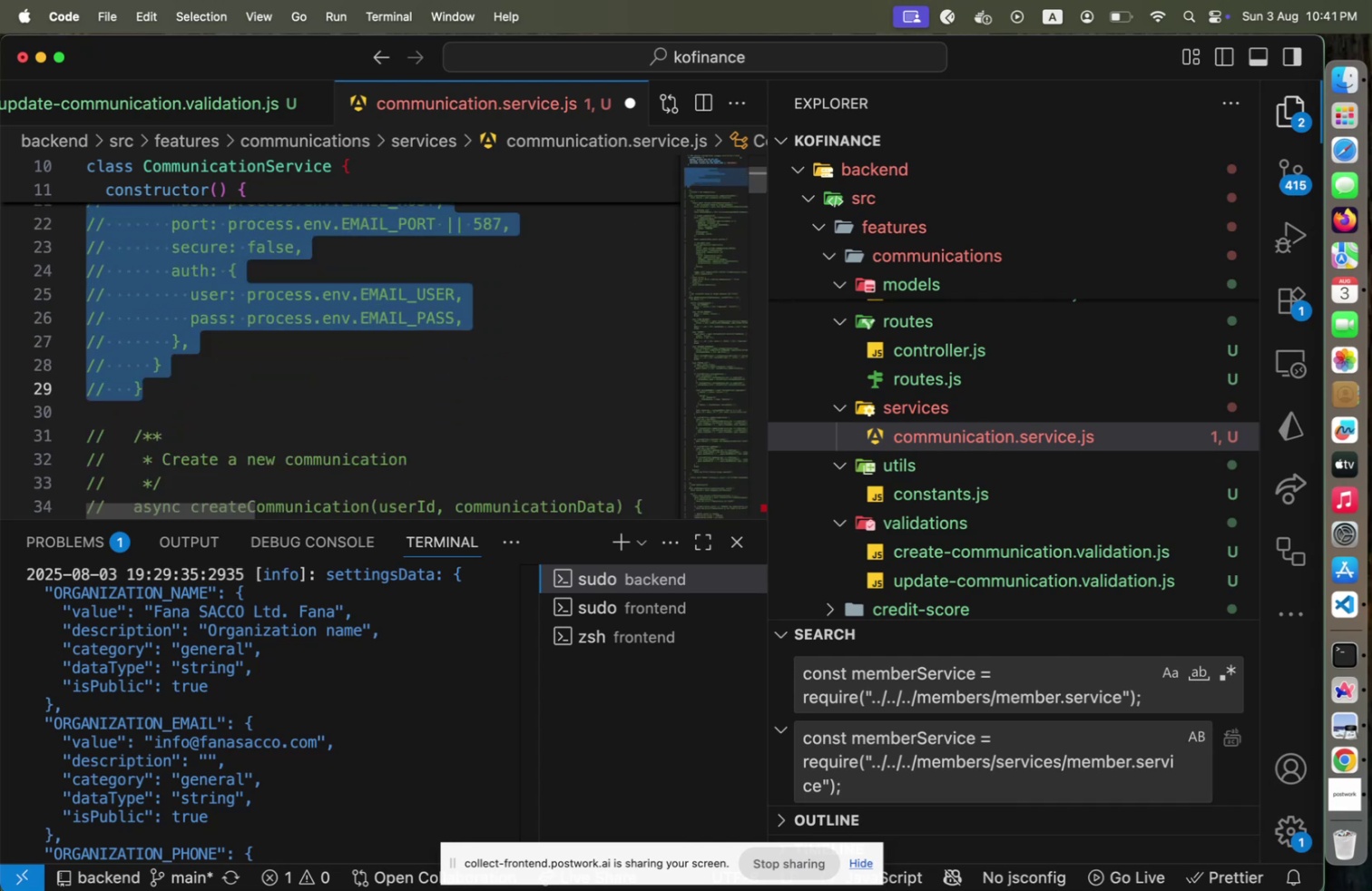 
key(Meta+Shift+CommandLeft)
 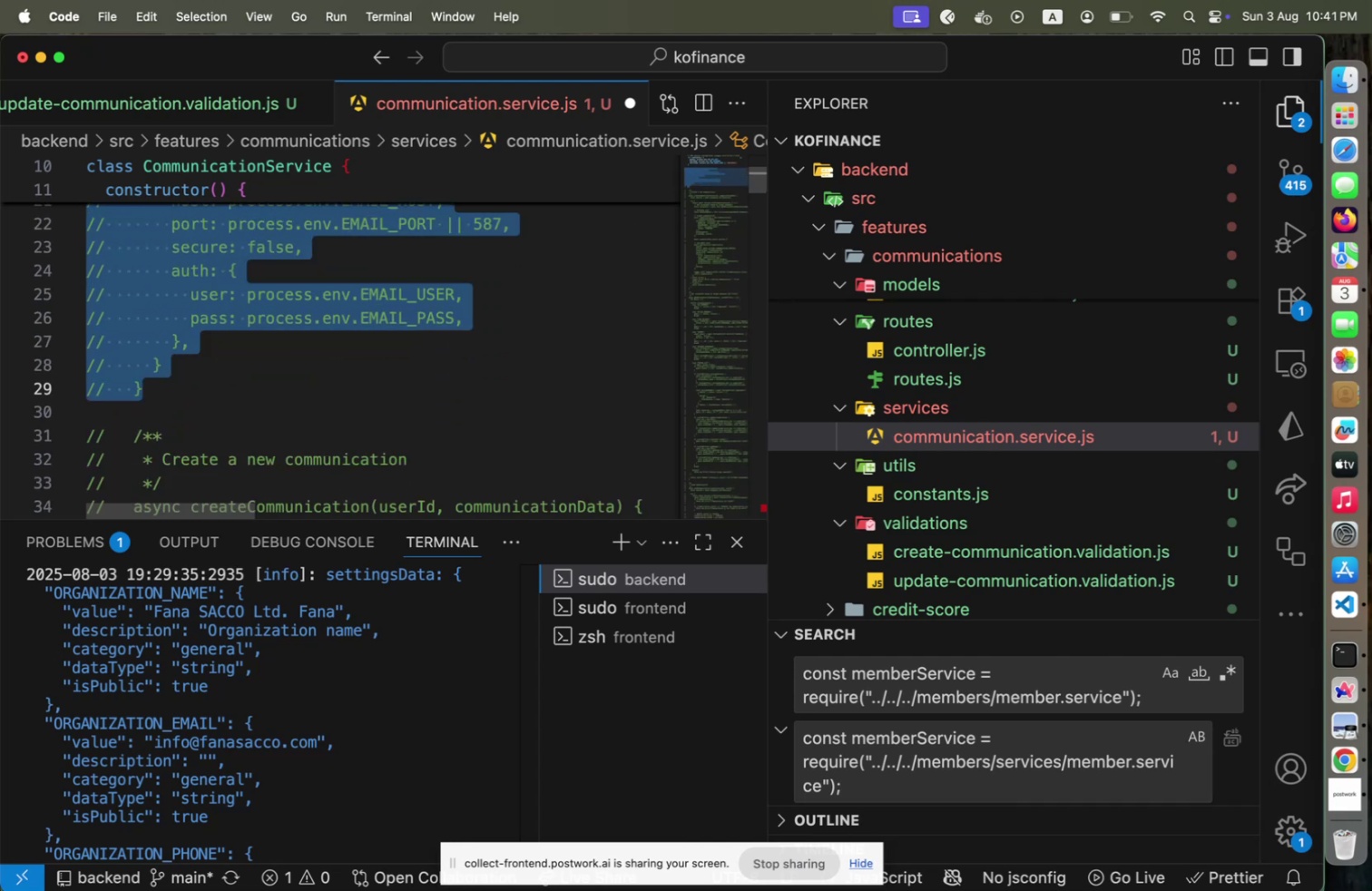 
key(Meta+Shift+Slash)
 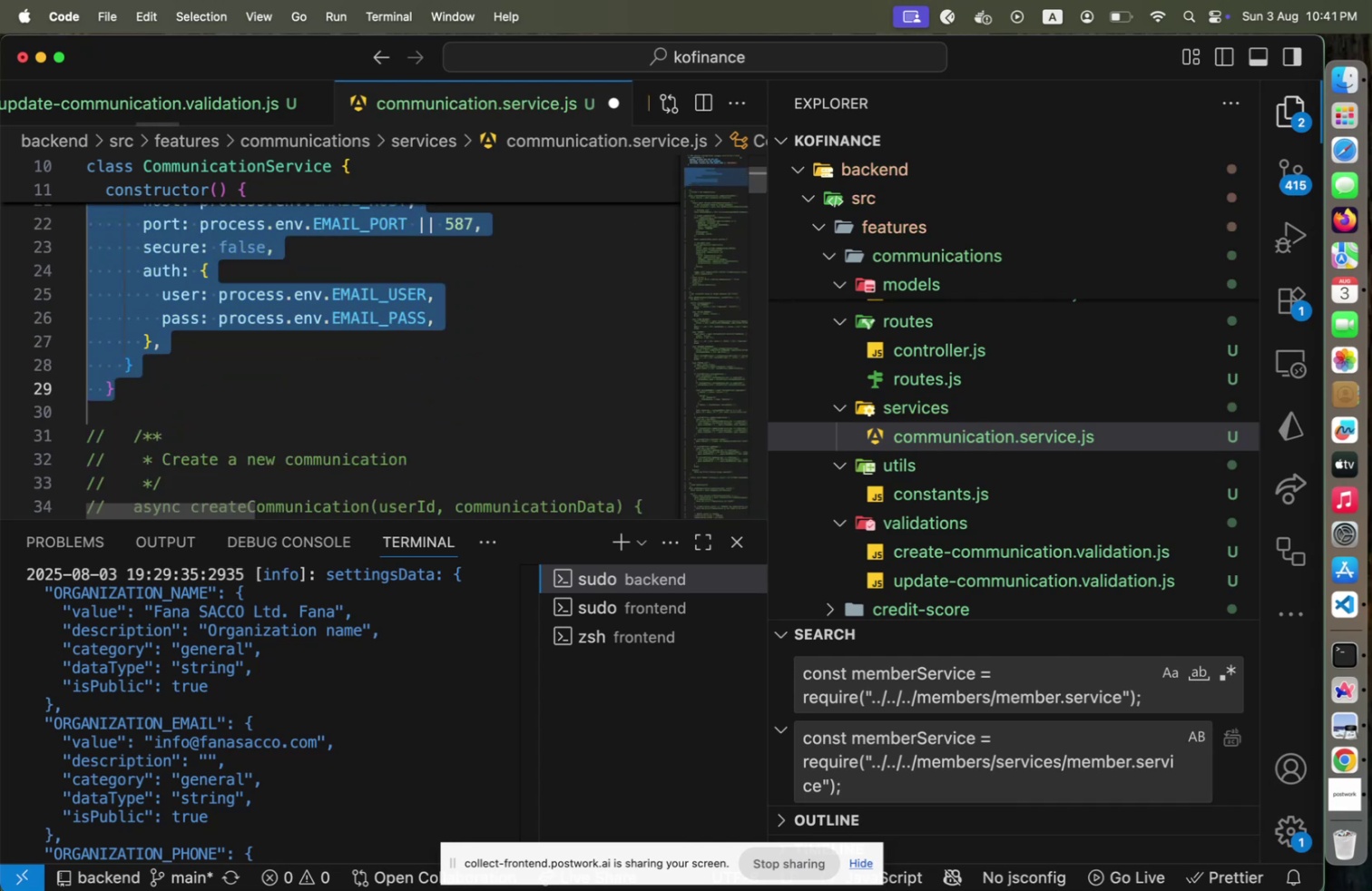 
key(Shift+ArrowRight)
 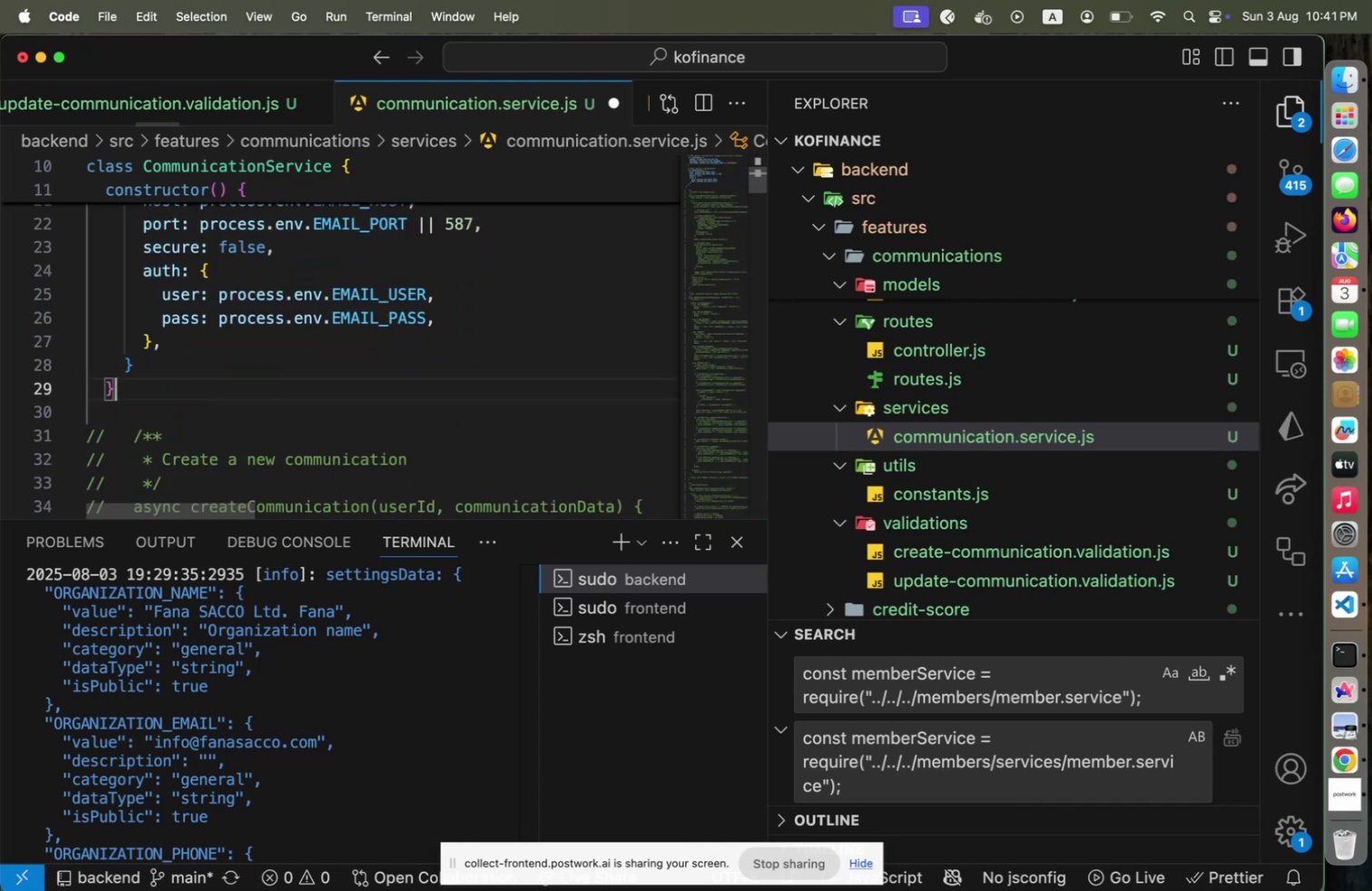 
key(Shift+ArrowDown)
 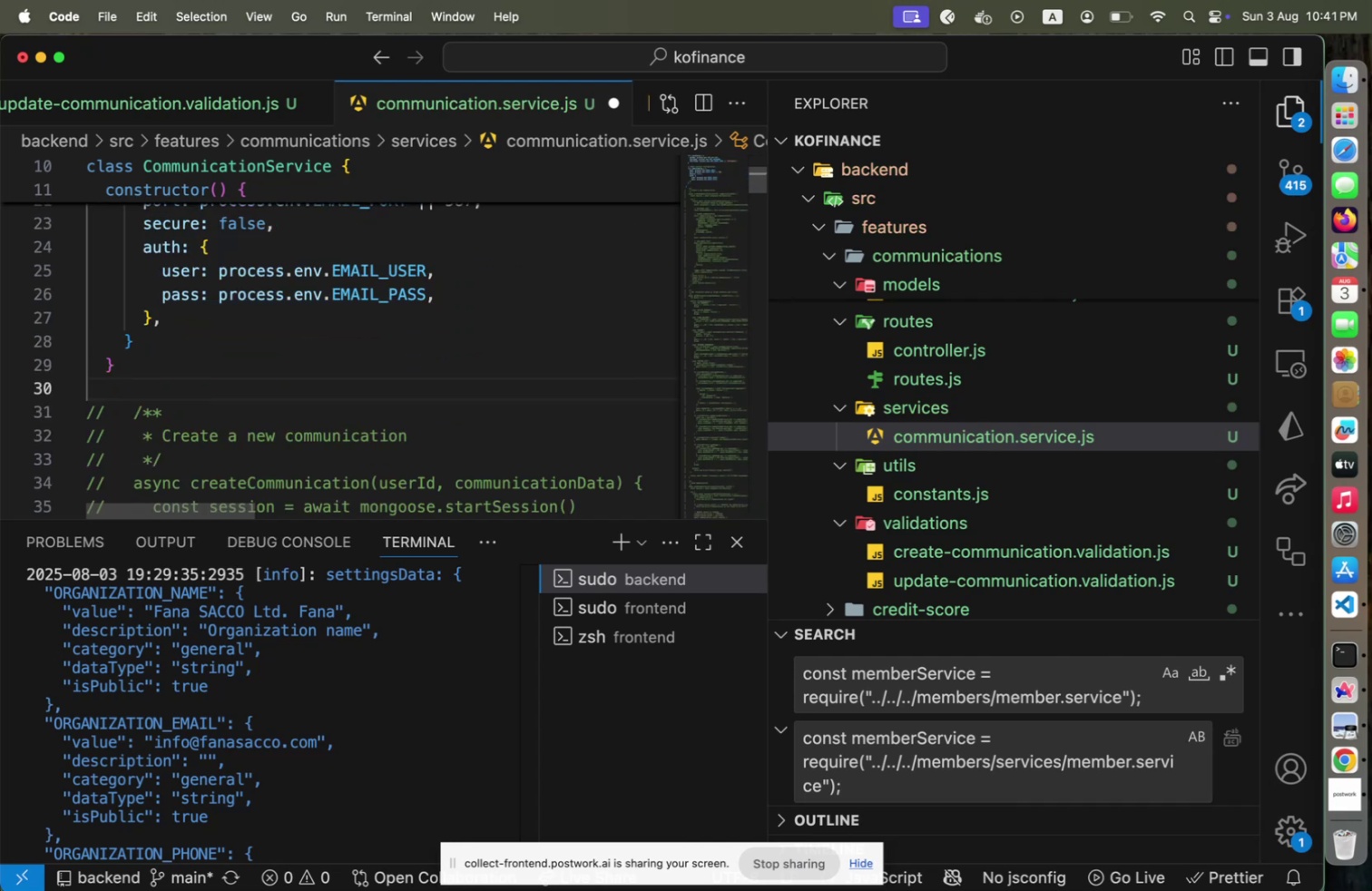 
scroll: coordinate [400, 421], scroll_direction: up, amount: 4.0
 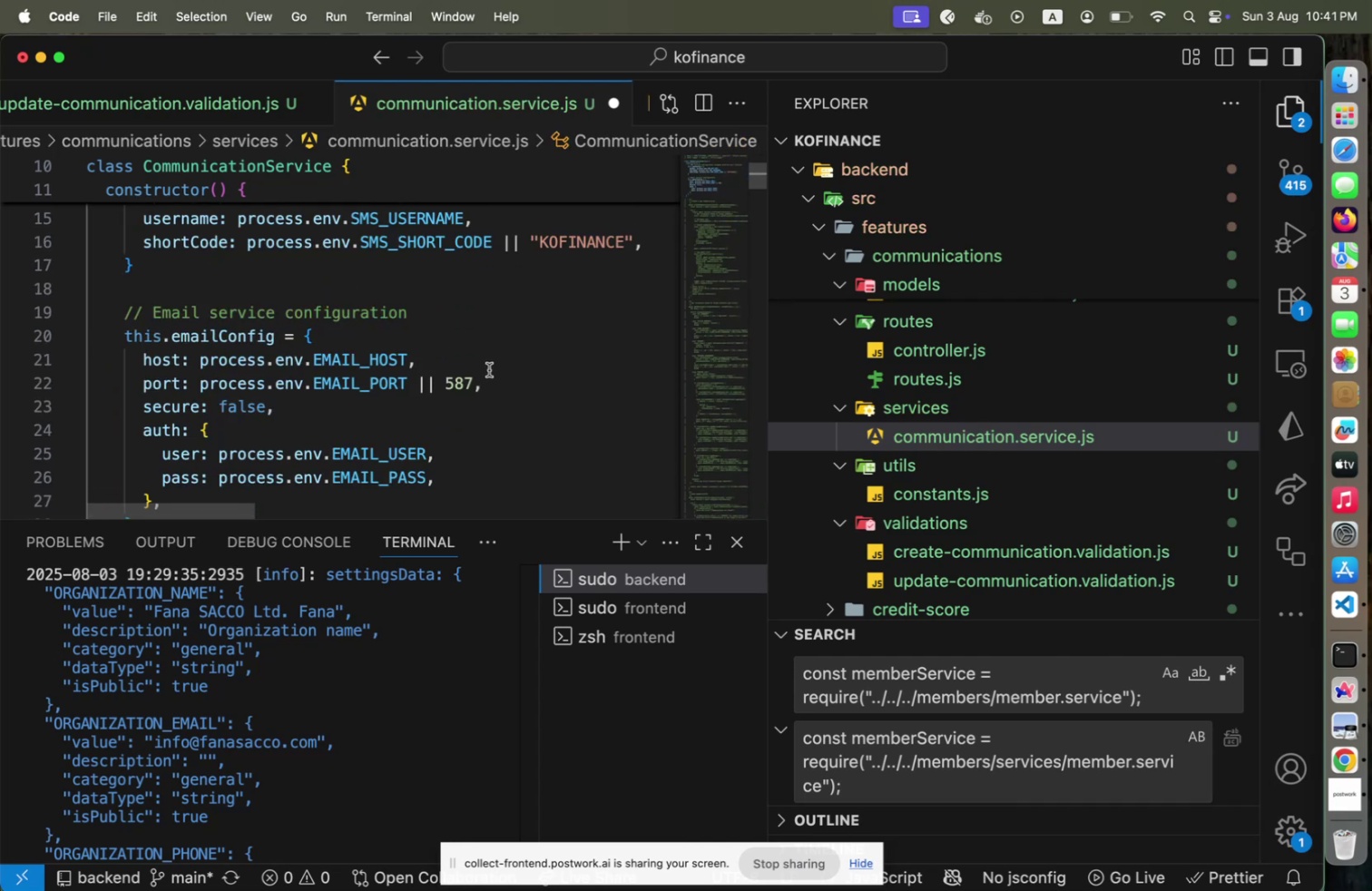 
left_click([342, 366])
 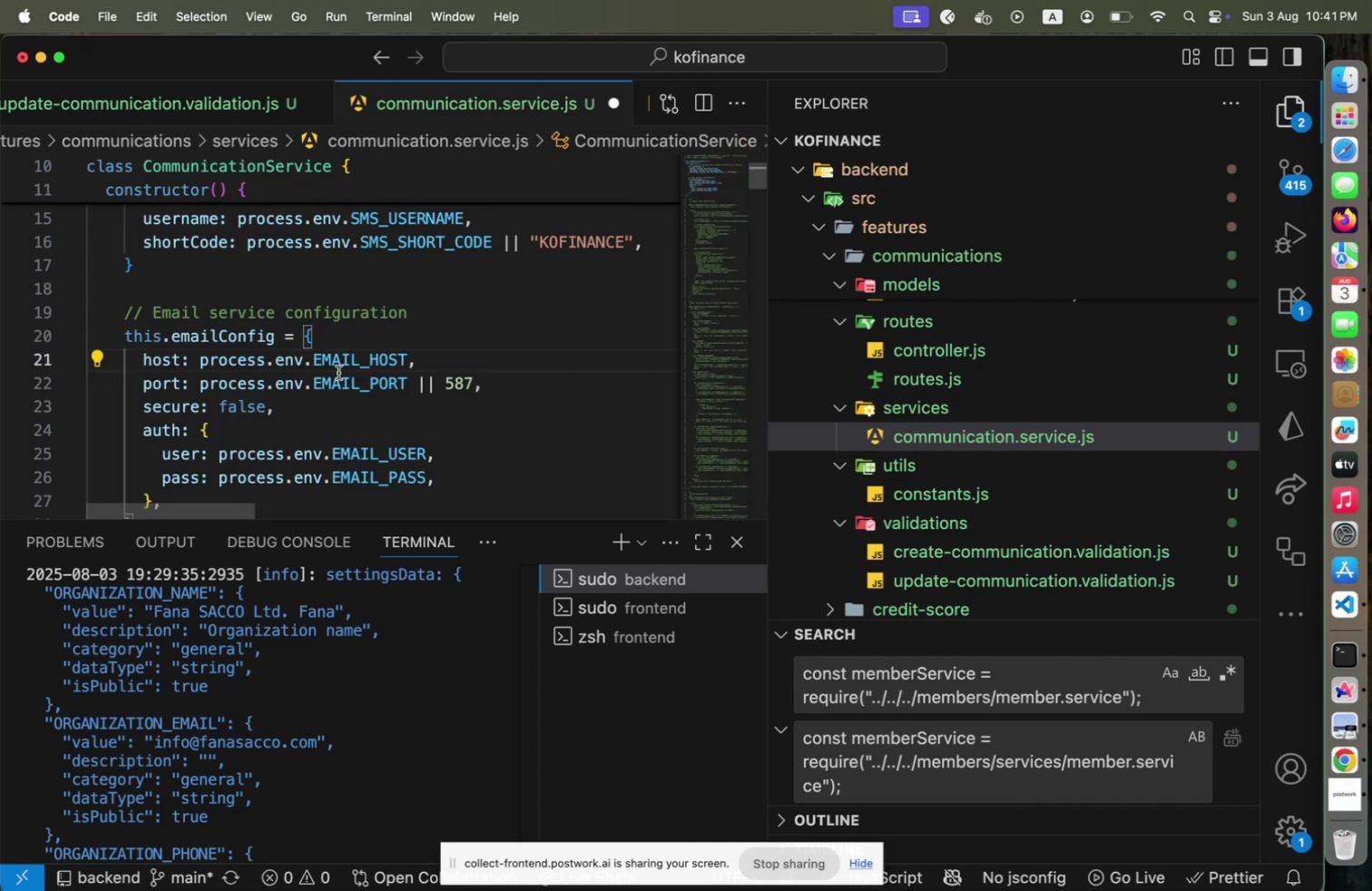 
scroll: coordinate [337, 381], scroll_direction: up, amount: 2.0
 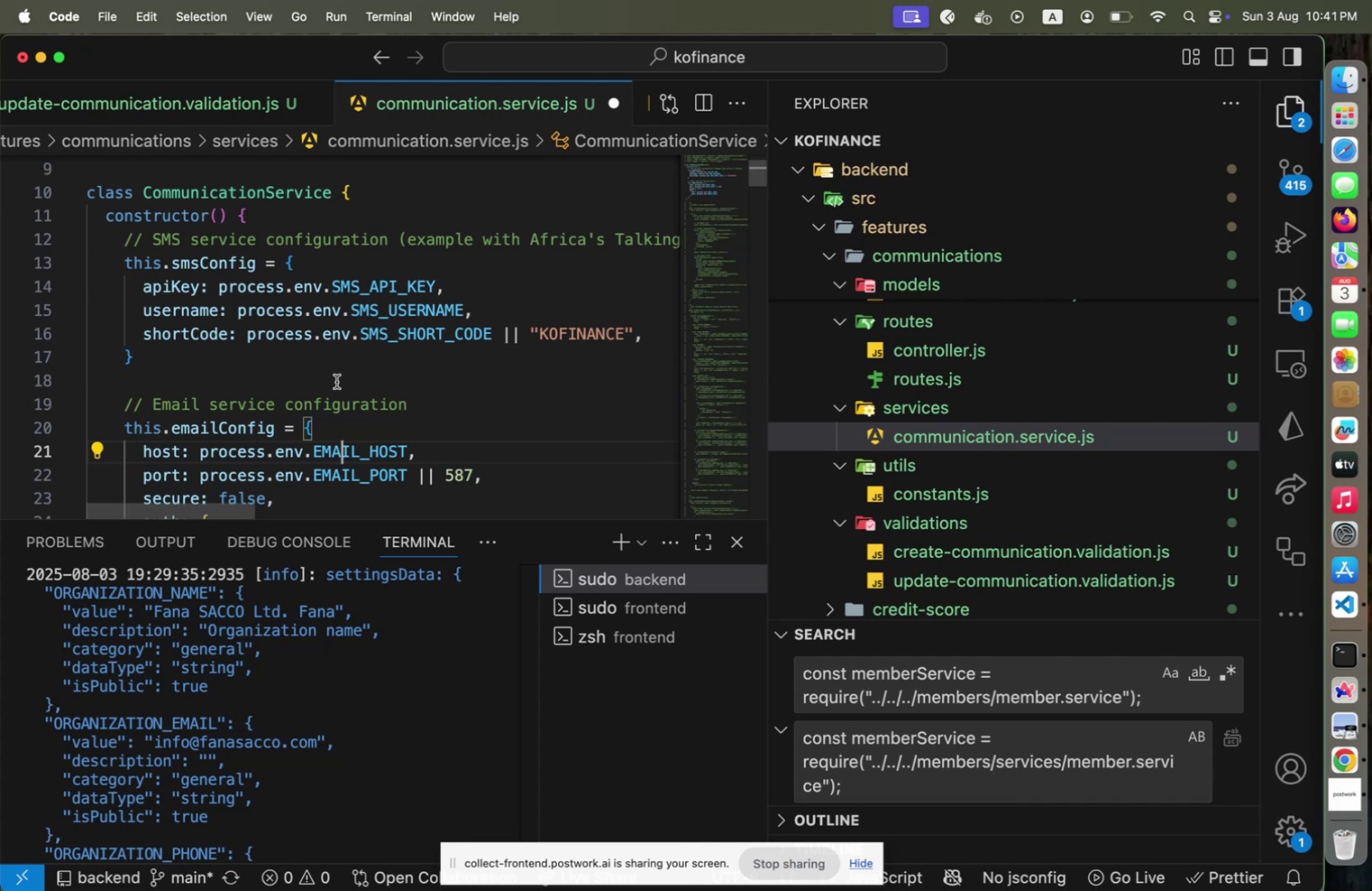 
scroll: coordinate [457, 338], scroll_direction: down, amount: 5.0
 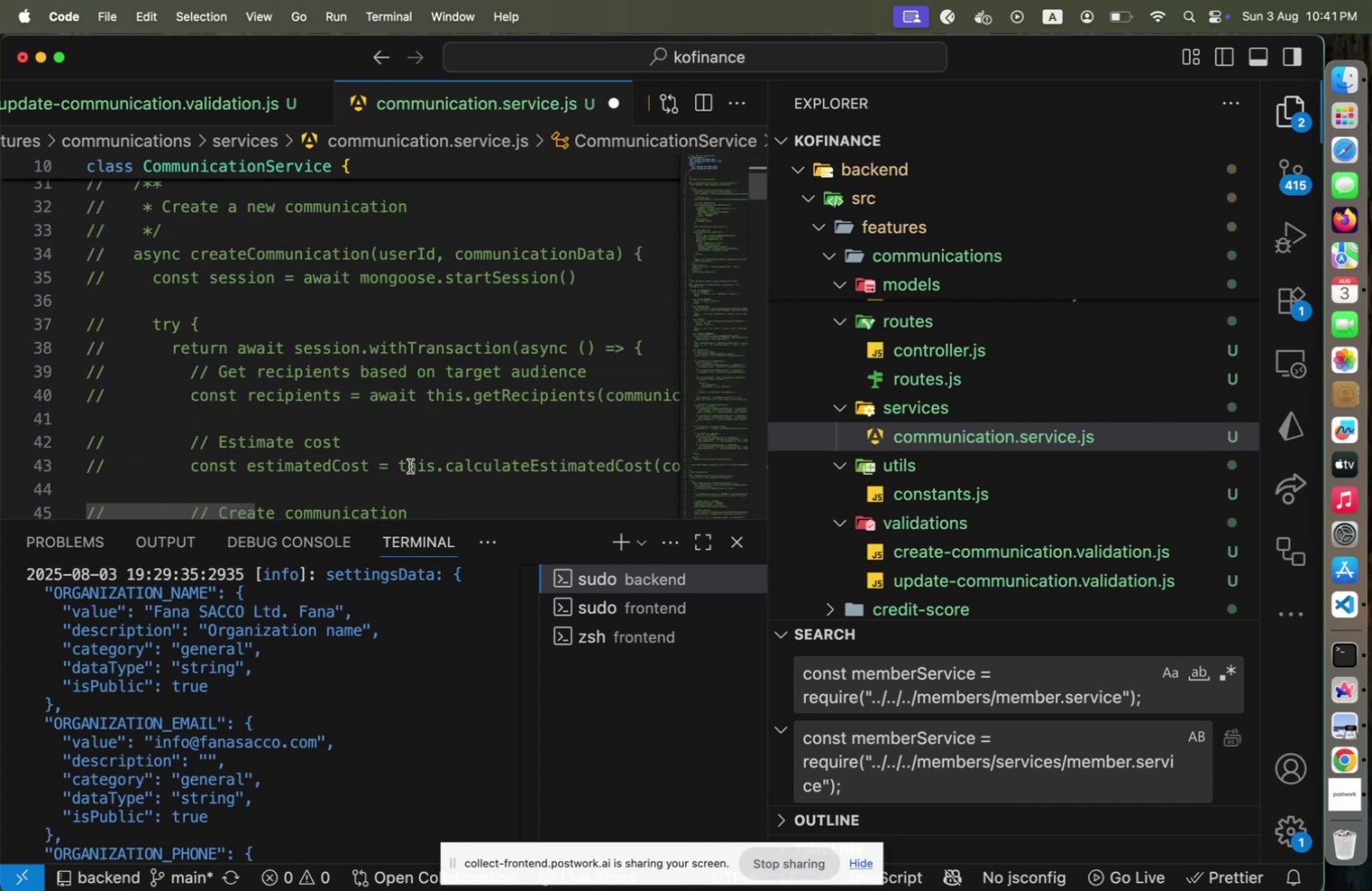 
key(Shift+Tab)
 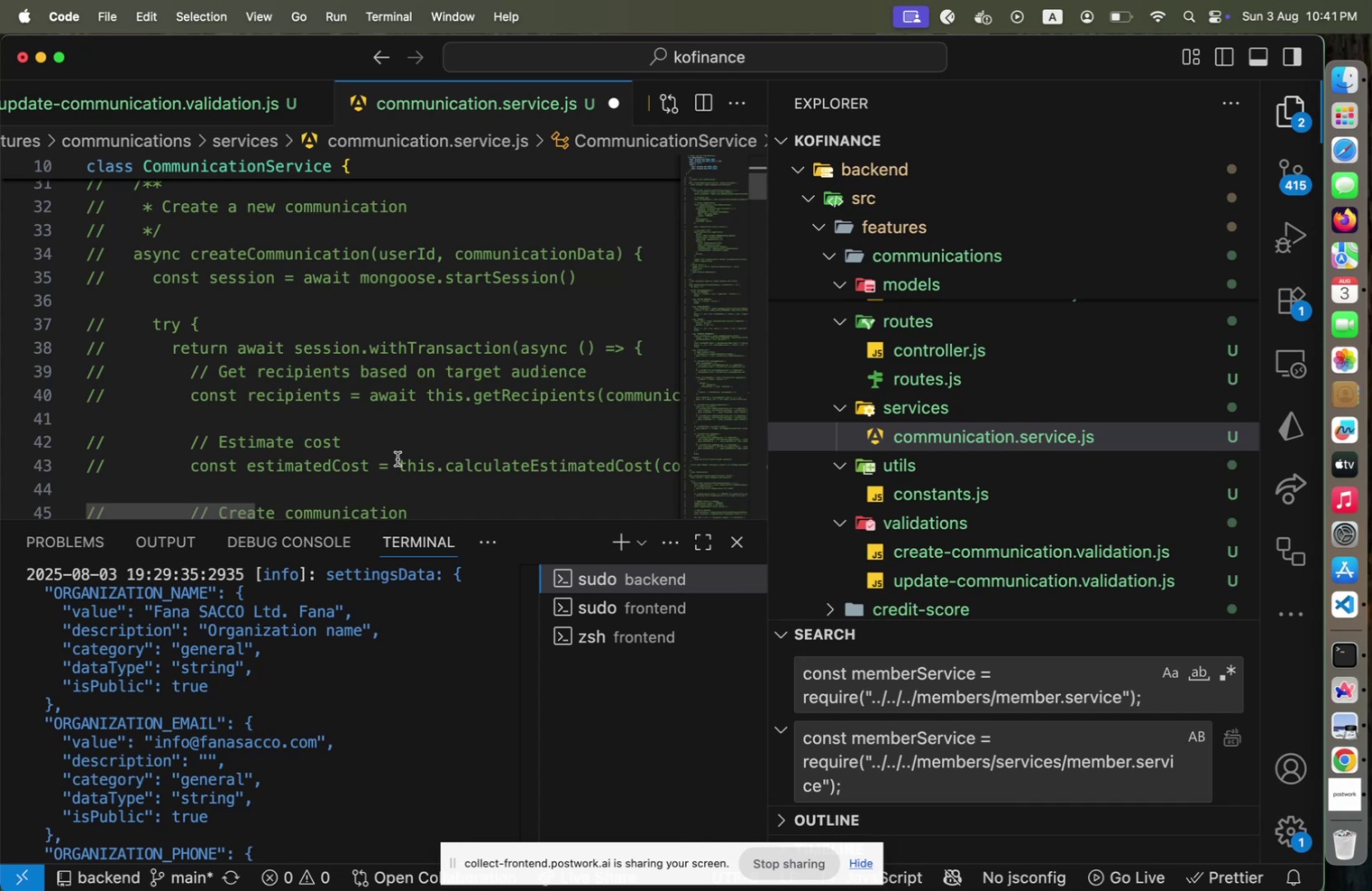 
scroll: coordinate [397, 458], scroll_direction: down, amount: 1.0
 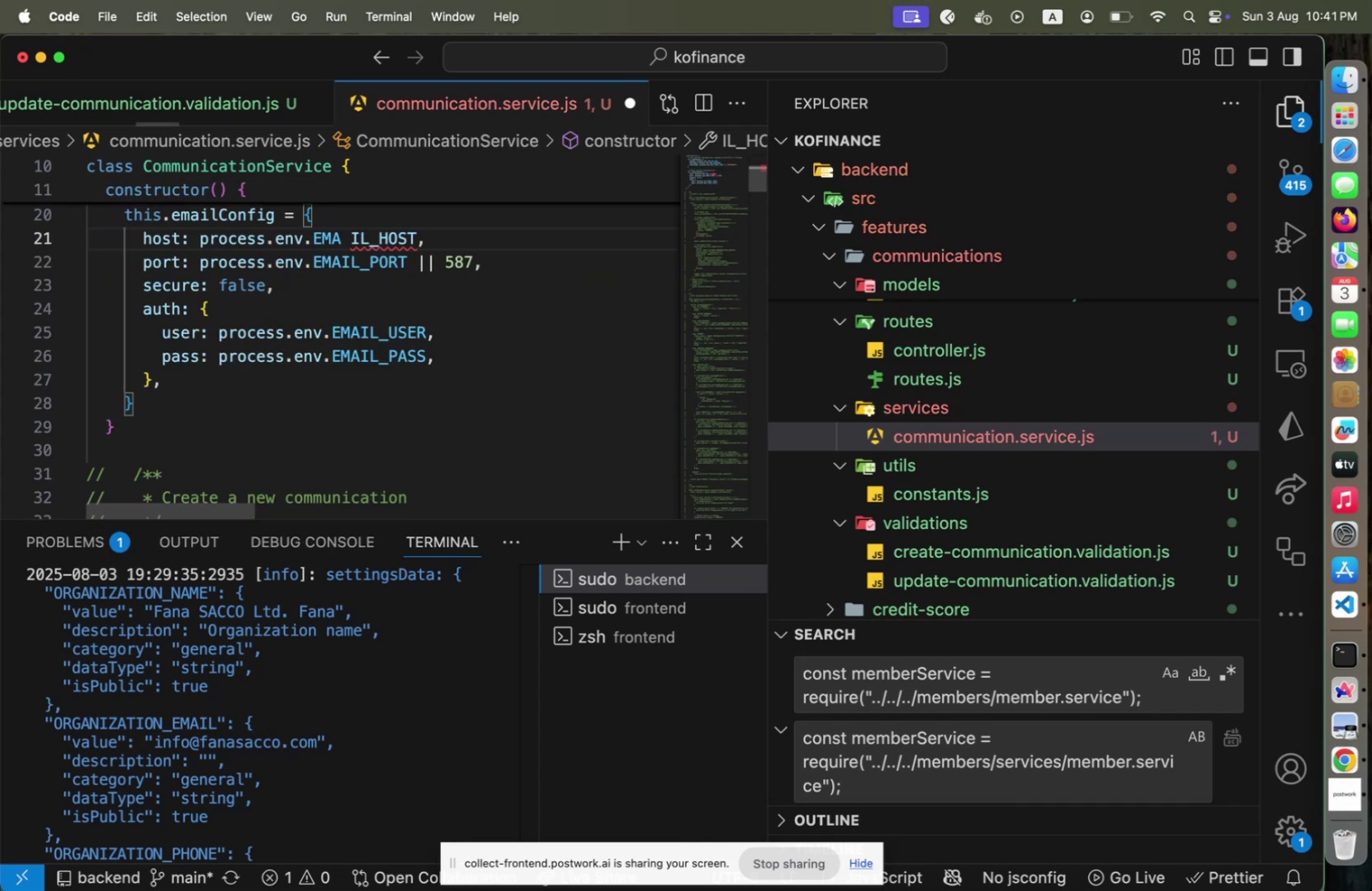 
key(Meta+Shift+Z)
 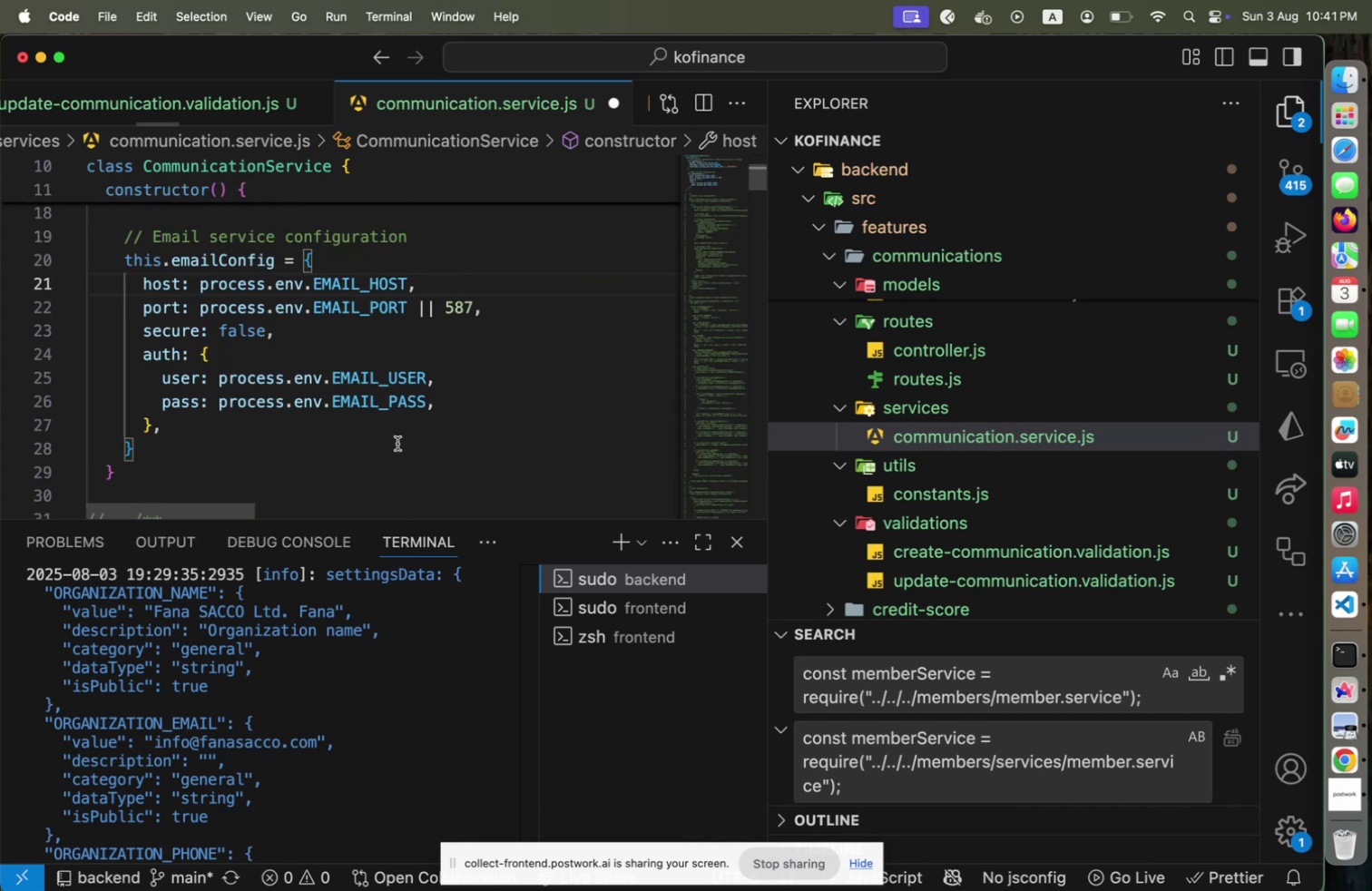 
key(Meta+Shift+CommandLeft)
 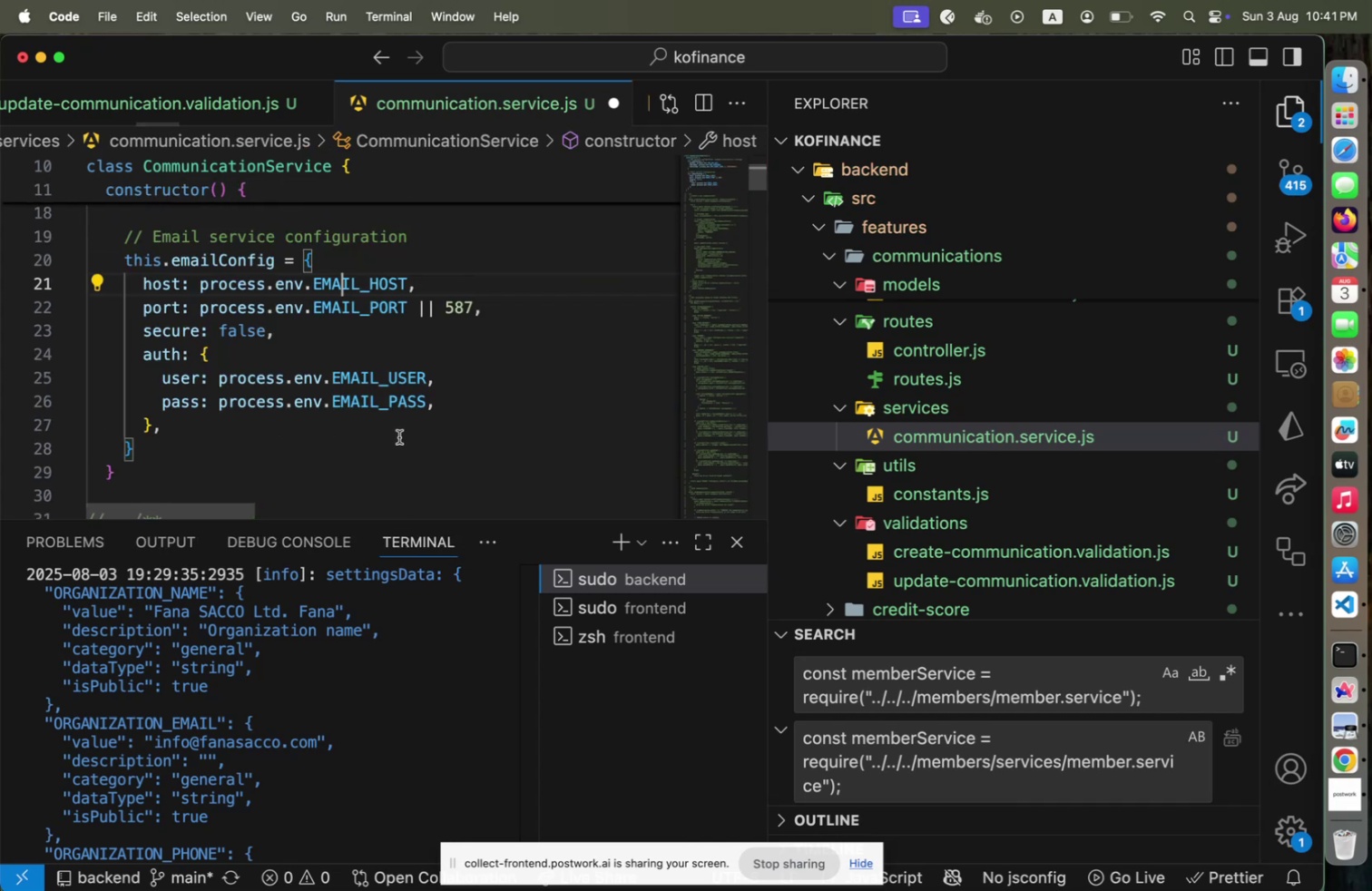 
key(Meta+Shift+S)
 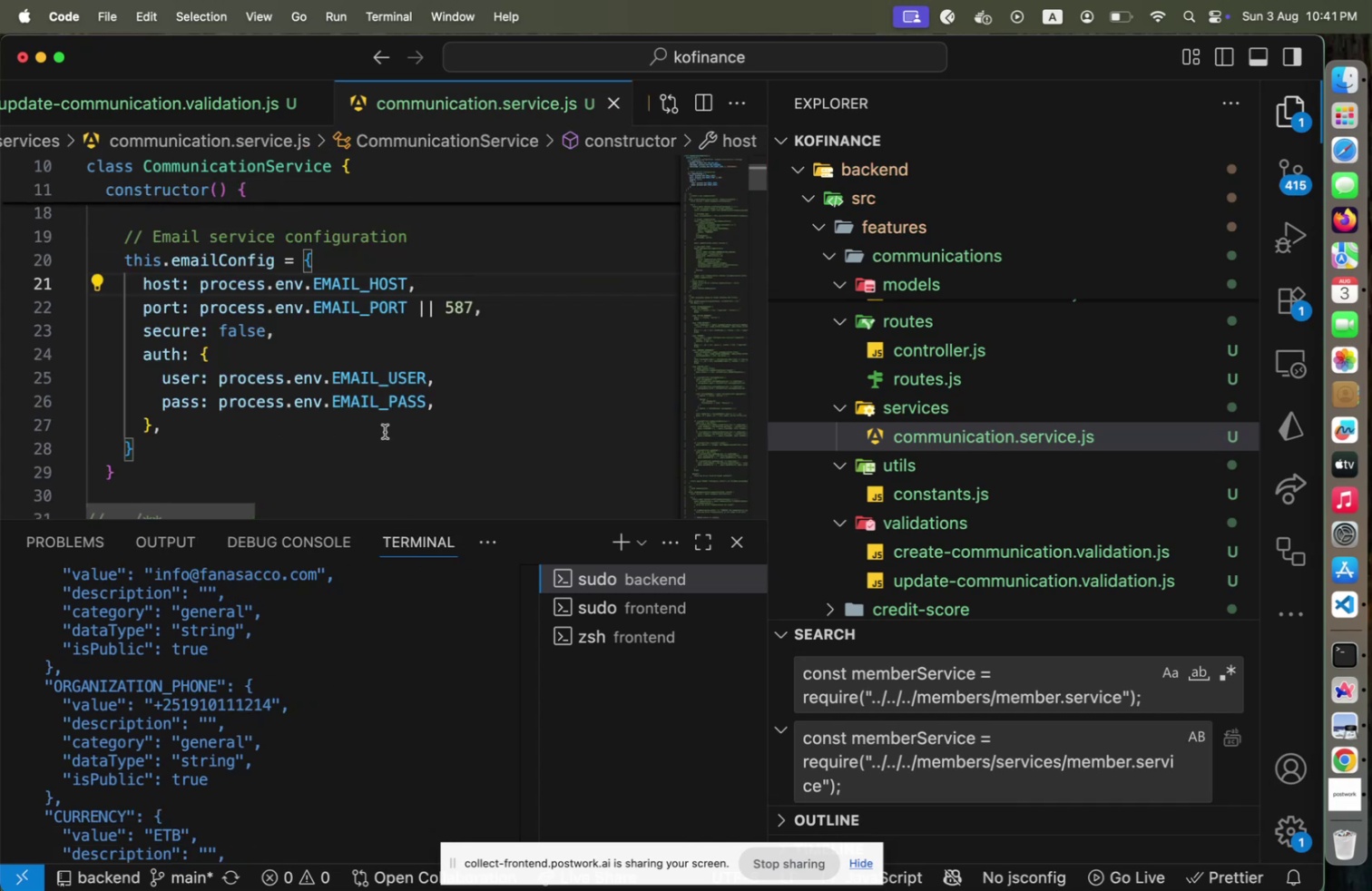 
scroll: coordinate [347, 418], scroll_direction: up, amount: 9.0
 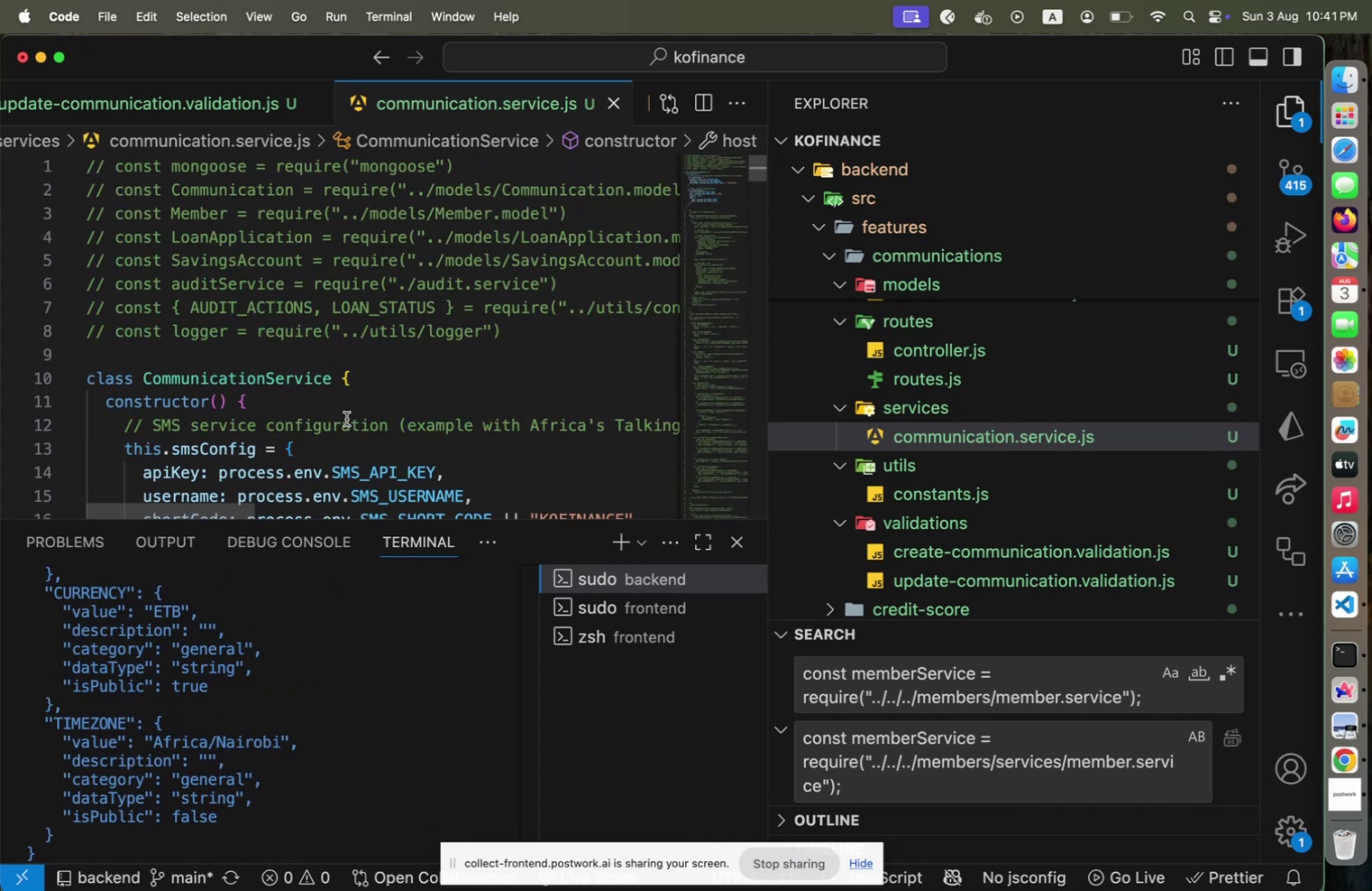 
scroll: coordinate [347, 418], scroll_direction: down, amount: 4.0
 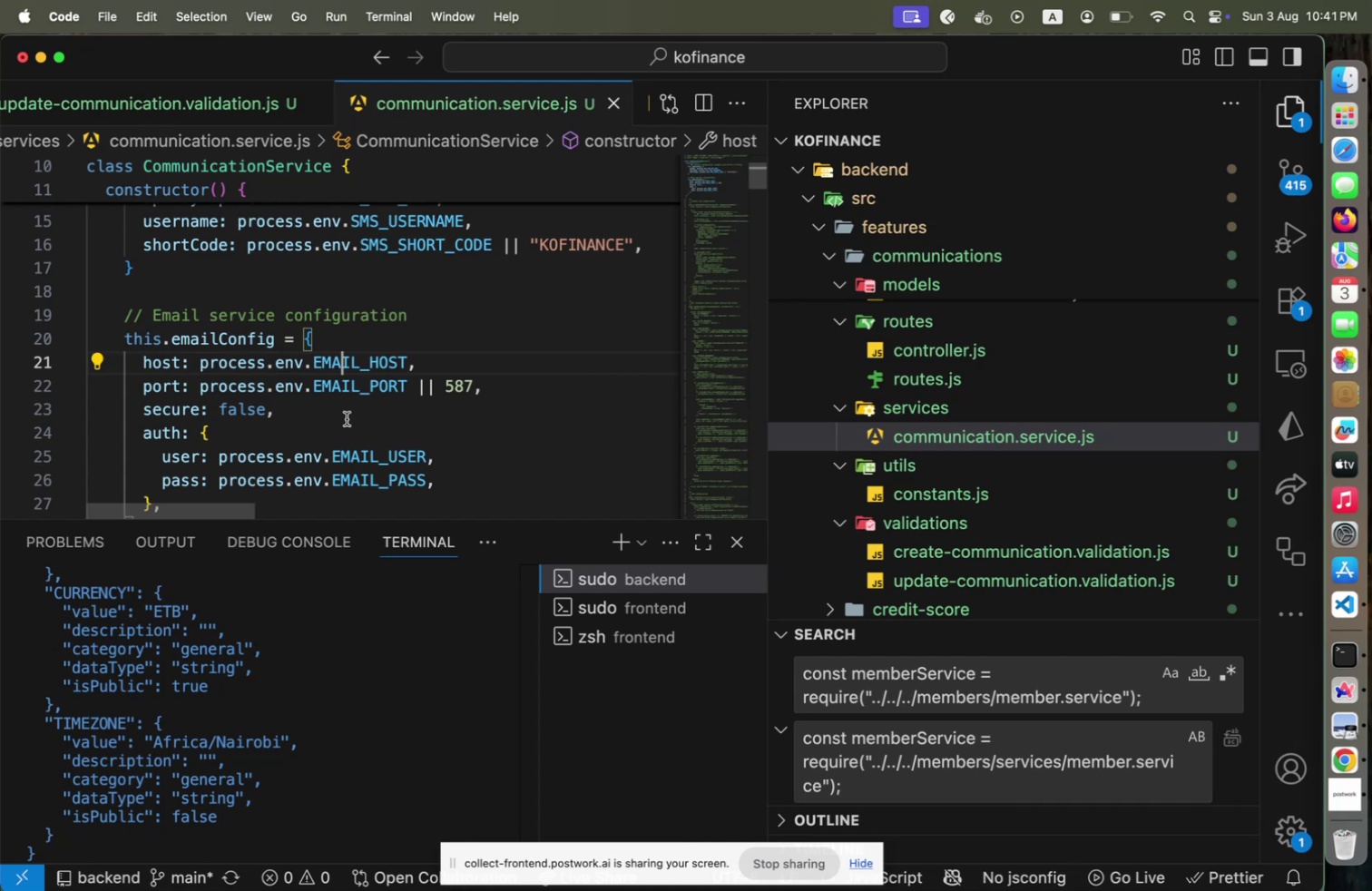 
scroll: coordinate [347, 418], scroll_direction: up, amount: 8.0
 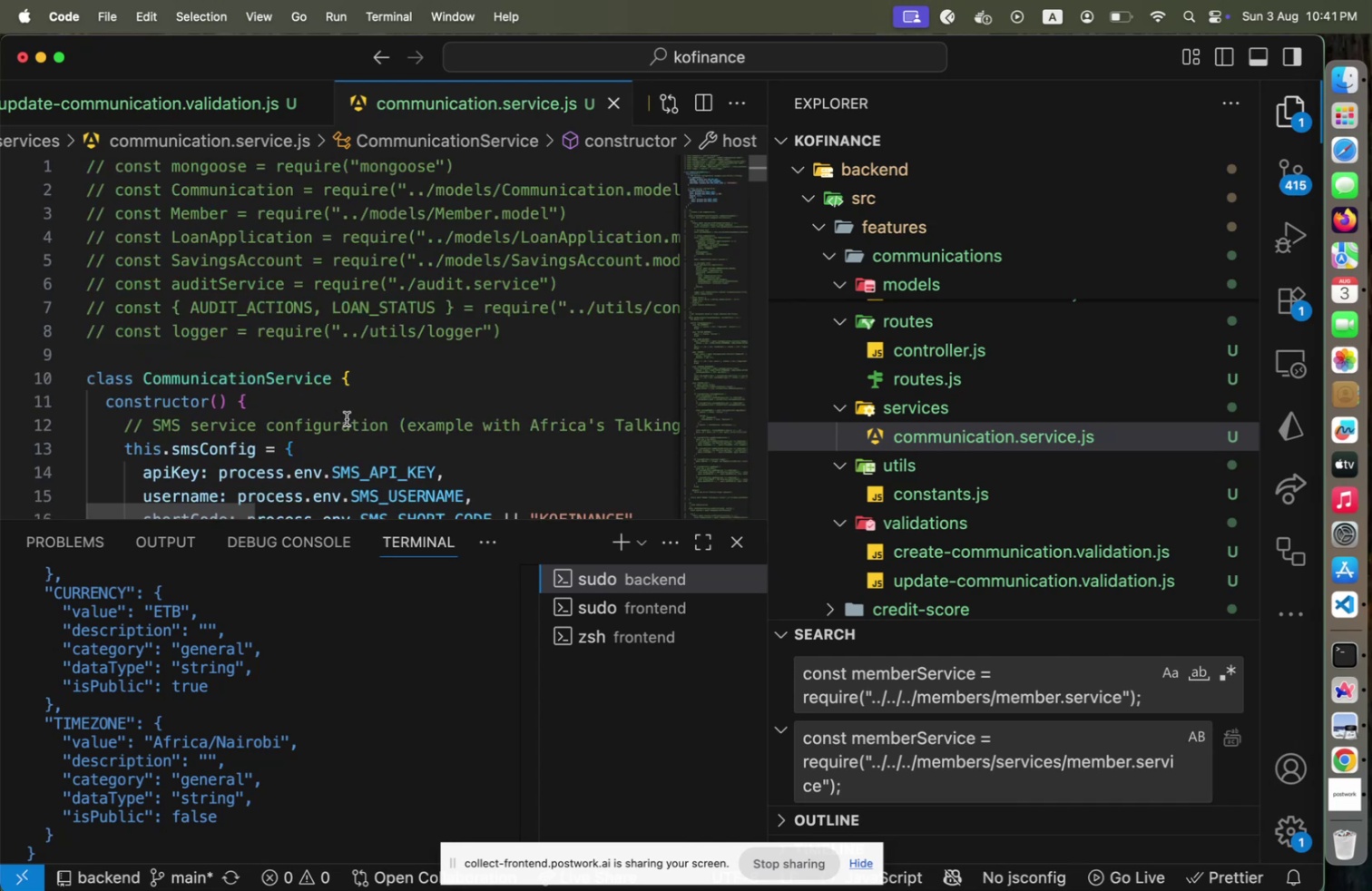 
scroll: coordinate [457, 448], scroll_direction: down, amount: 13.0
 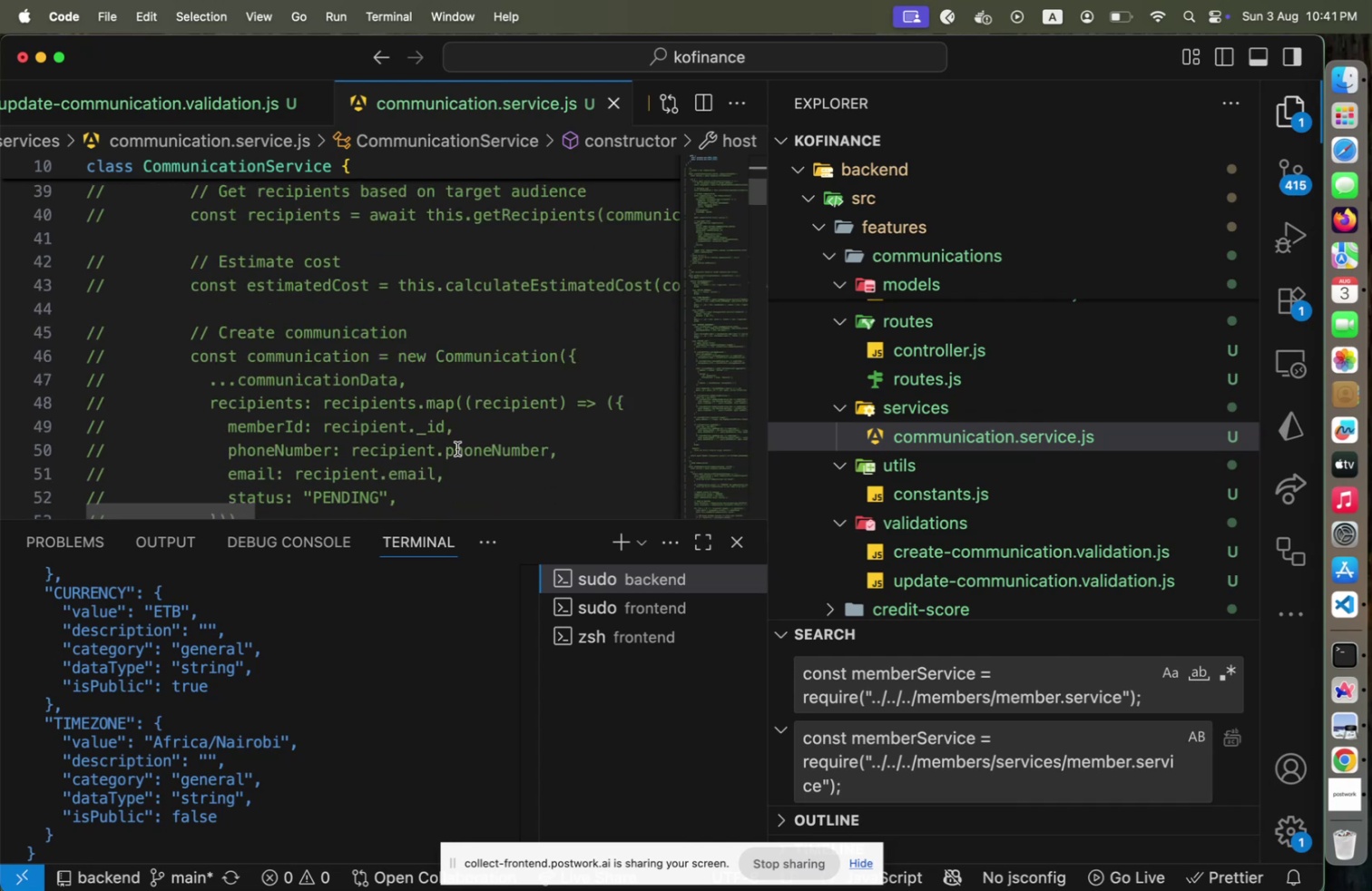 
scroll: coordinate [457, 448], scroll_direction: down, amount: 13.0
 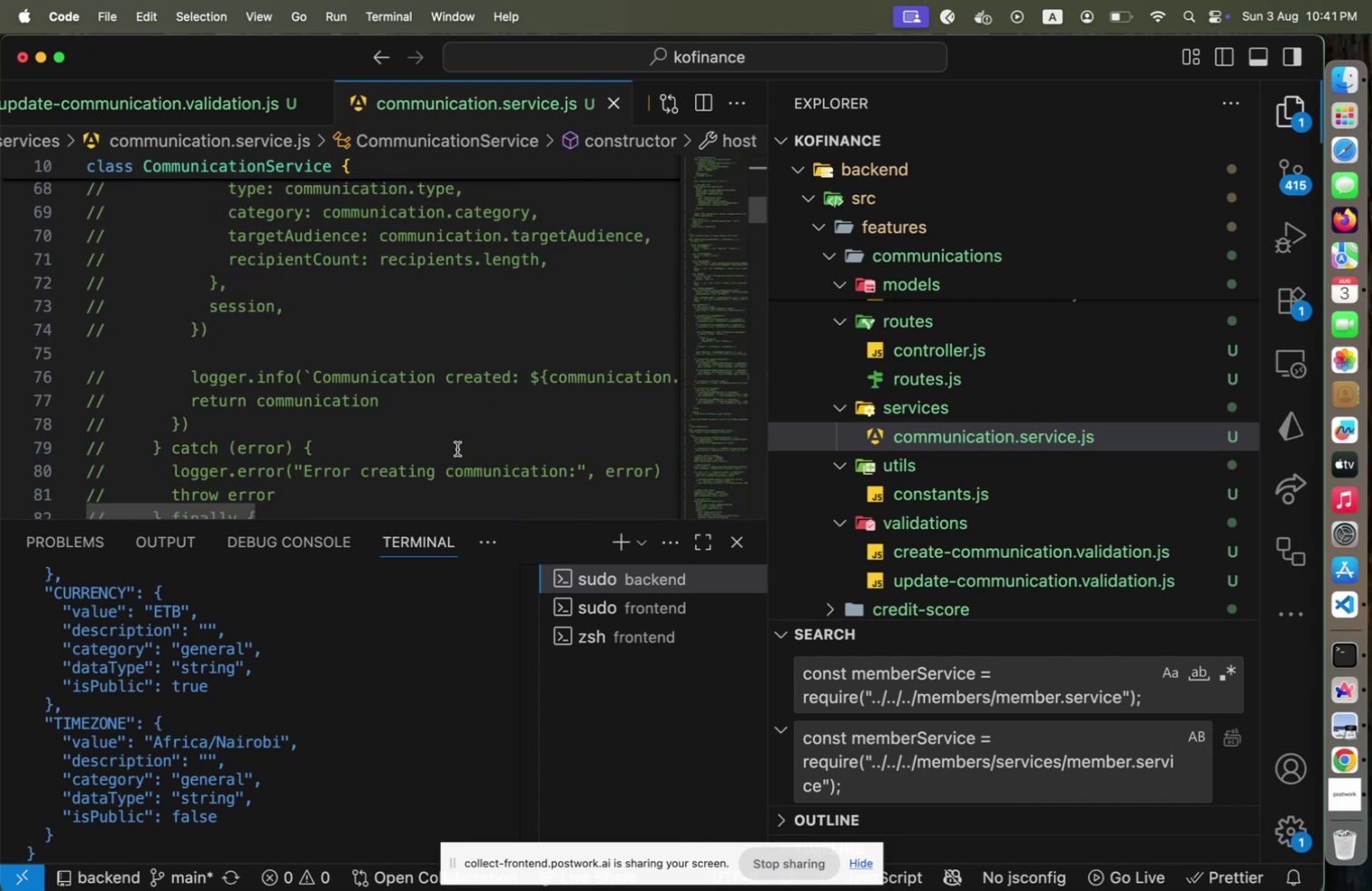 
scroll: coordinate [457, 449], scroll_direction: up, amount: 2.0
 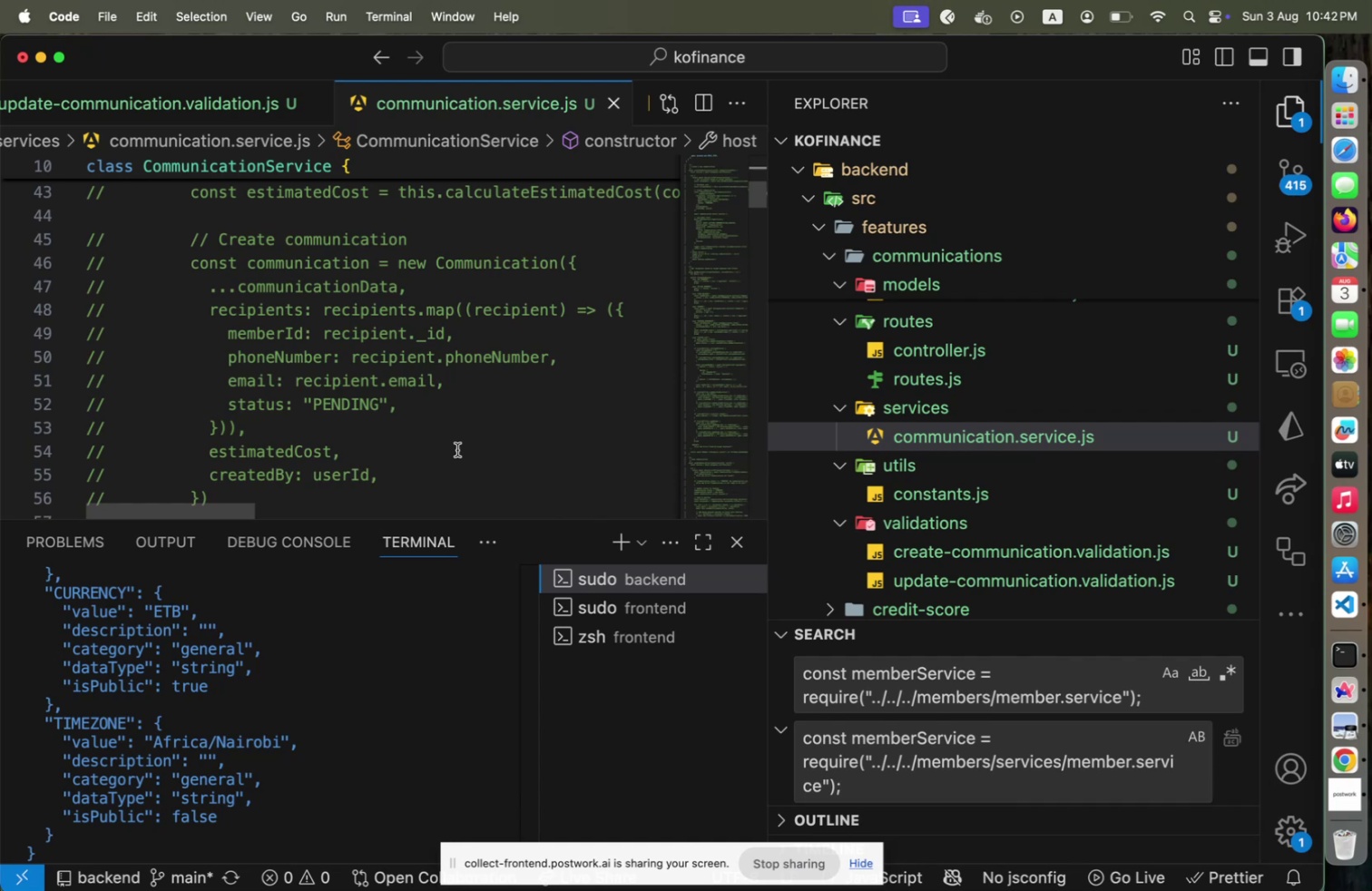 
scroll: coordinate [457, 449], scroll_direction: down, amount: 2.0
 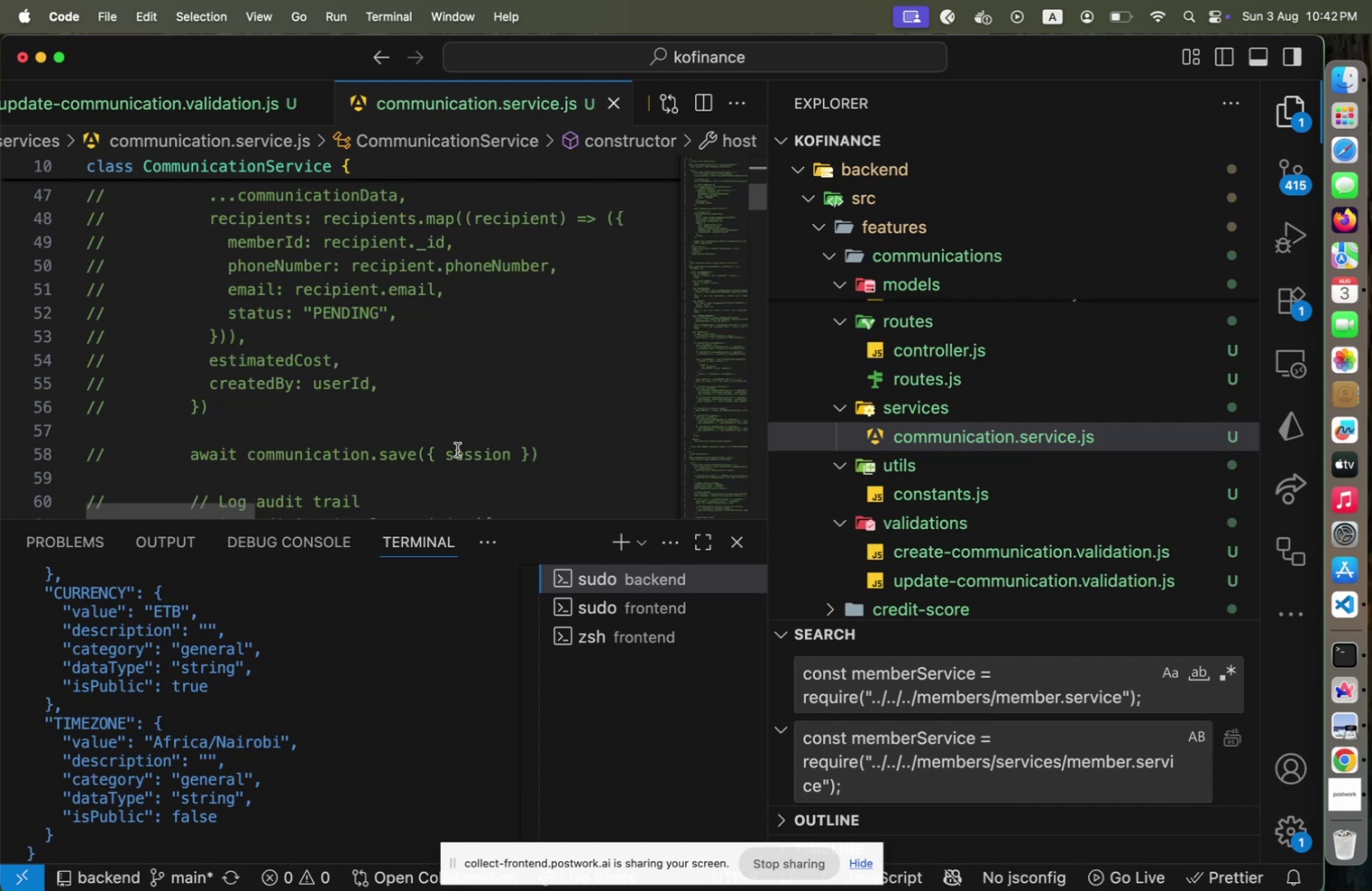 
scroll: coordinate [457, 449], scroll_direction: up, amount: 4.0
 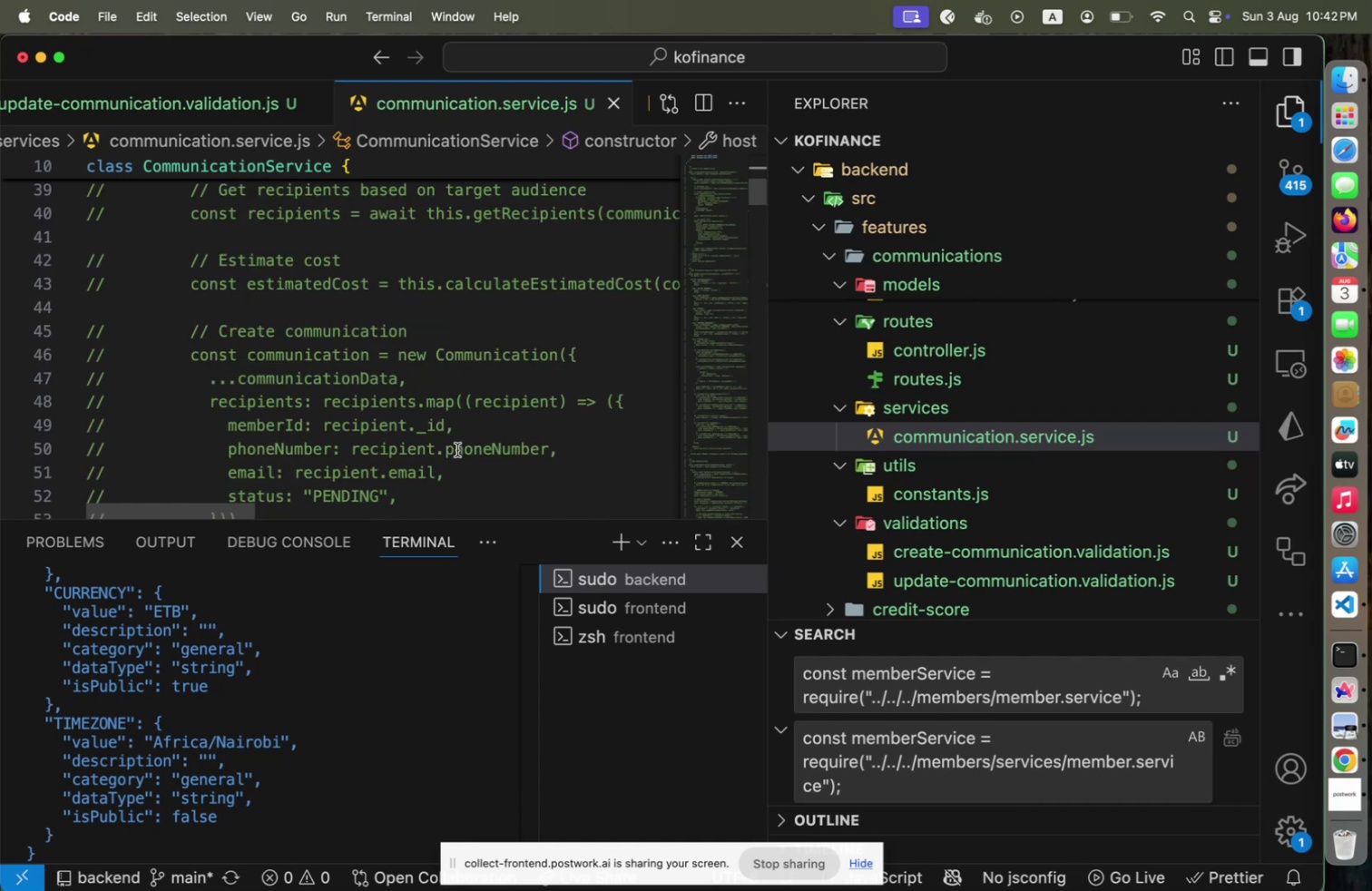 
scroll: coordinate [457, 449], scroll_direction: down, amount: 47.0
 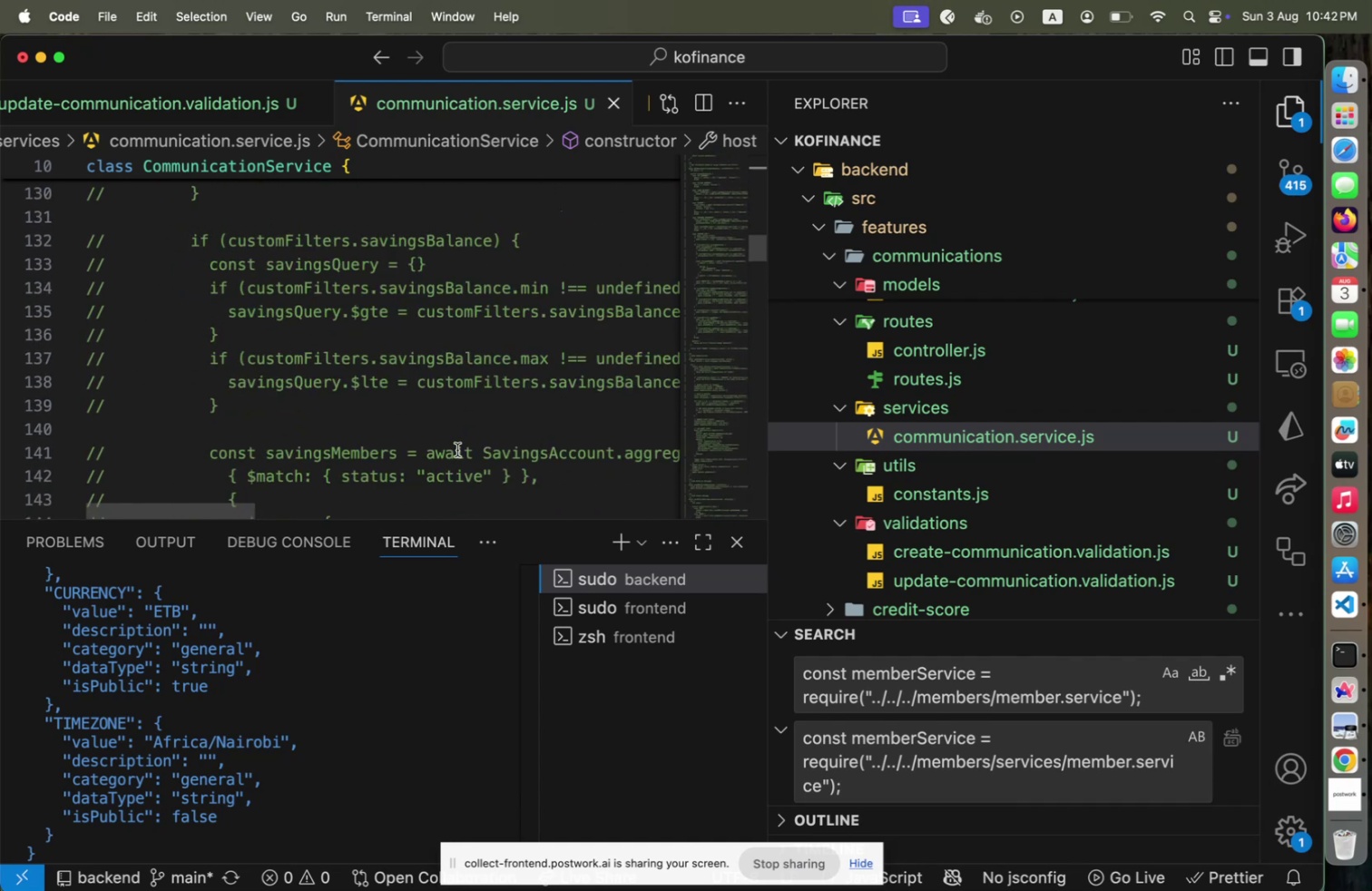 
scroll: coordinate [457, 449], scroll_direction: up, amount: 24.0
 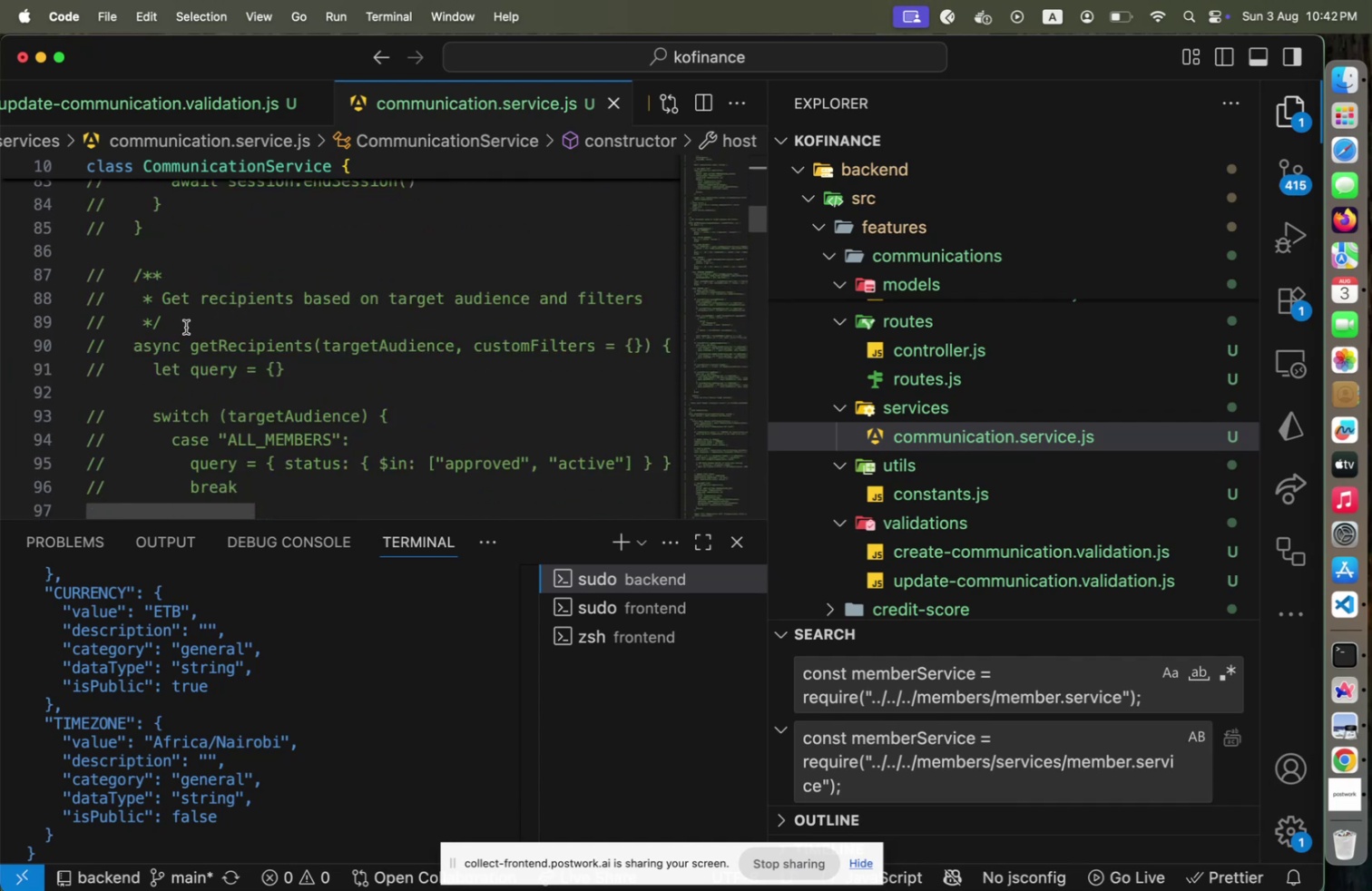 
left_click([230, 268])
 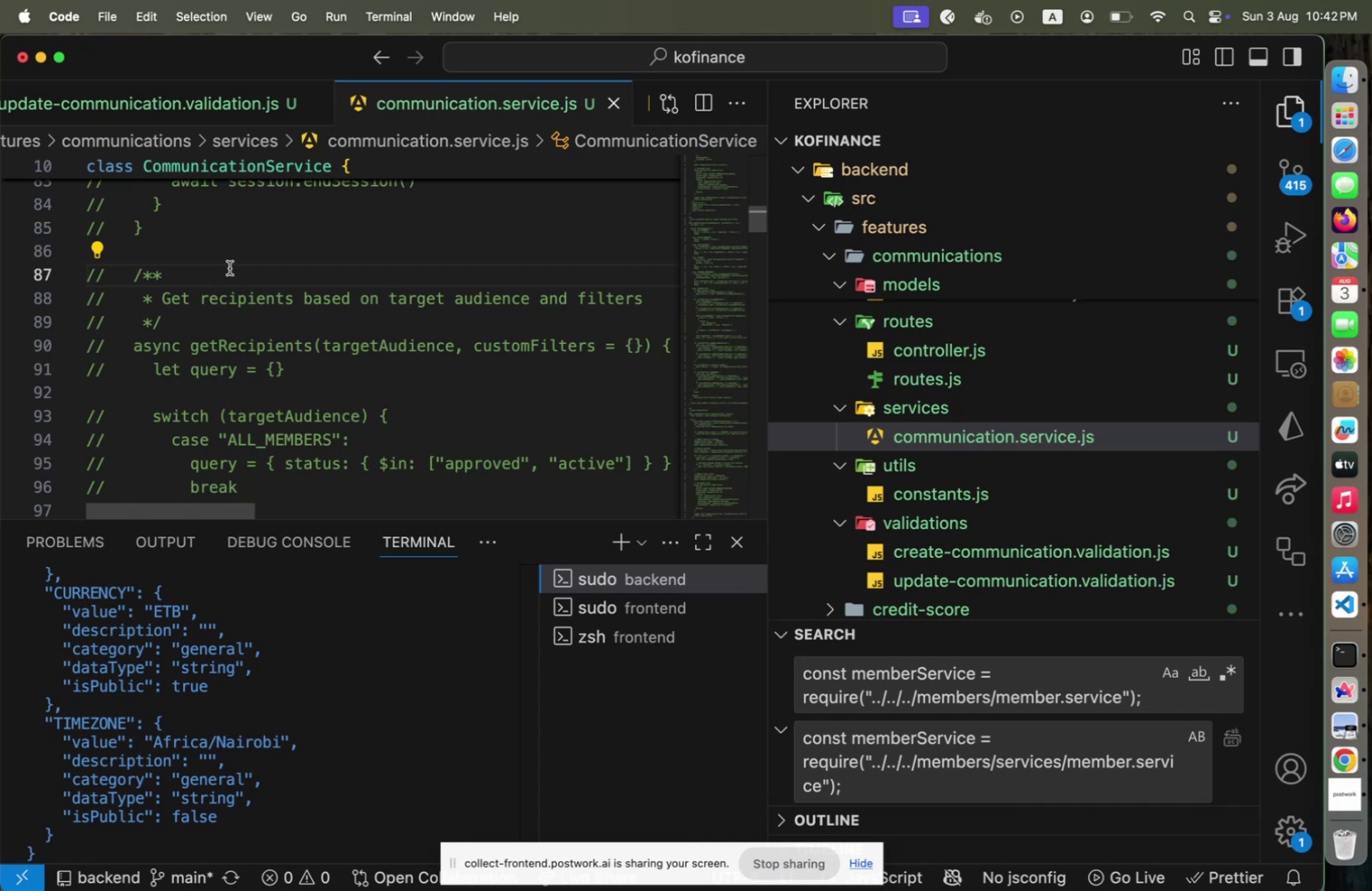 
key(Shift+Home)
 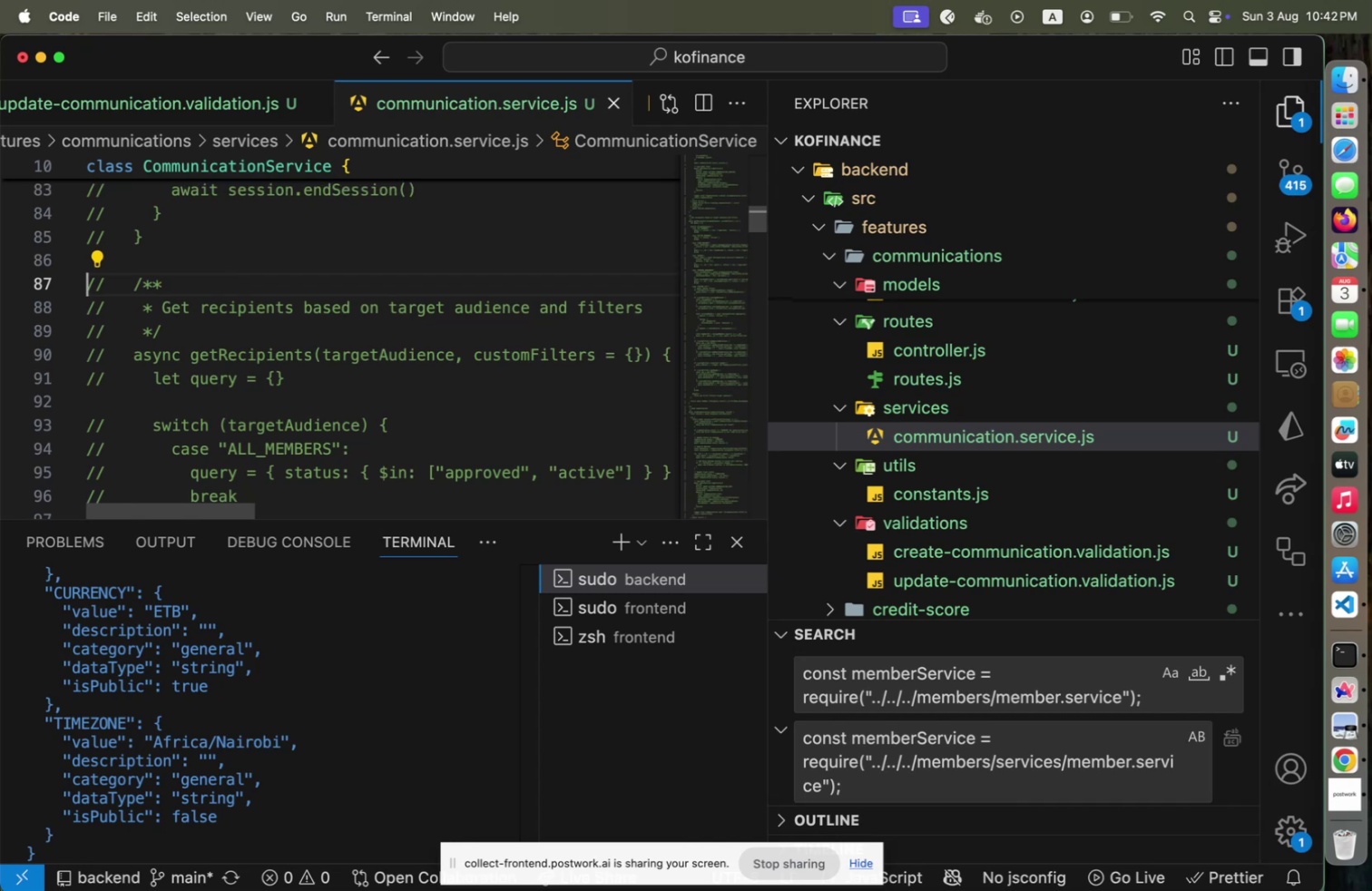 
key(Shift+ArrowDown)
 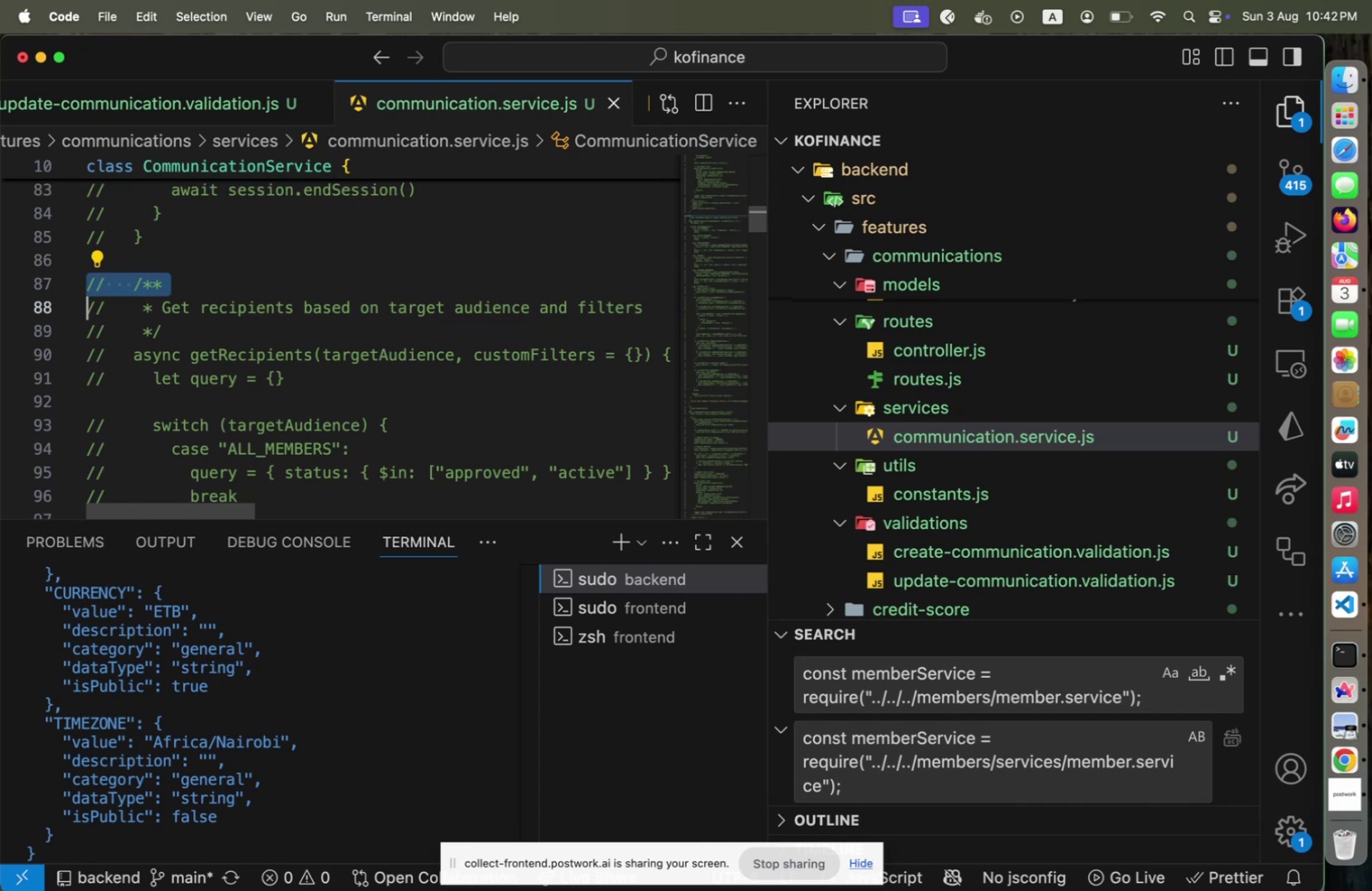 
key(Shift+ArrowDown)
 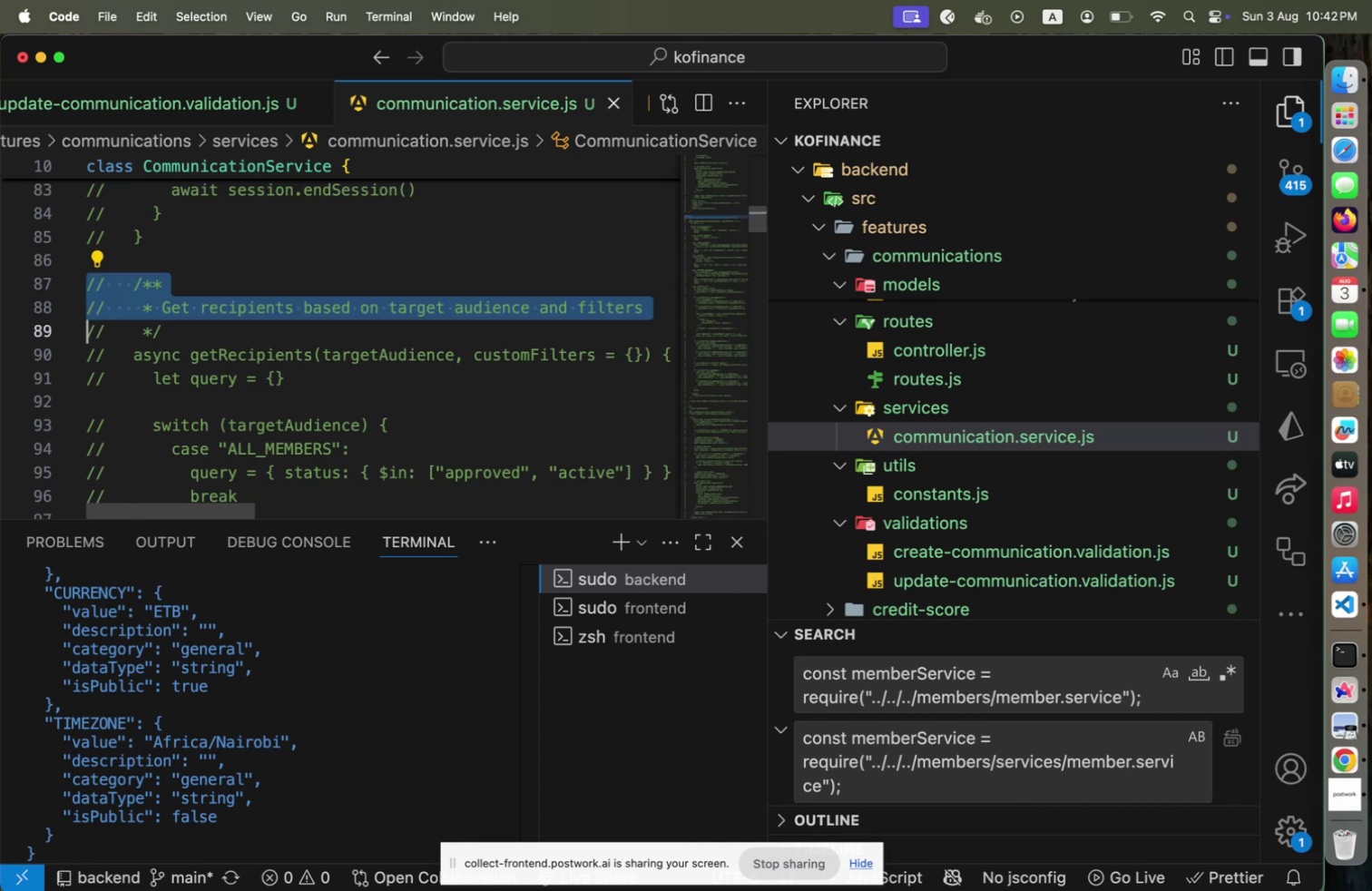 
key(Shift+ArrowDown)
 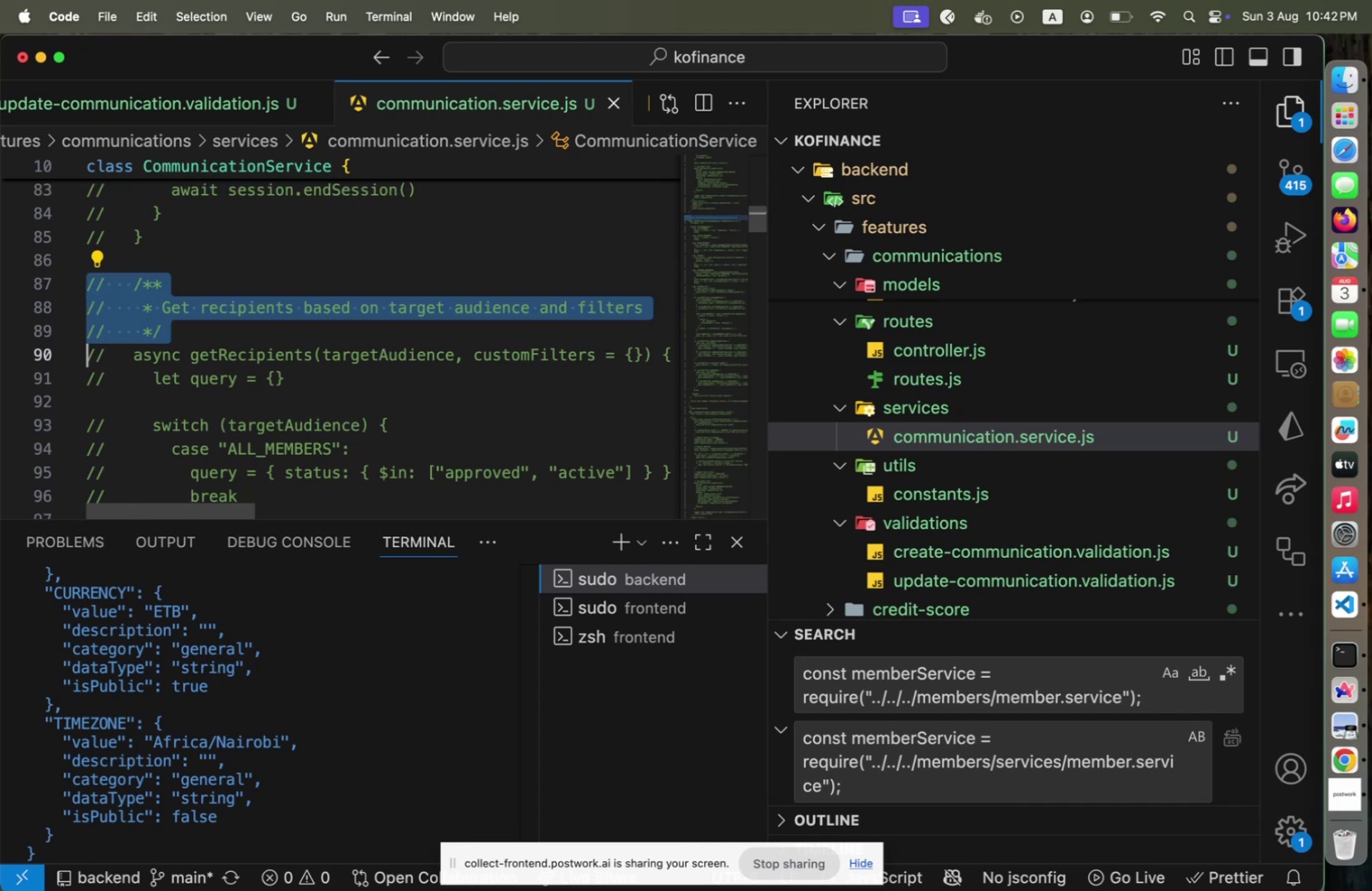 
key(Shift+End)
 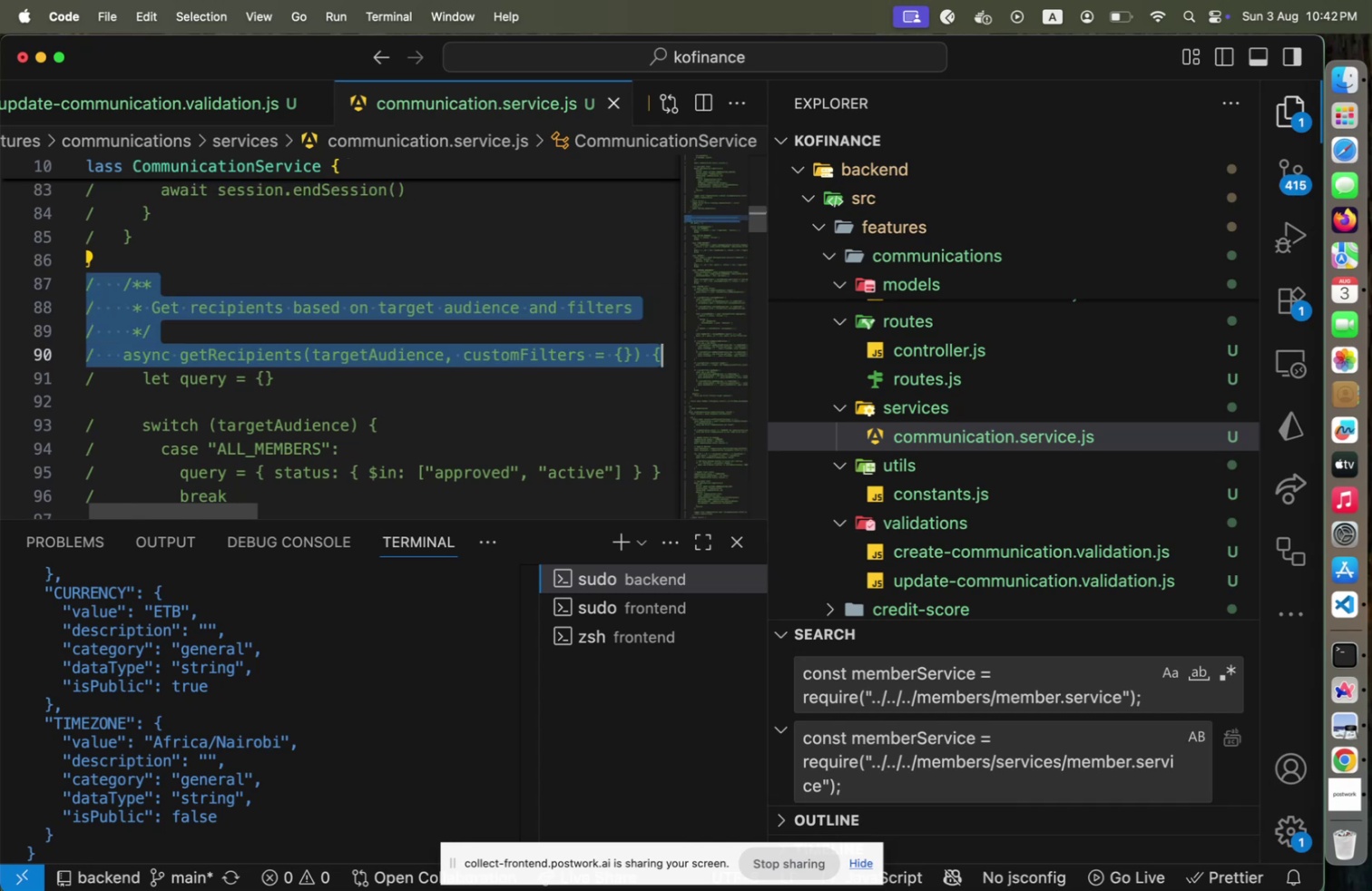 
hold_key(key=ArrowDown, duration=1.17)
 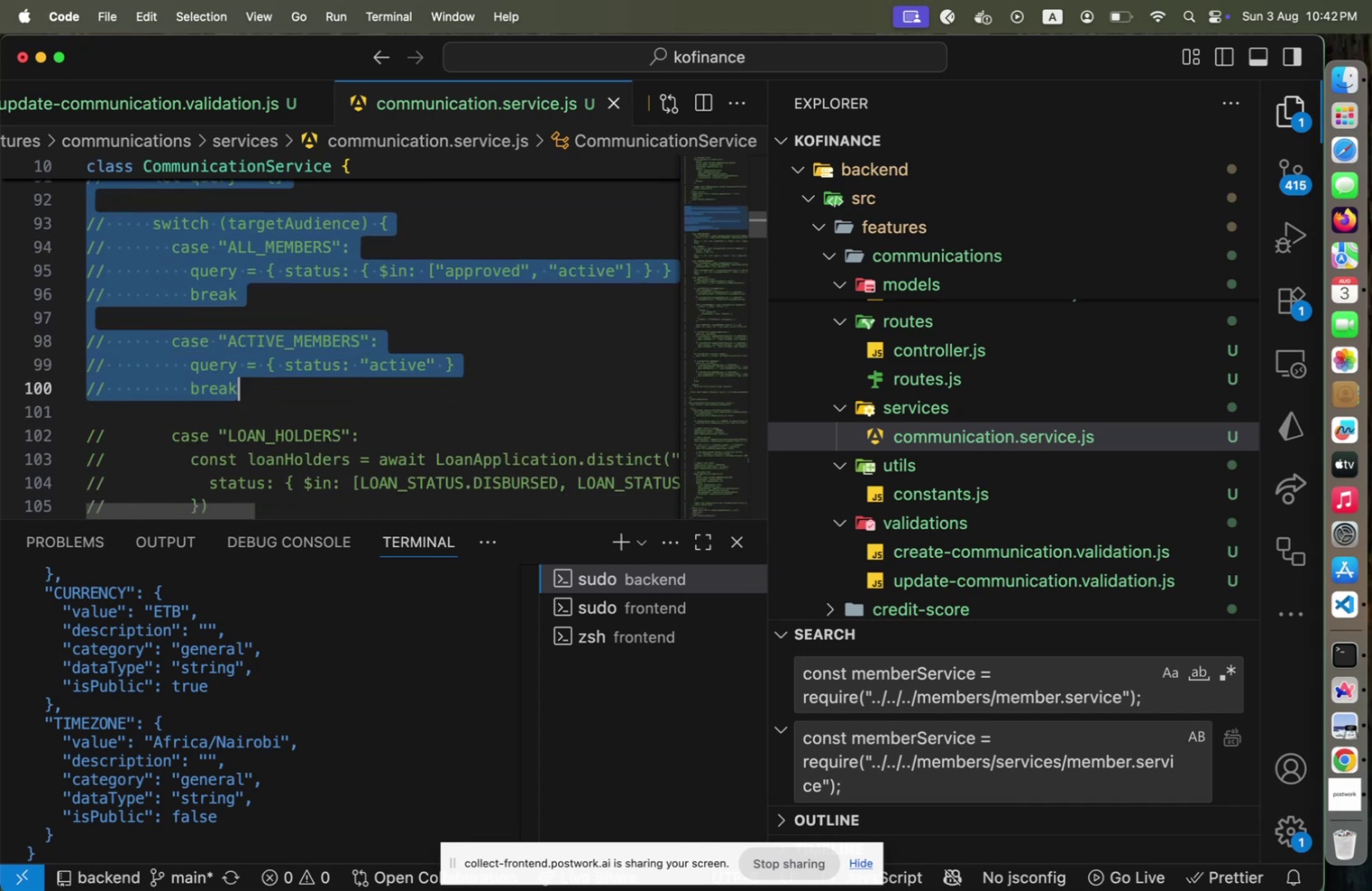 
hold_key(key=ArrowDown, duration=0.7)
 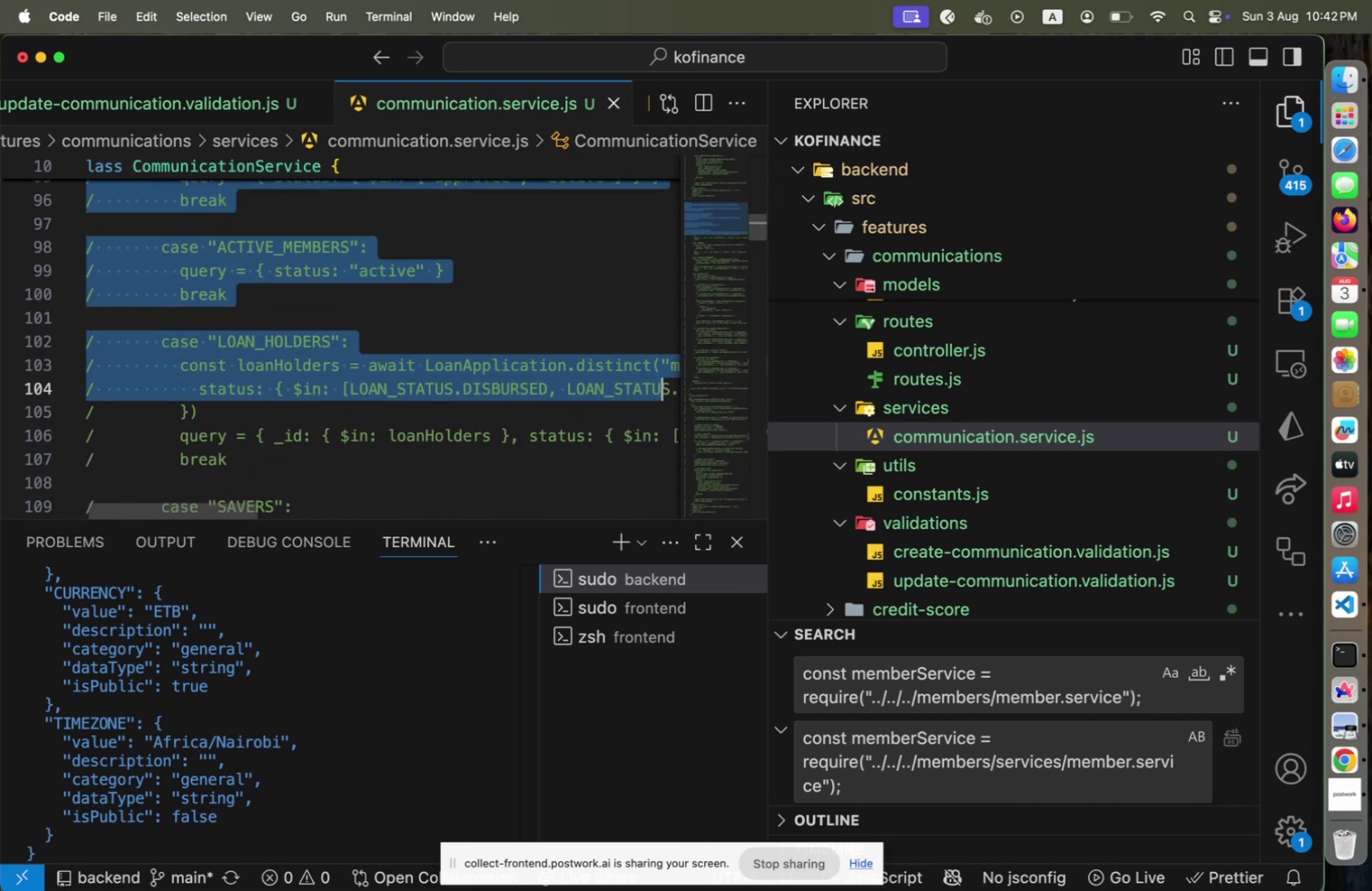 
hold_key(key=ArrowDown, duration=0.59)
 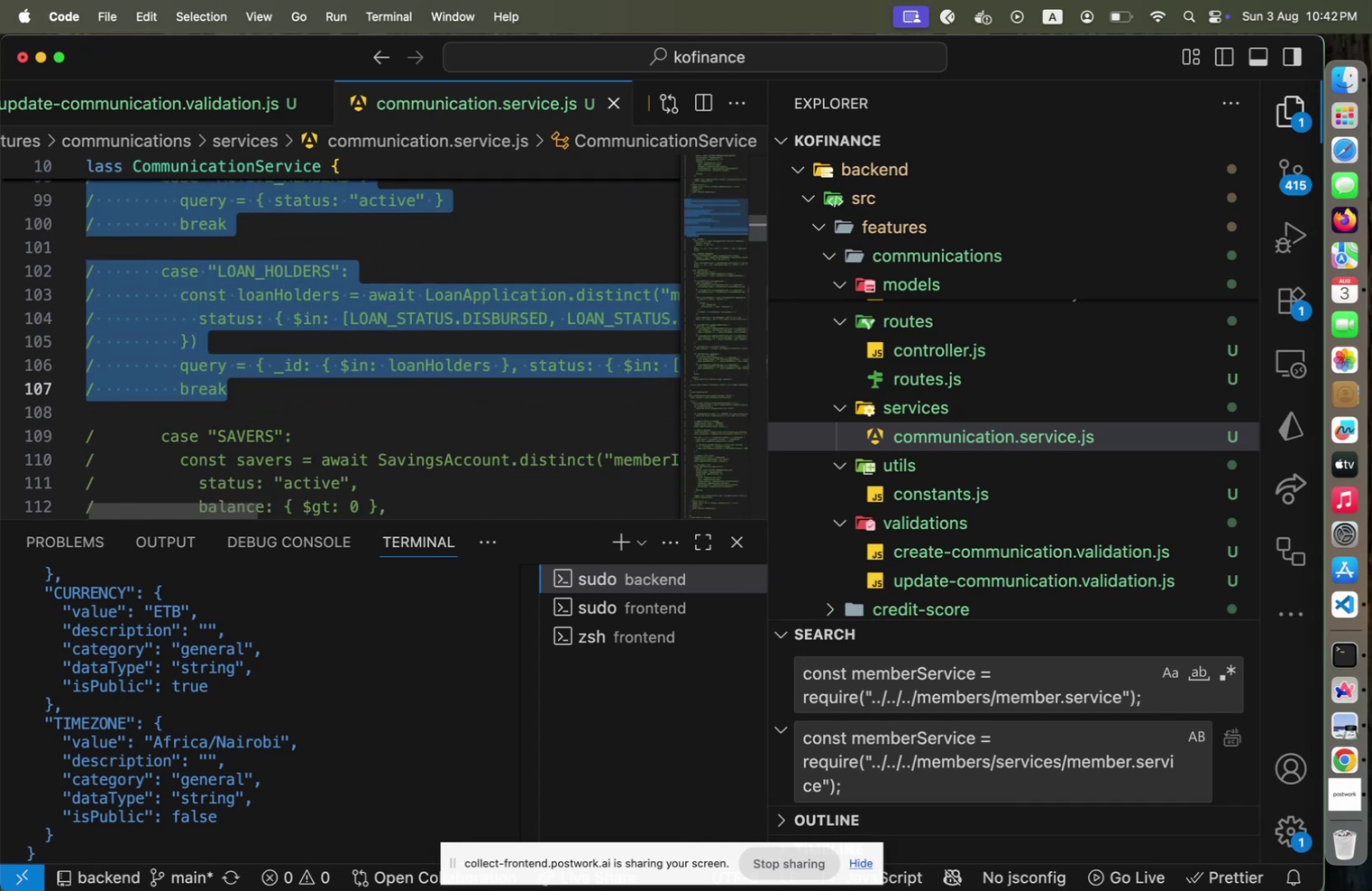 
hold_key(key=ArrowDown, duration=1.0)
 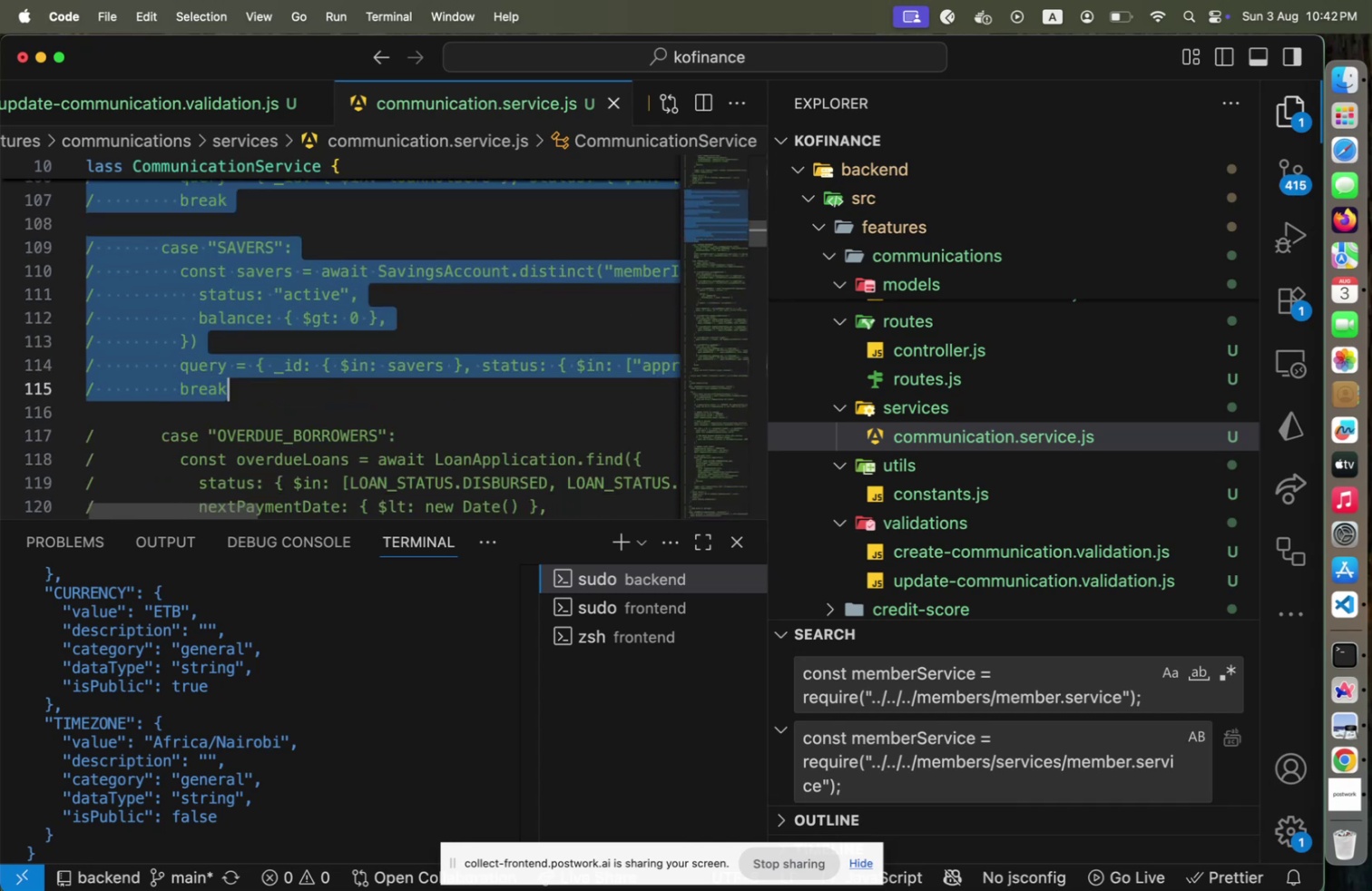 
hold_key(key=ArrowDown, duration=0.71)
 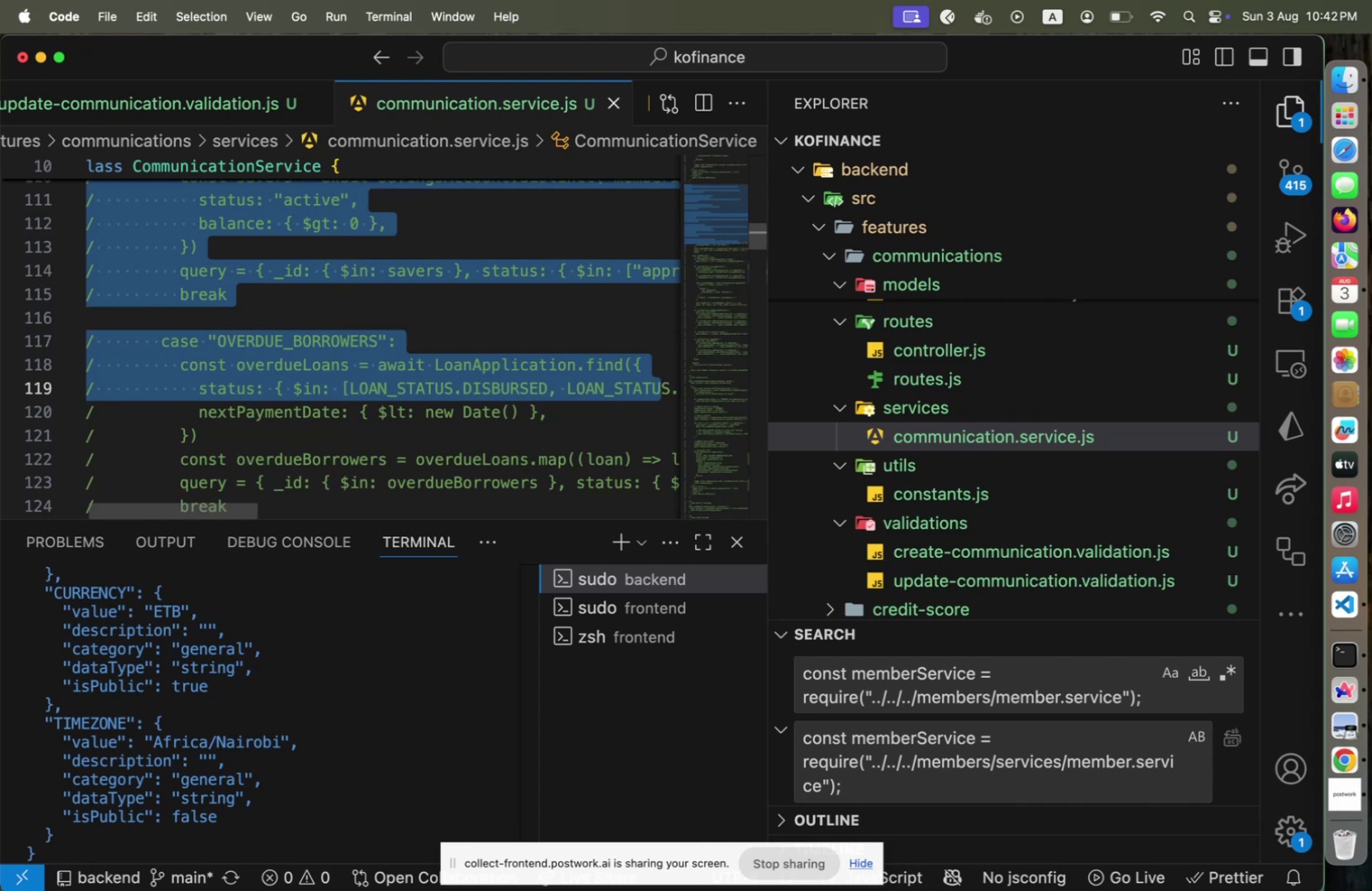 
key(Shift+ArrowDown)
 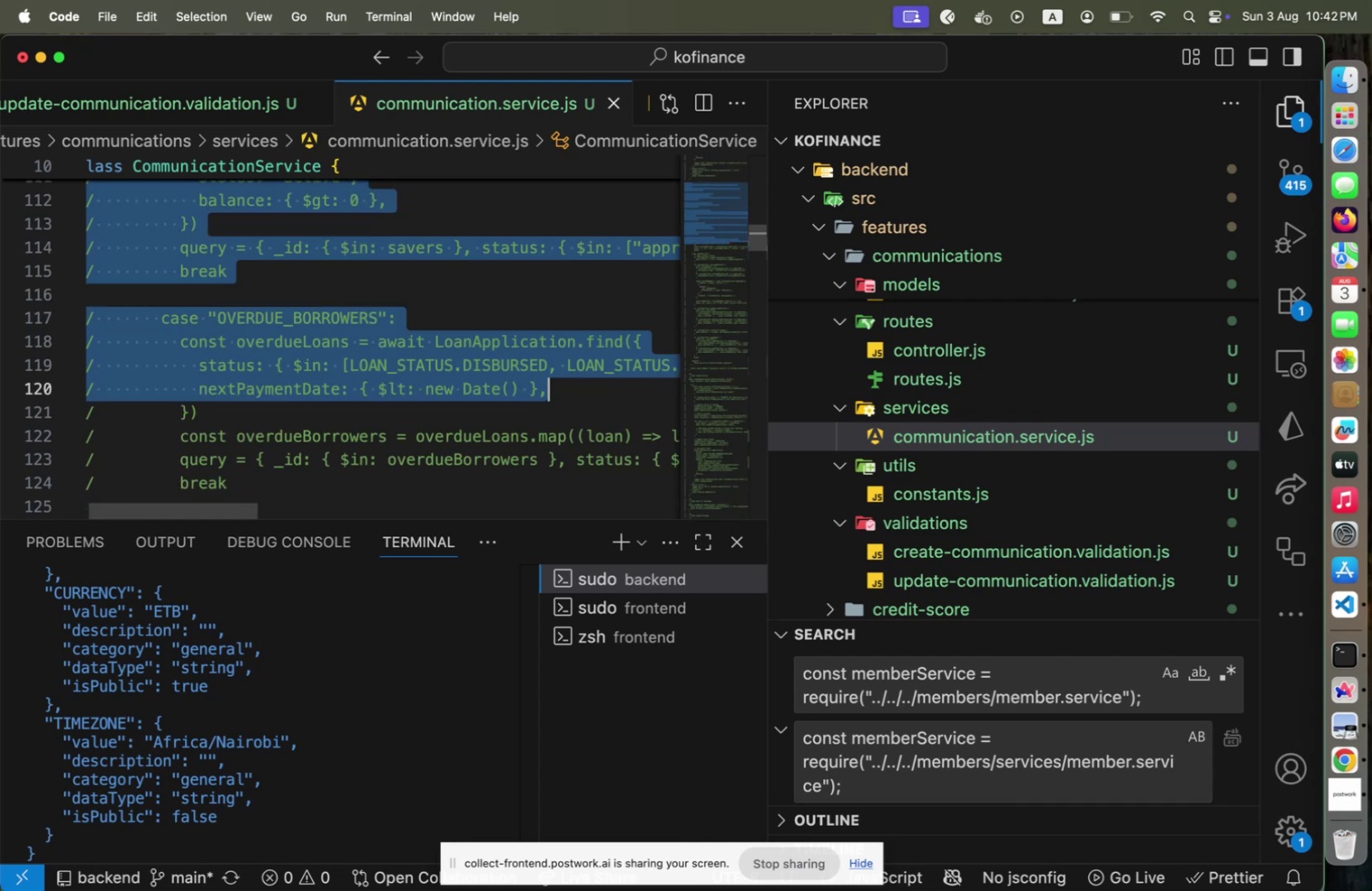 
hold_key(key=ArrowDown, duration=0.69)
 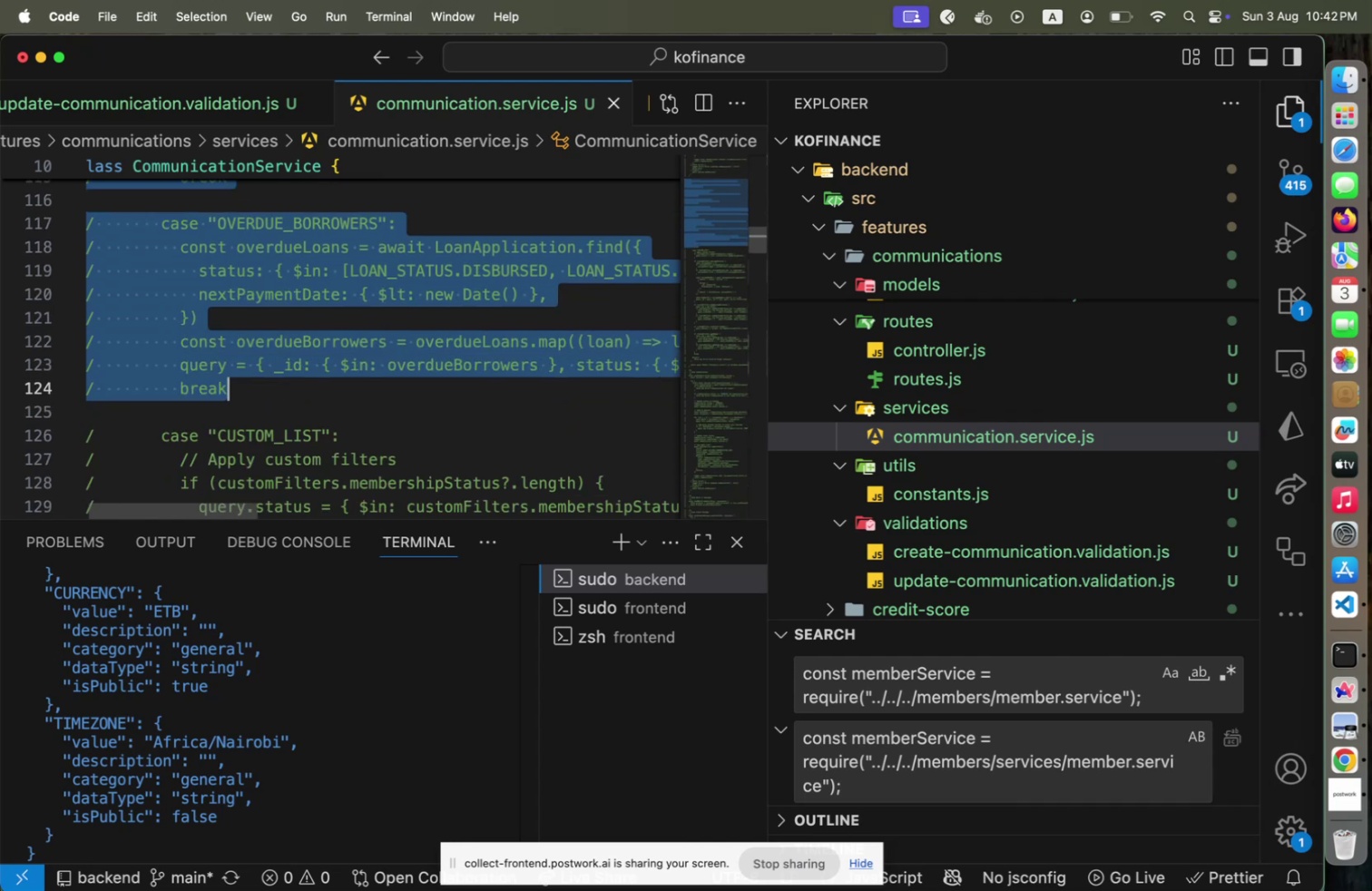 
hold_key(key=ArrowDown, duration=0.75)
 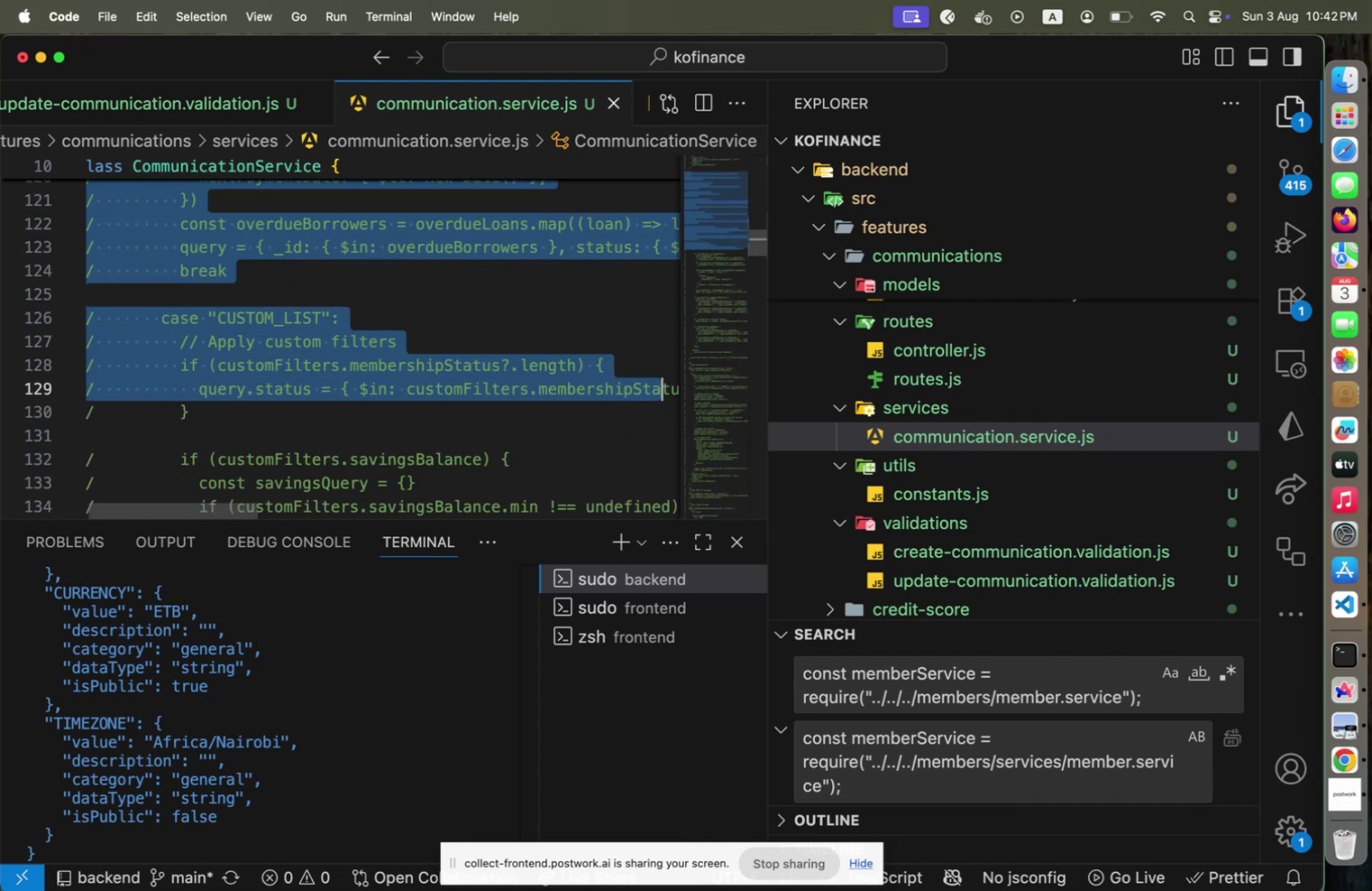 
hold_key(key=ArrowDown, duration=0.59)
 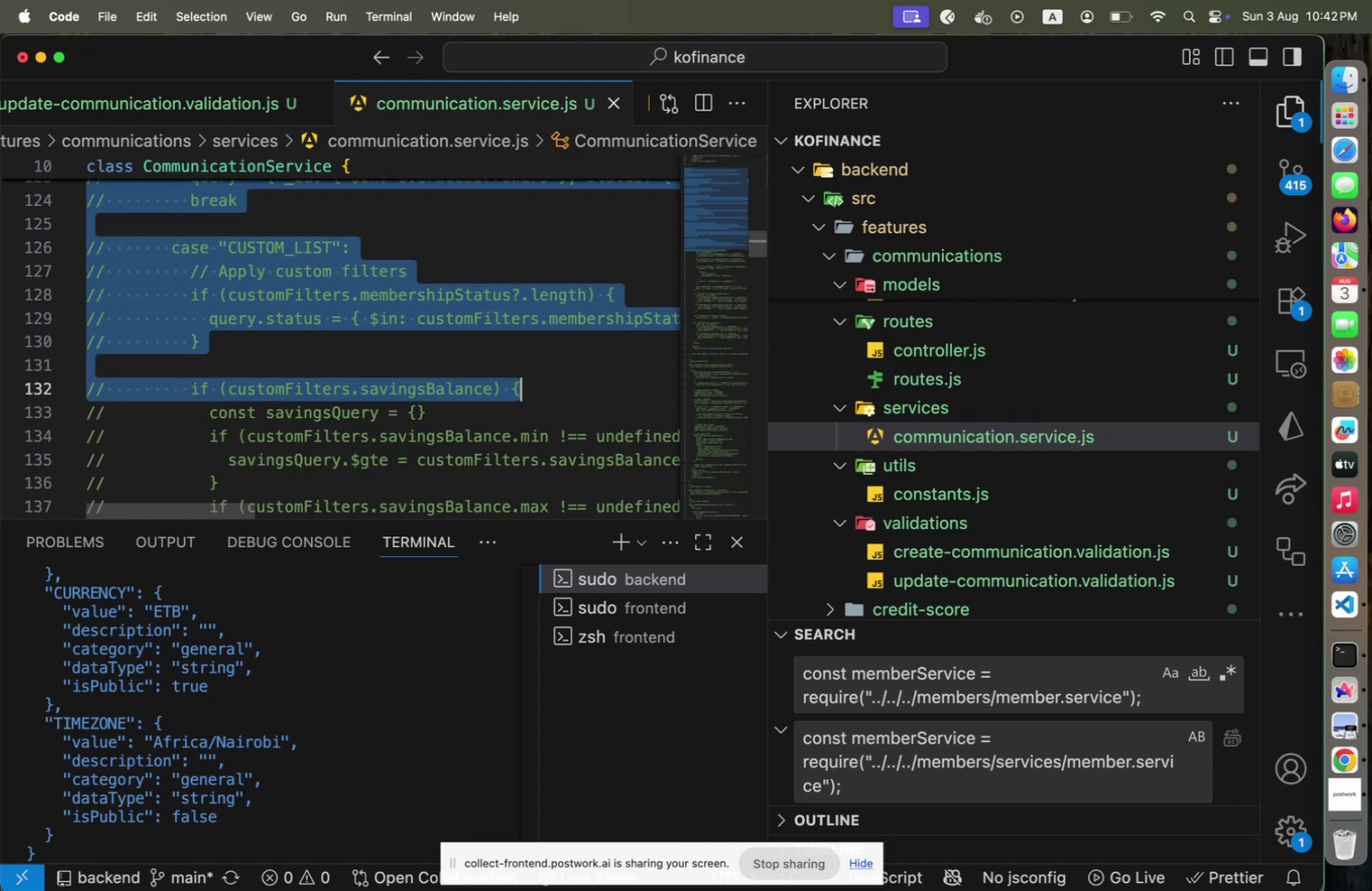 
hold_key(key=ArrowDown, duration=0.93)
 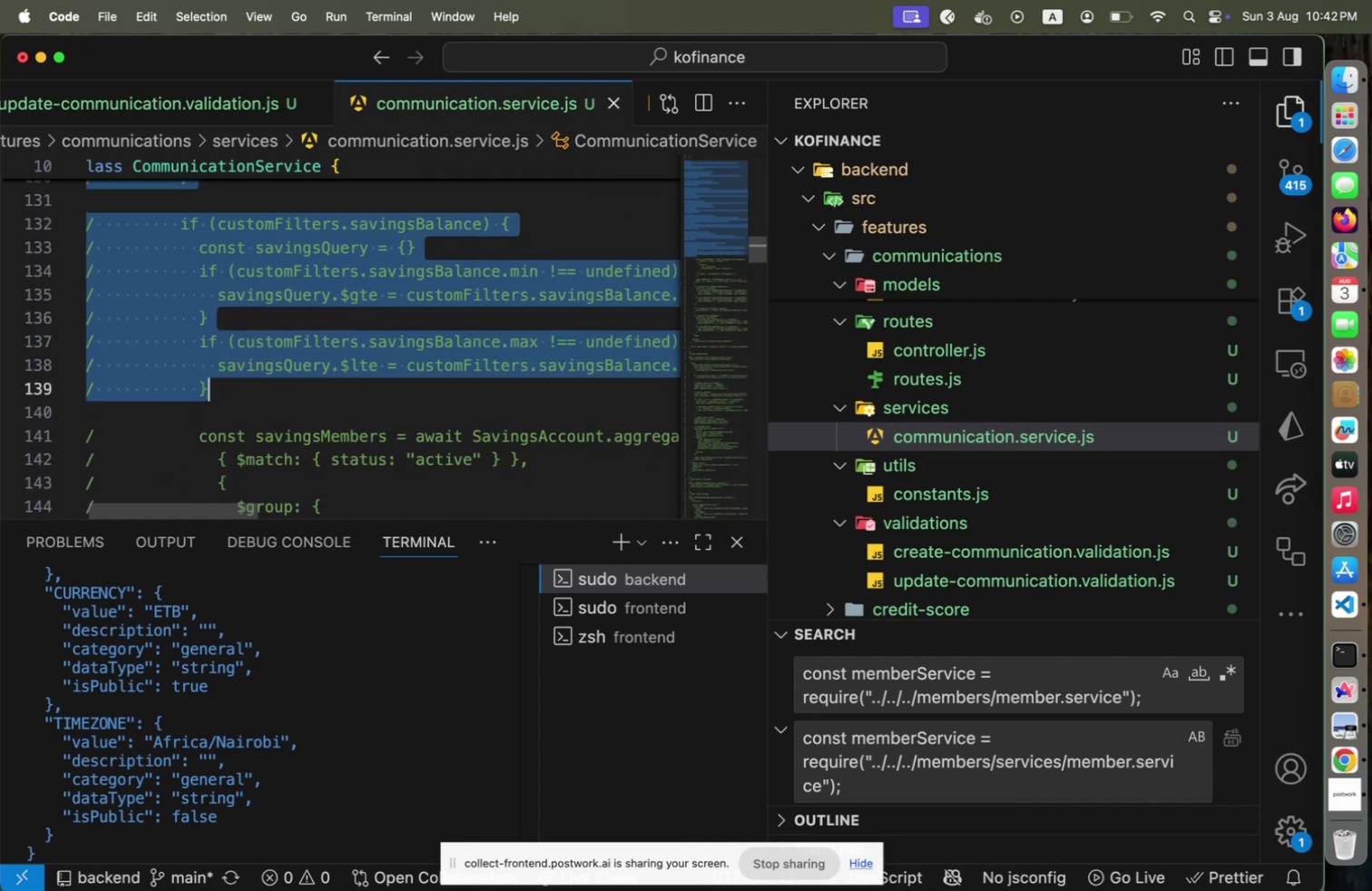 
hold_key(key=ArrowDown, duration=0.71)
 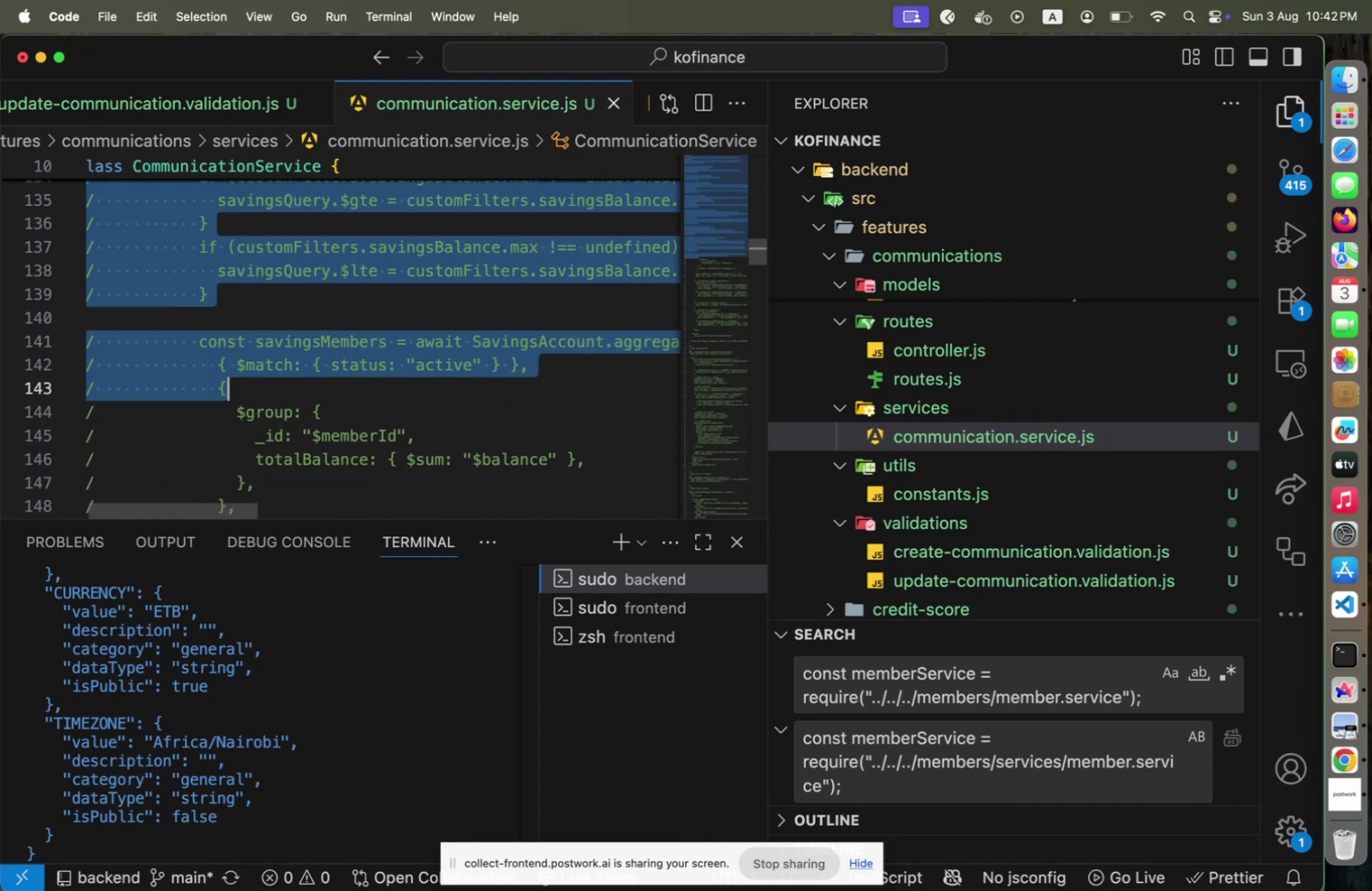 
hold_key(key=ArrowDown, duration=0.84)
 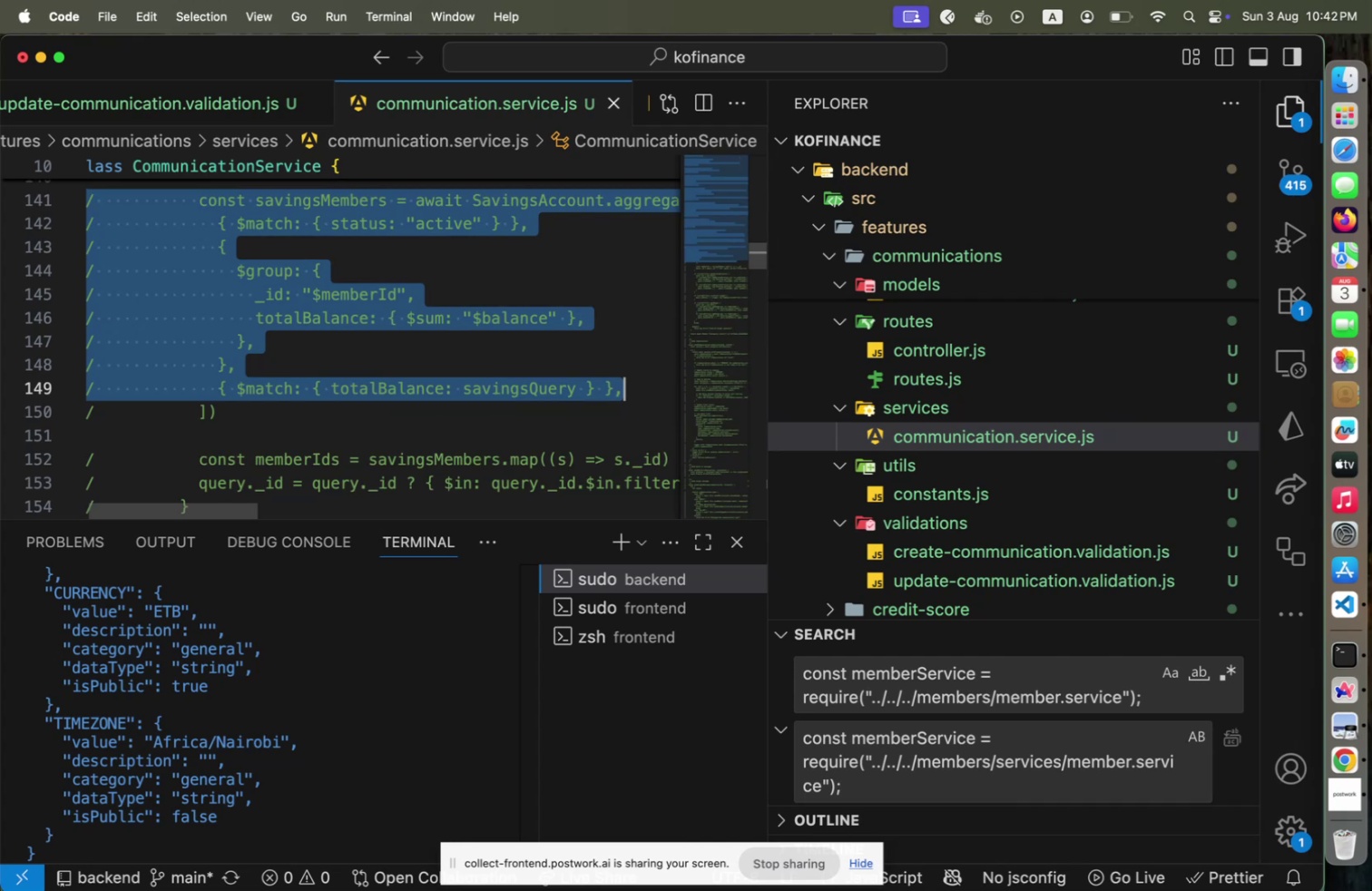 
hold_key(key=ArrowDown, duration=0.72)
 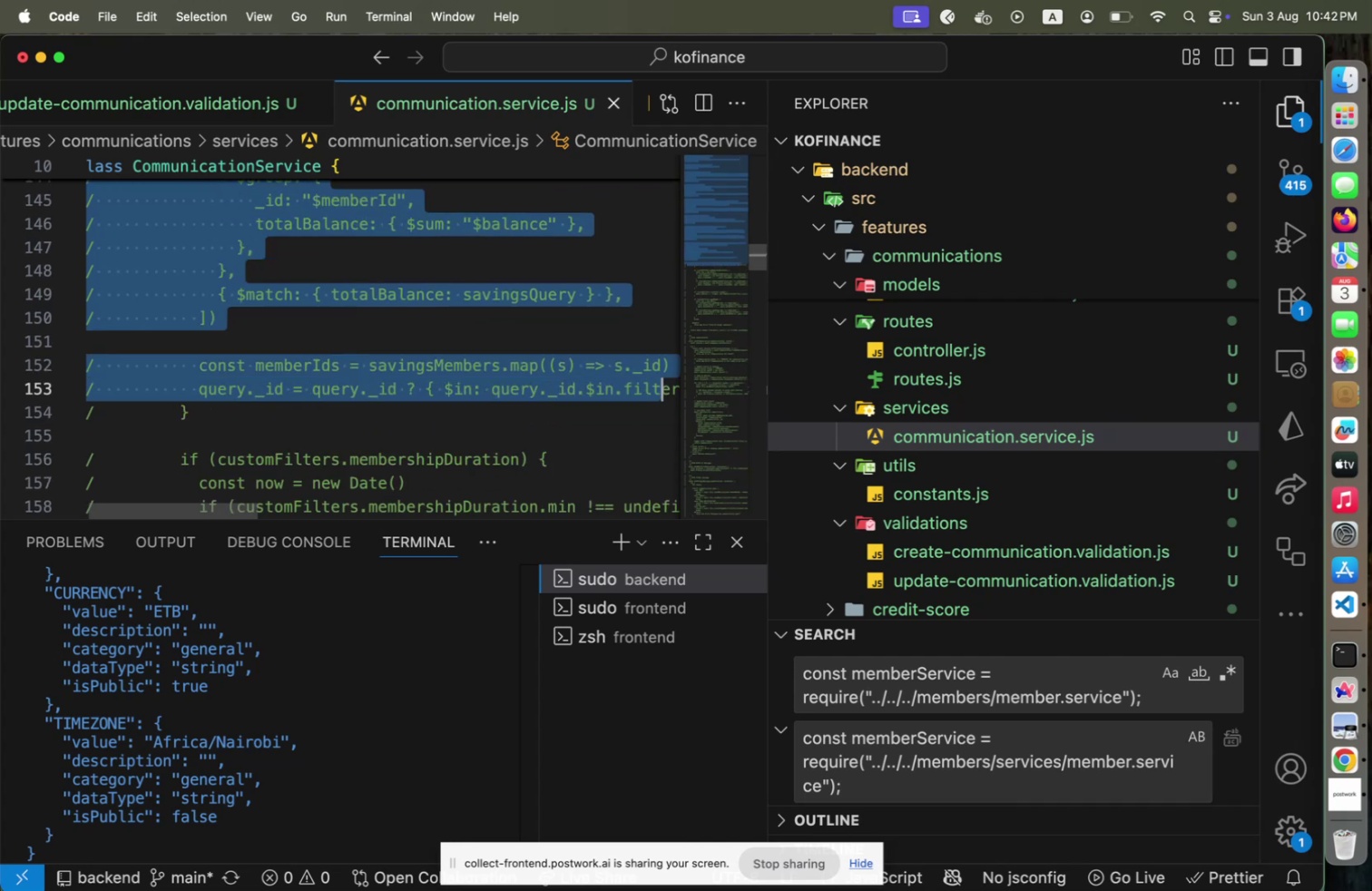 
hold_key(key=ArrowDown, duration=1.09)
 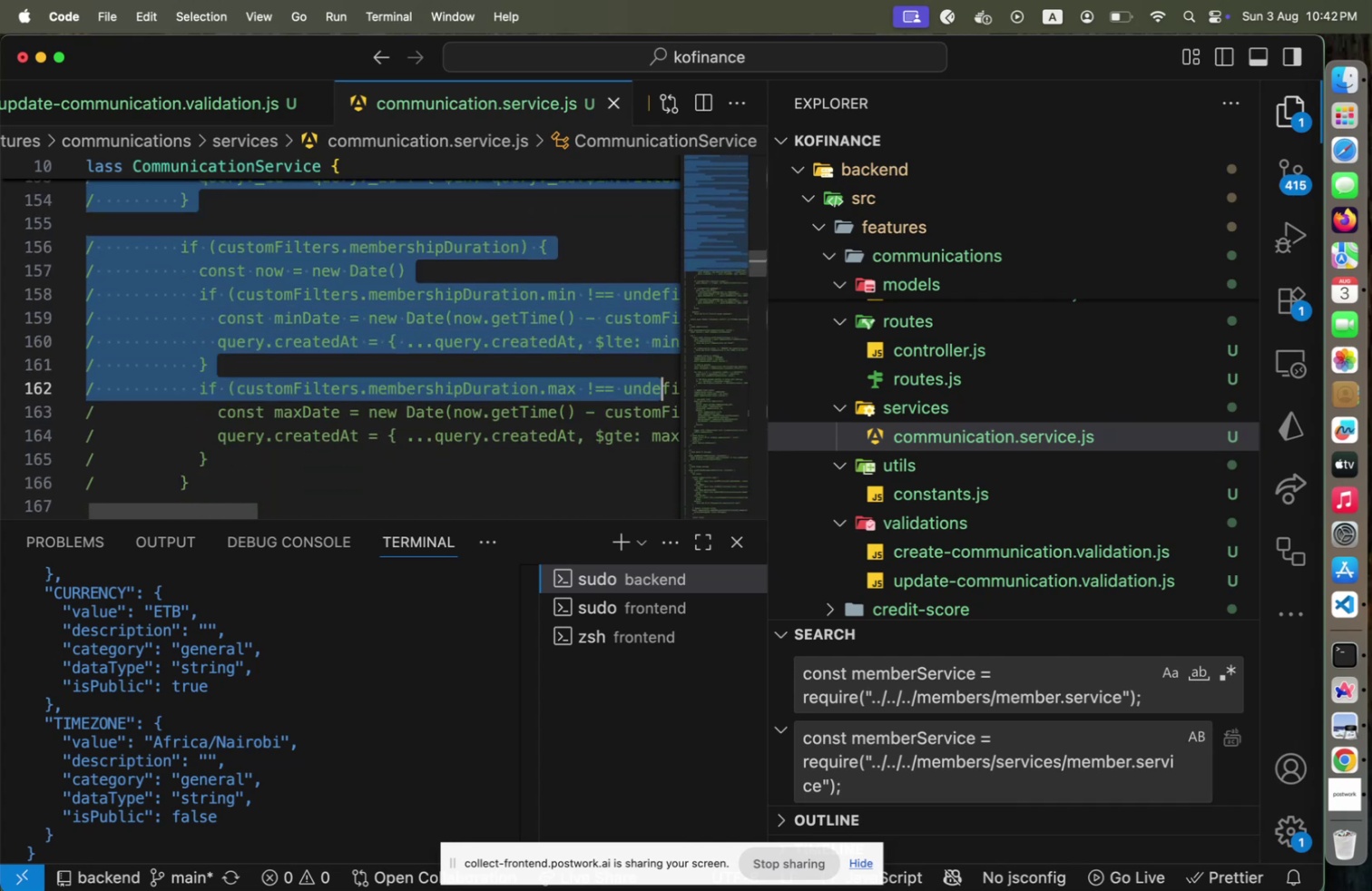 
hold_key(key=ArrowDown, duration=0.84)
 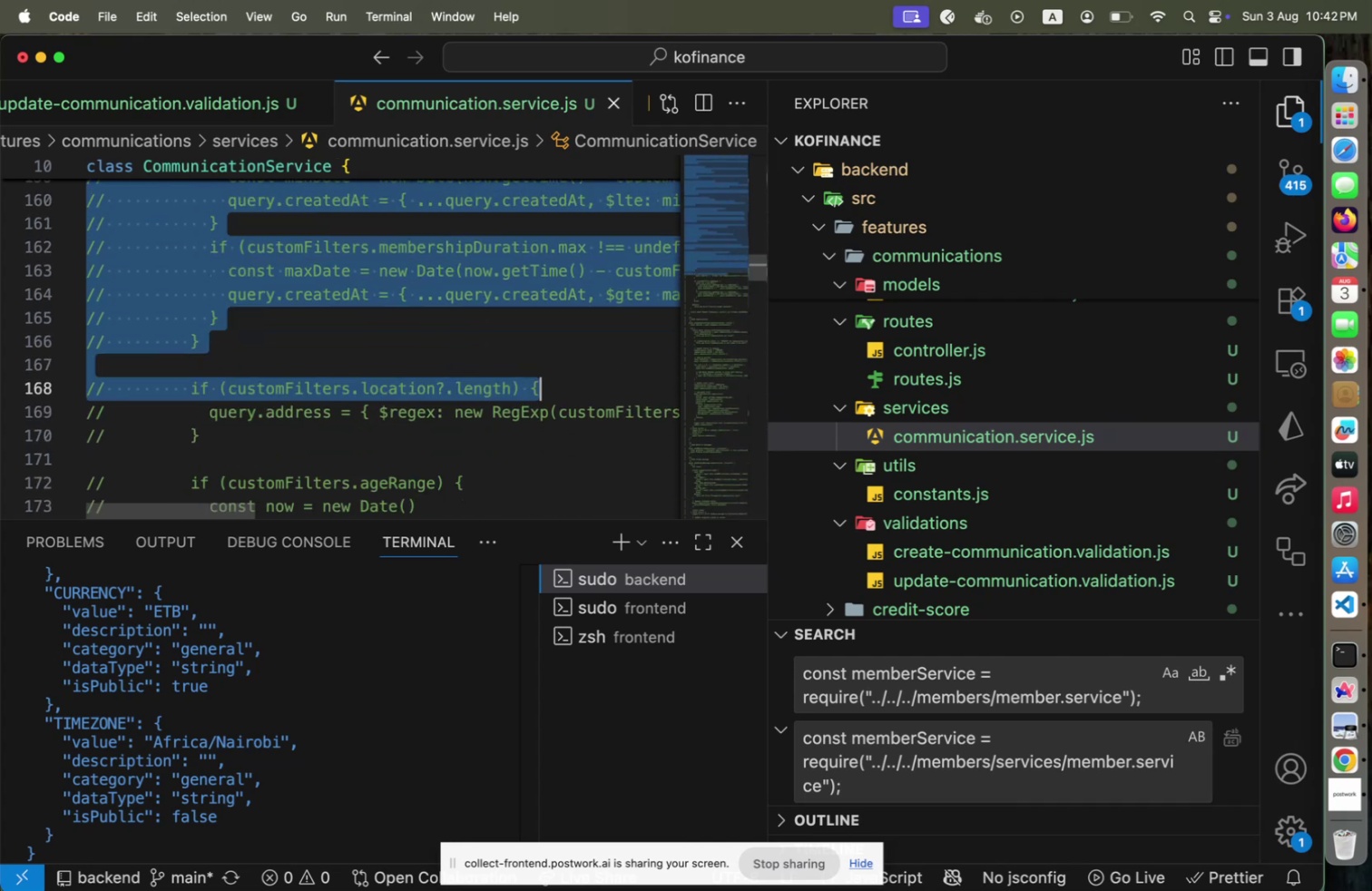 
hold_key(key=ArrowDown, duration=0.8)
 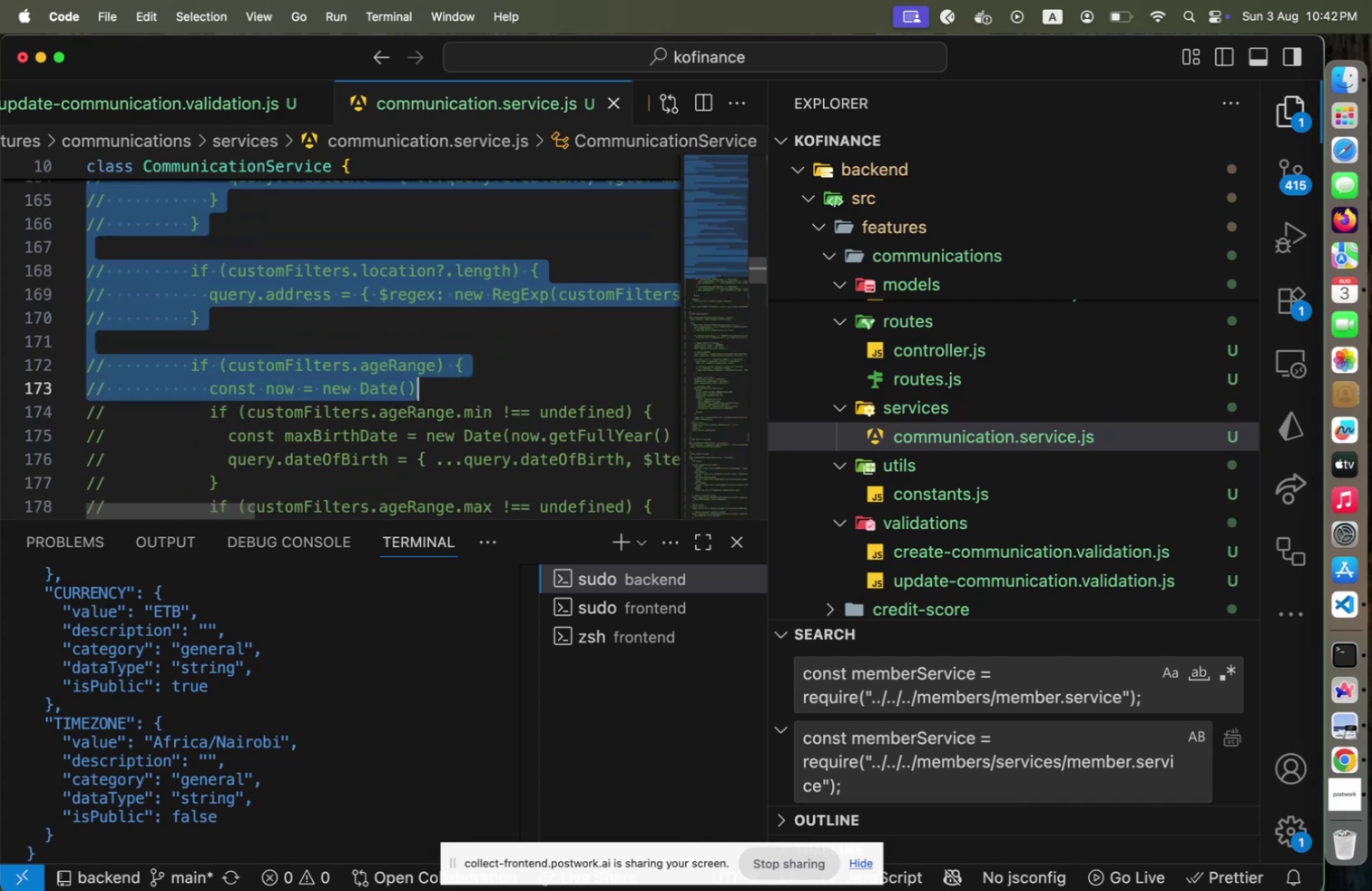 
hold_key(key=ArrowDown, duration=0.88)
 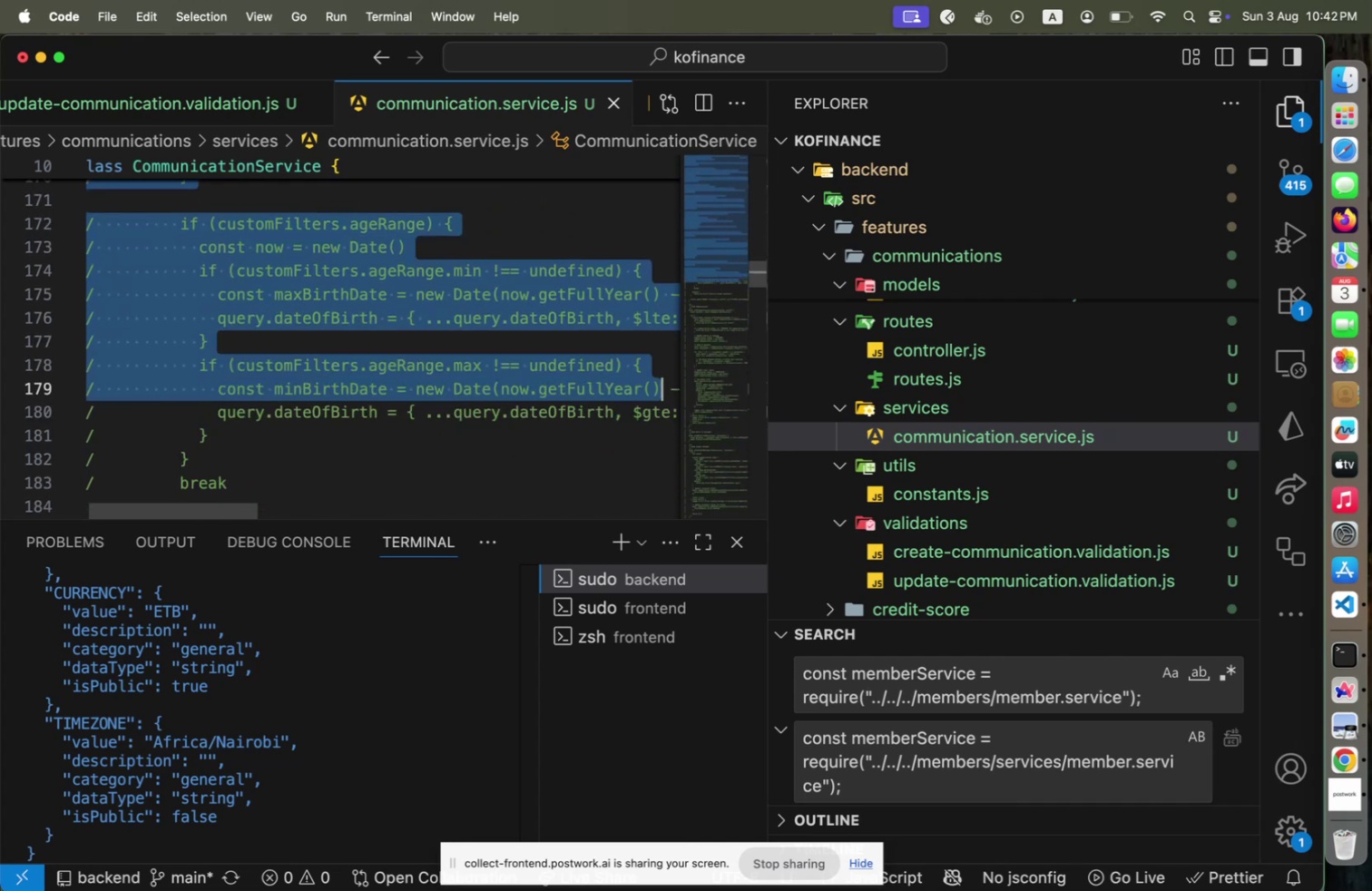 
hold_key(key=ArrowDown, duration=0.71)
 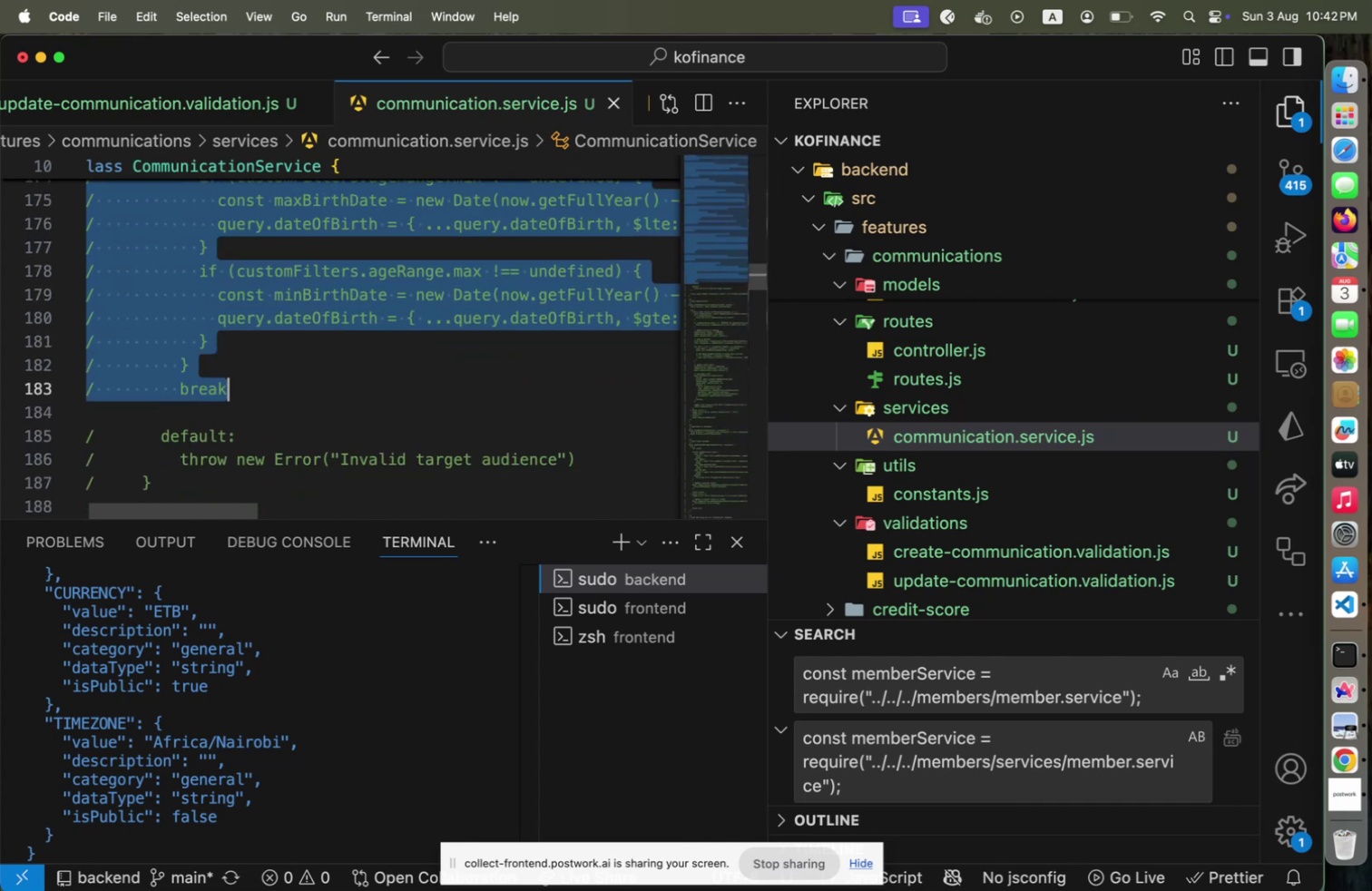 
hold_key(key=ArrowDown, duration=0.74)
 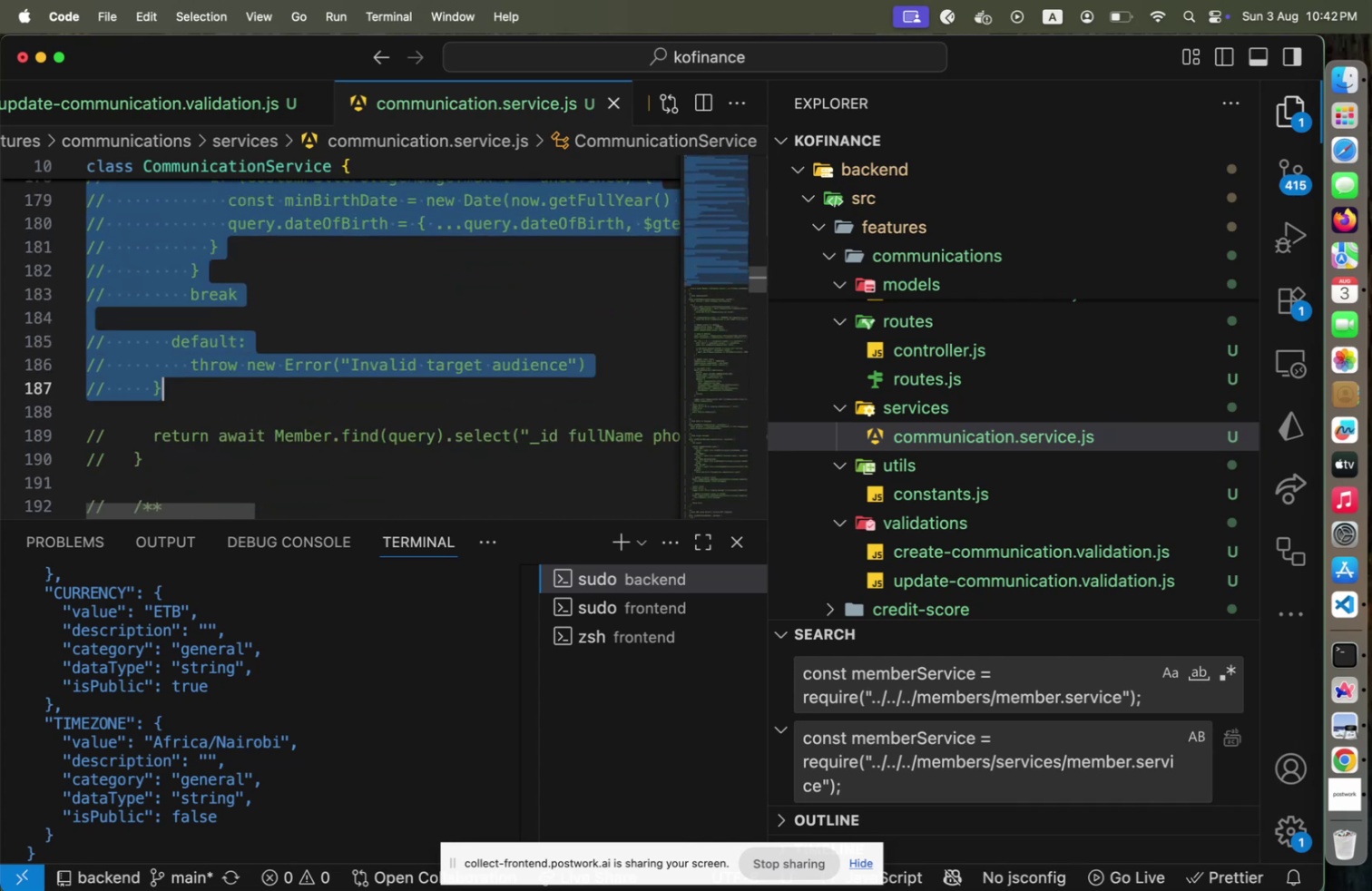 
key(Shift+ArrowDown)
 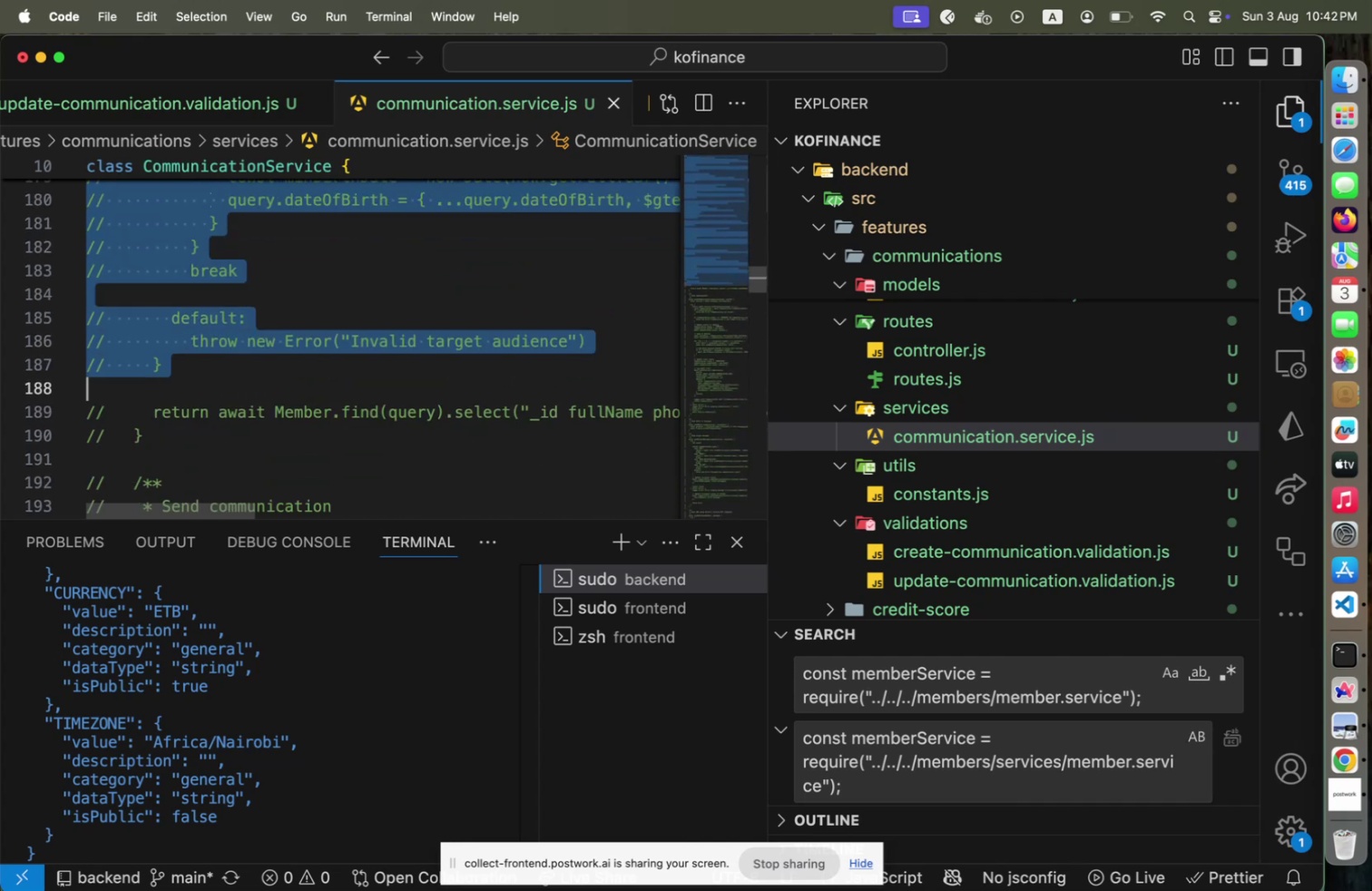 
key(Shift+ArrowDown)
 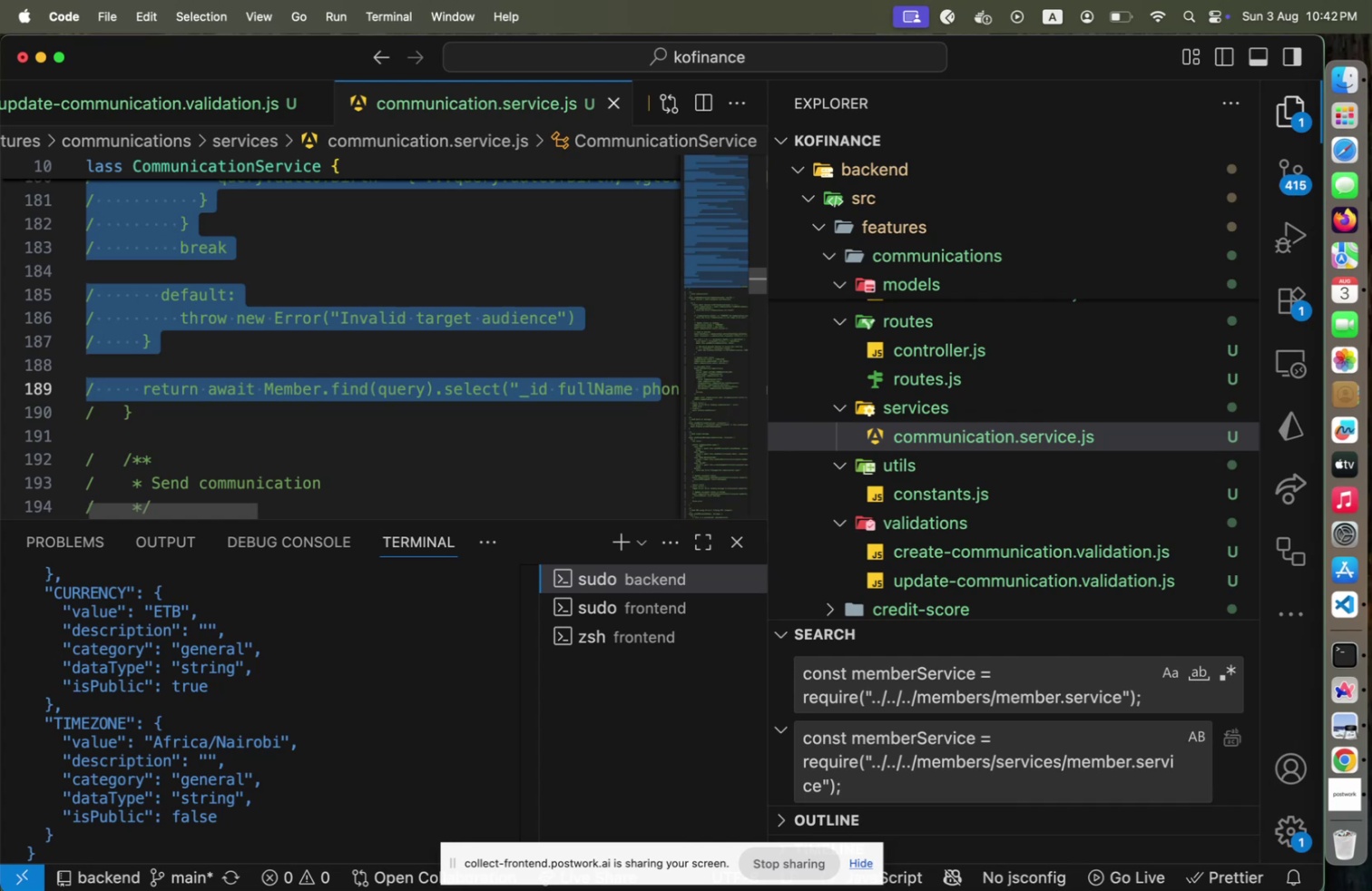 
key(Shift+ArrowDown)
 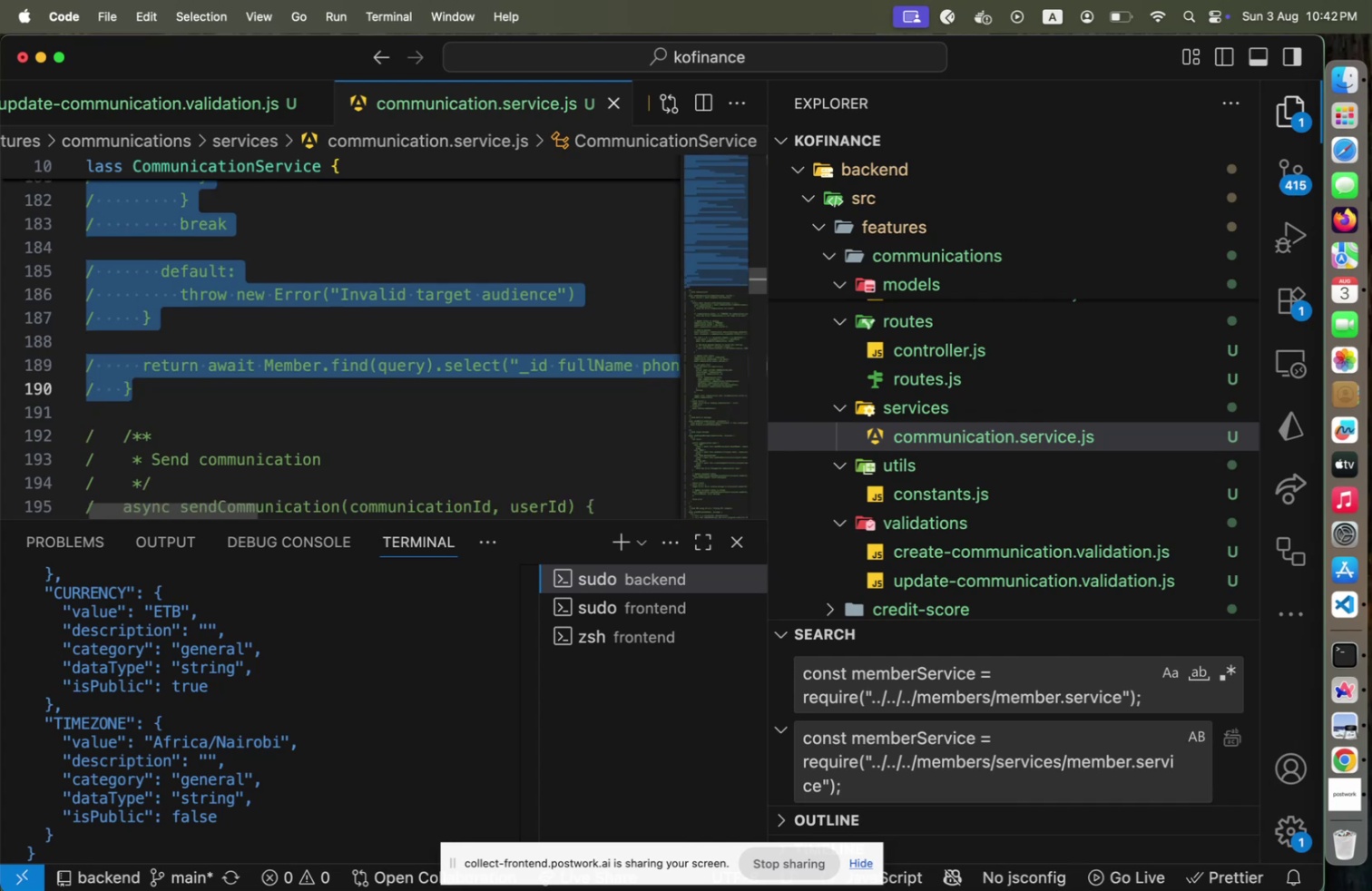 
key(Meta+Shift+CommandLeft)
 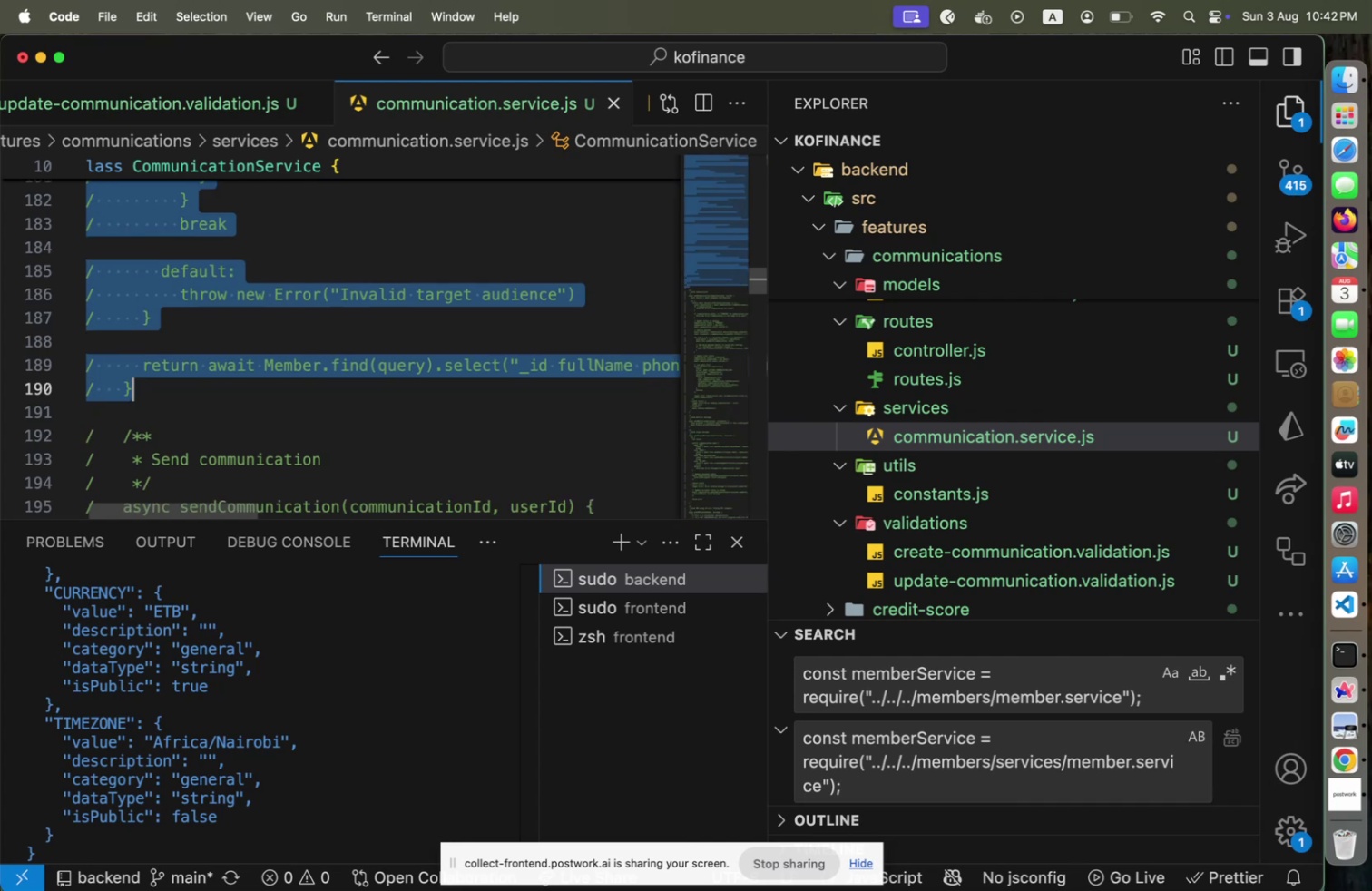 
key(Meta+Shift+Slash)
 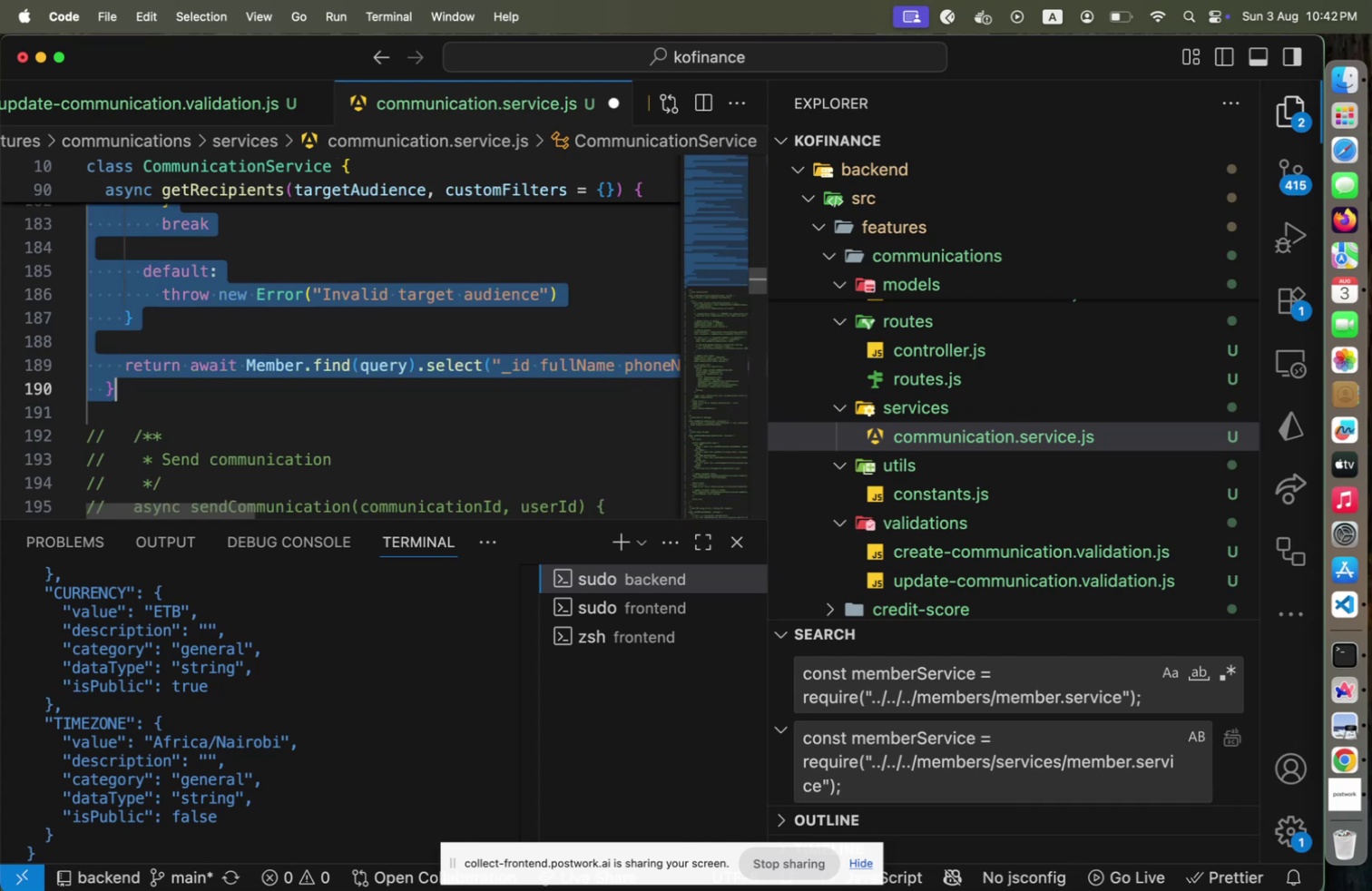 
key(Shift+ArrowRight)
 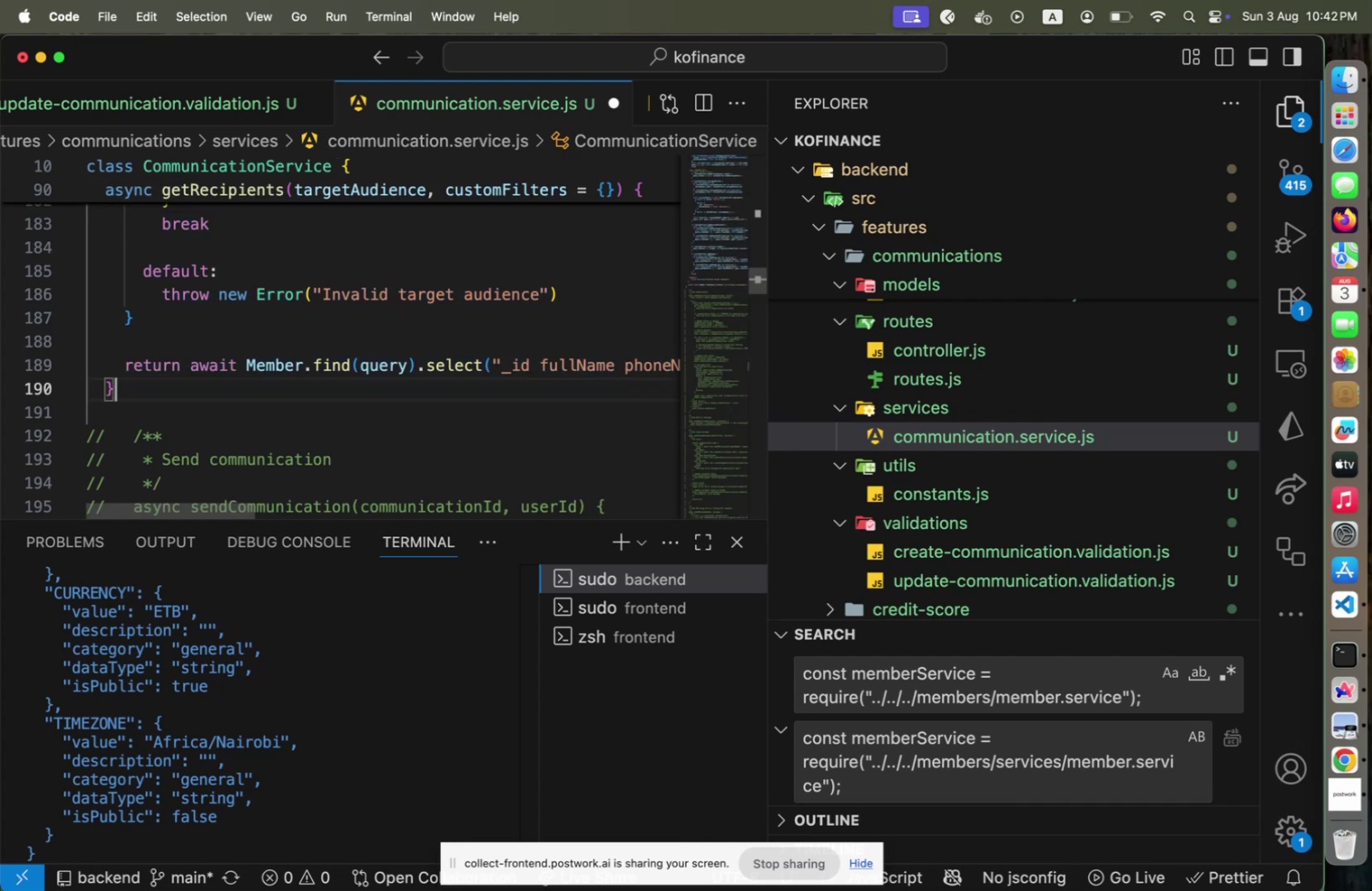 
key(Shift+ArrowUp)
 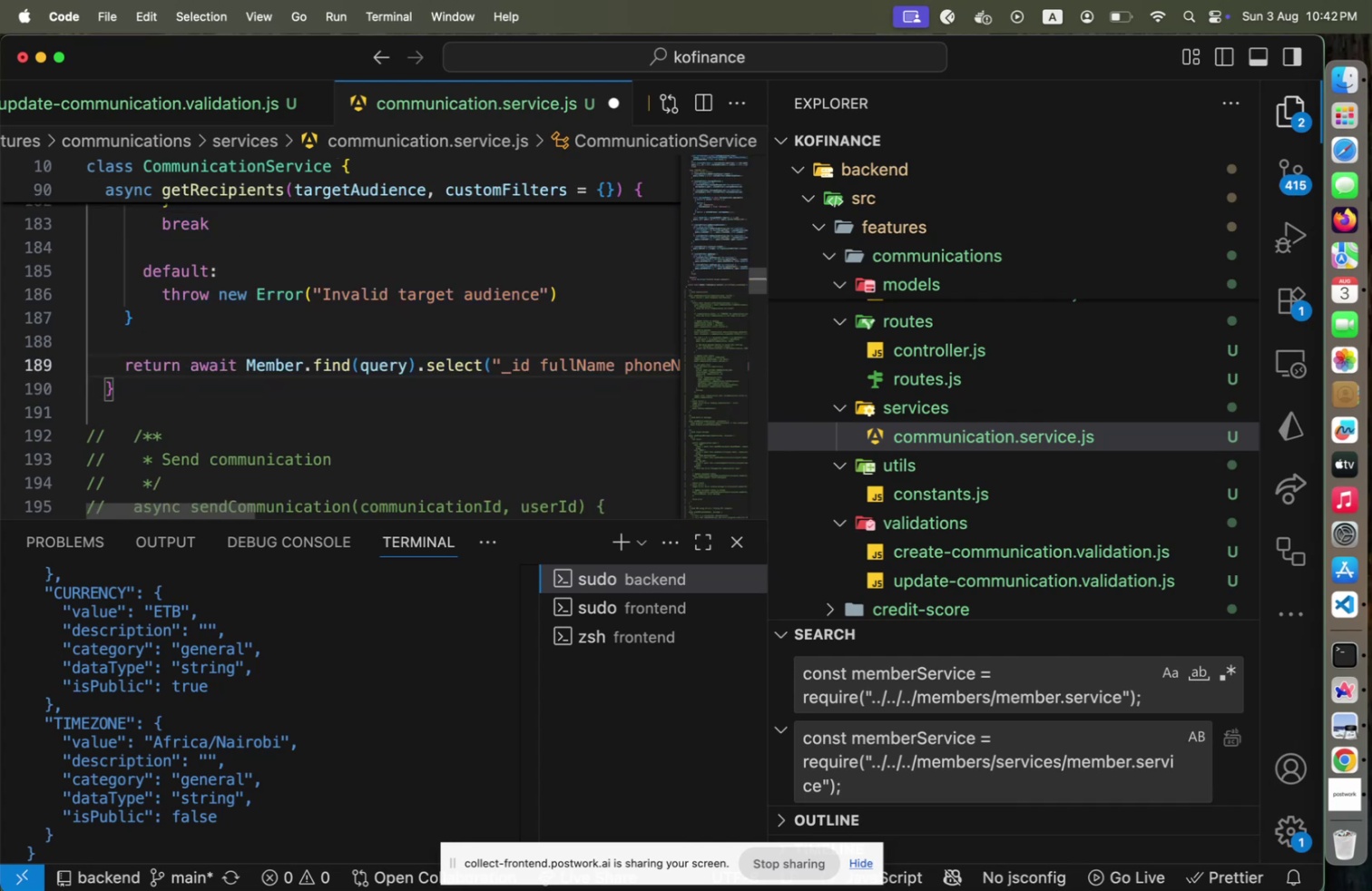 
key(Shift+End)
 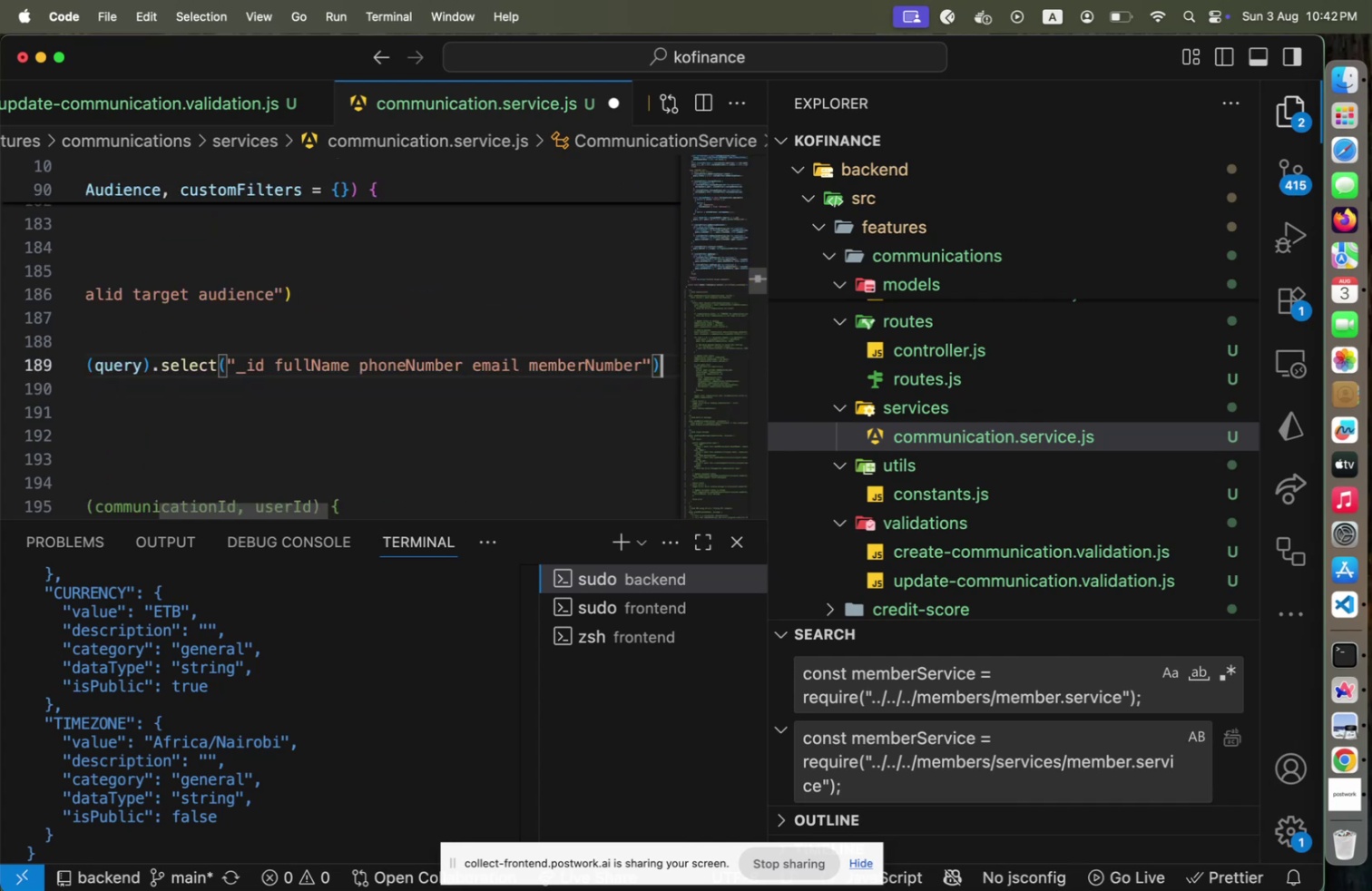 
key(Shift+Home)
 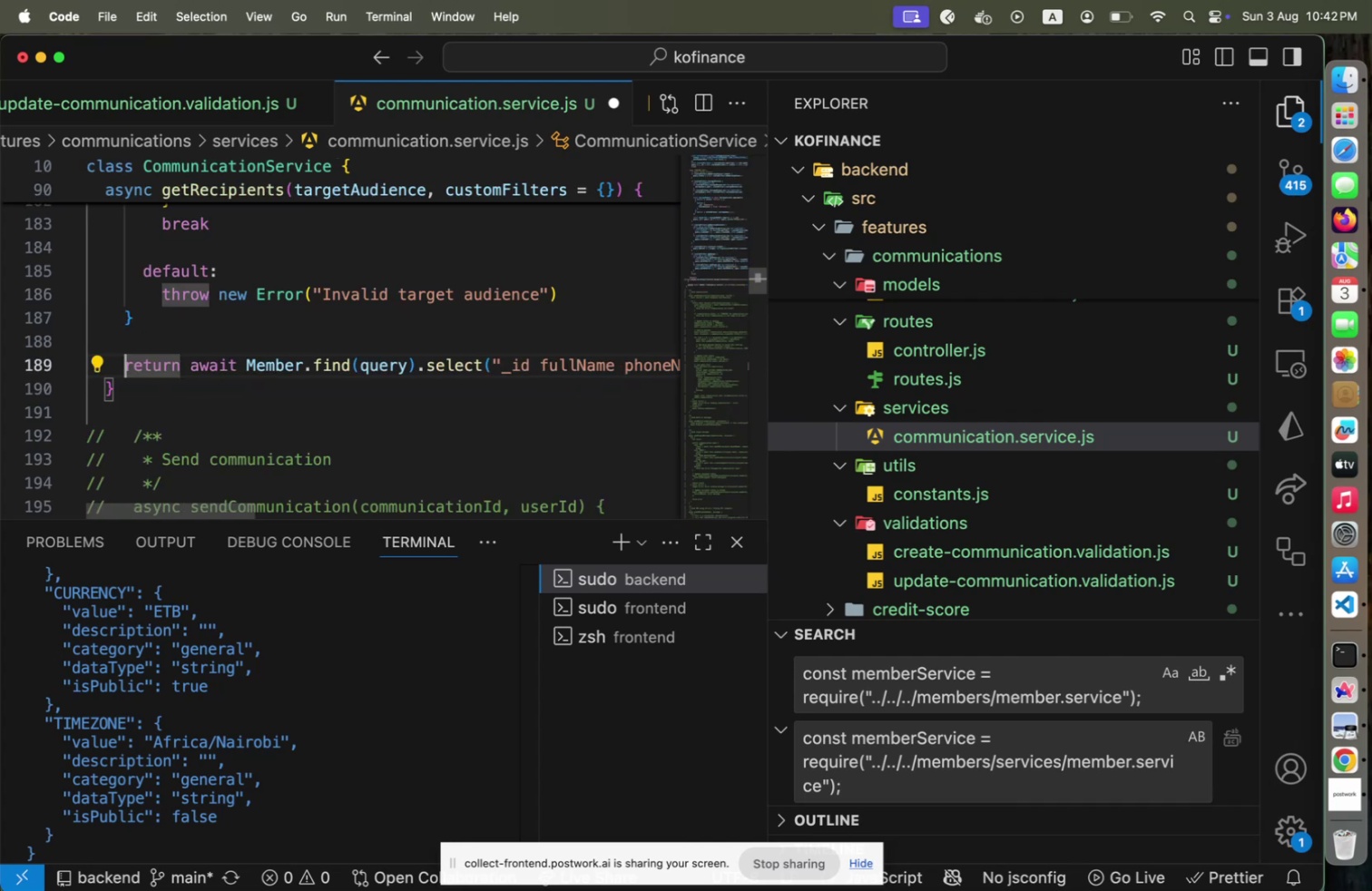 
hold_key(key=ArrowUp, duration=1.5)
 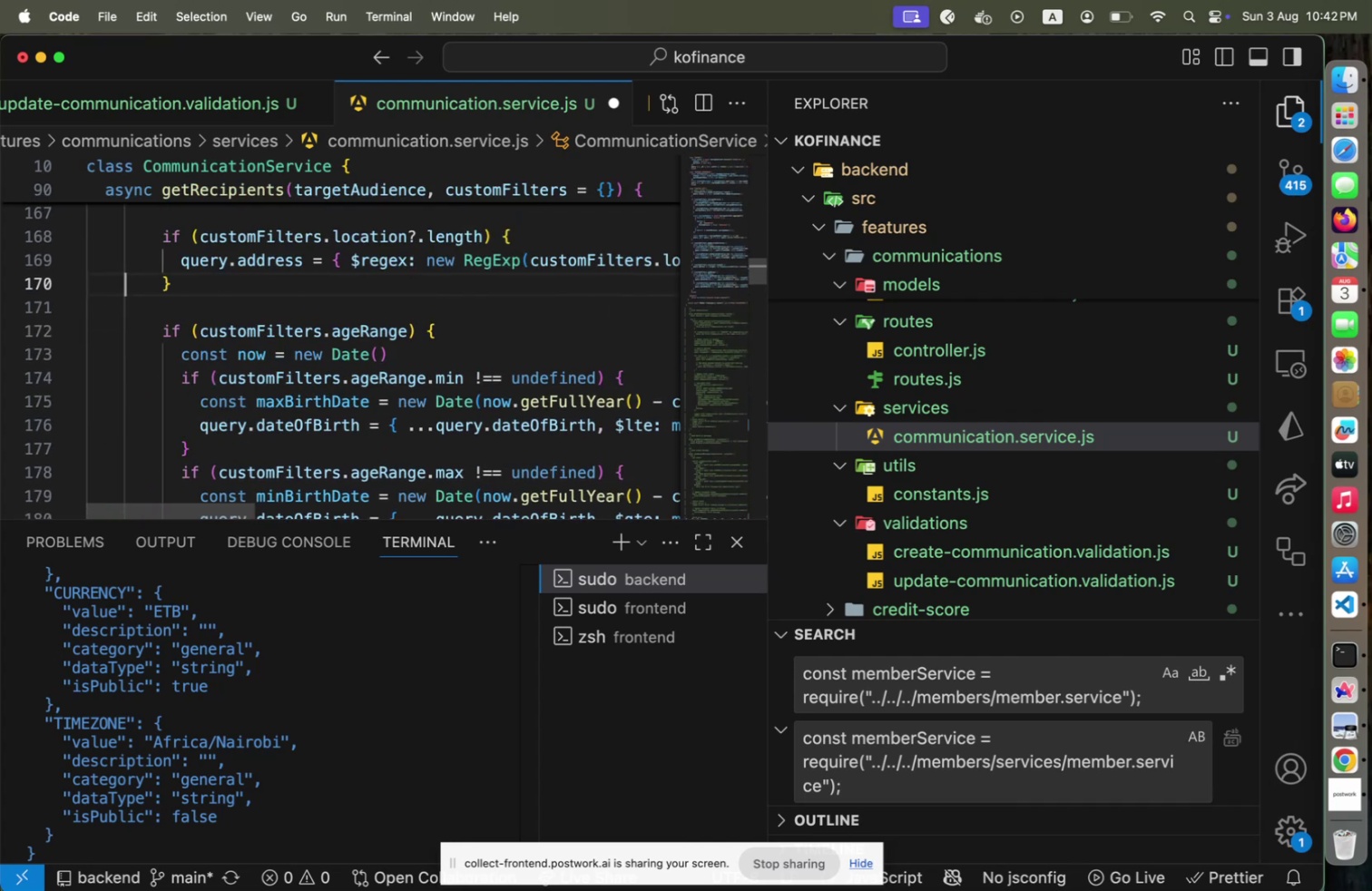 
hold_key(key=ArrowUp, duration=1.5)
 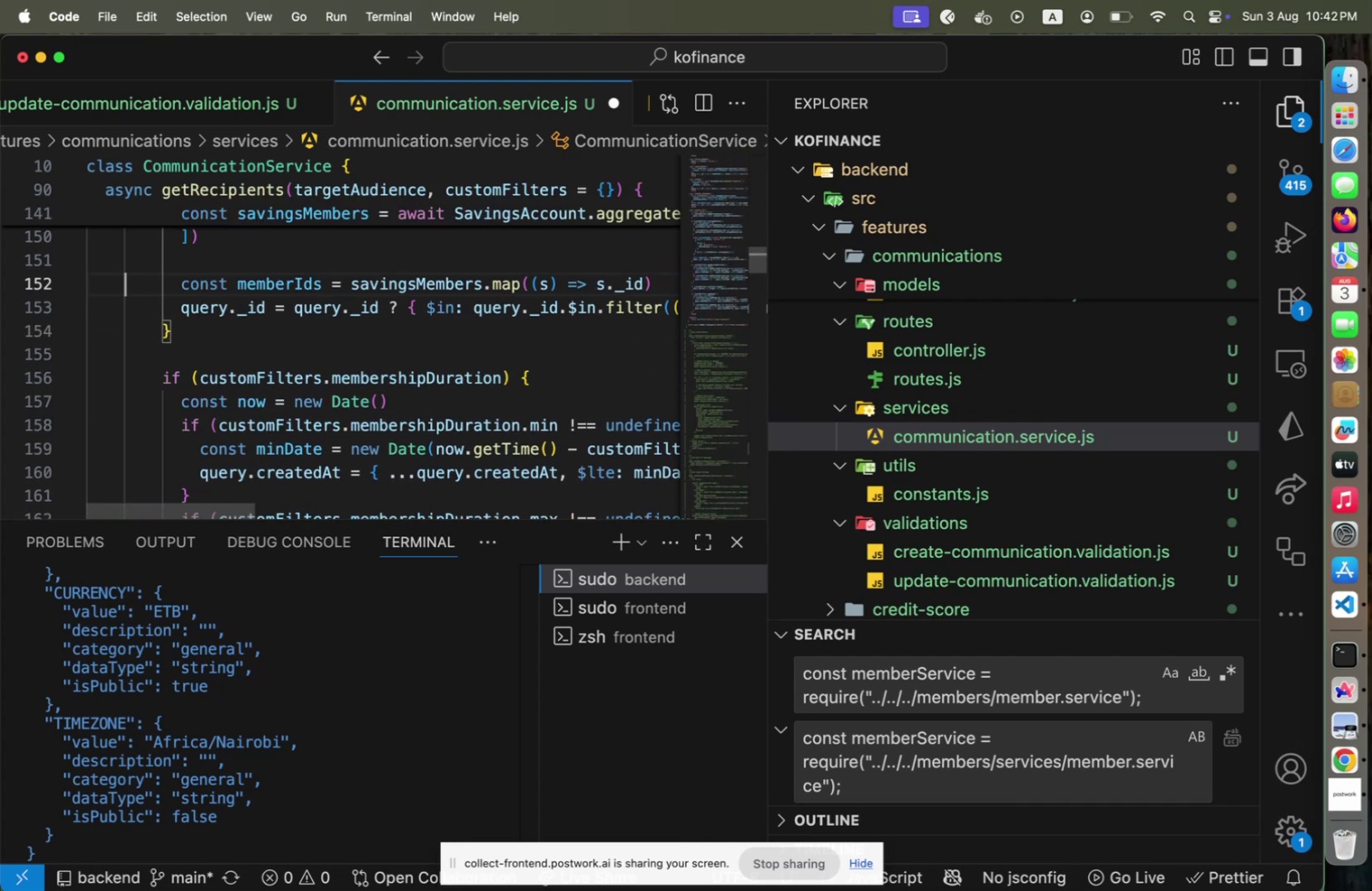 
hold_key(key=ArrowUp, duration=1.5)
 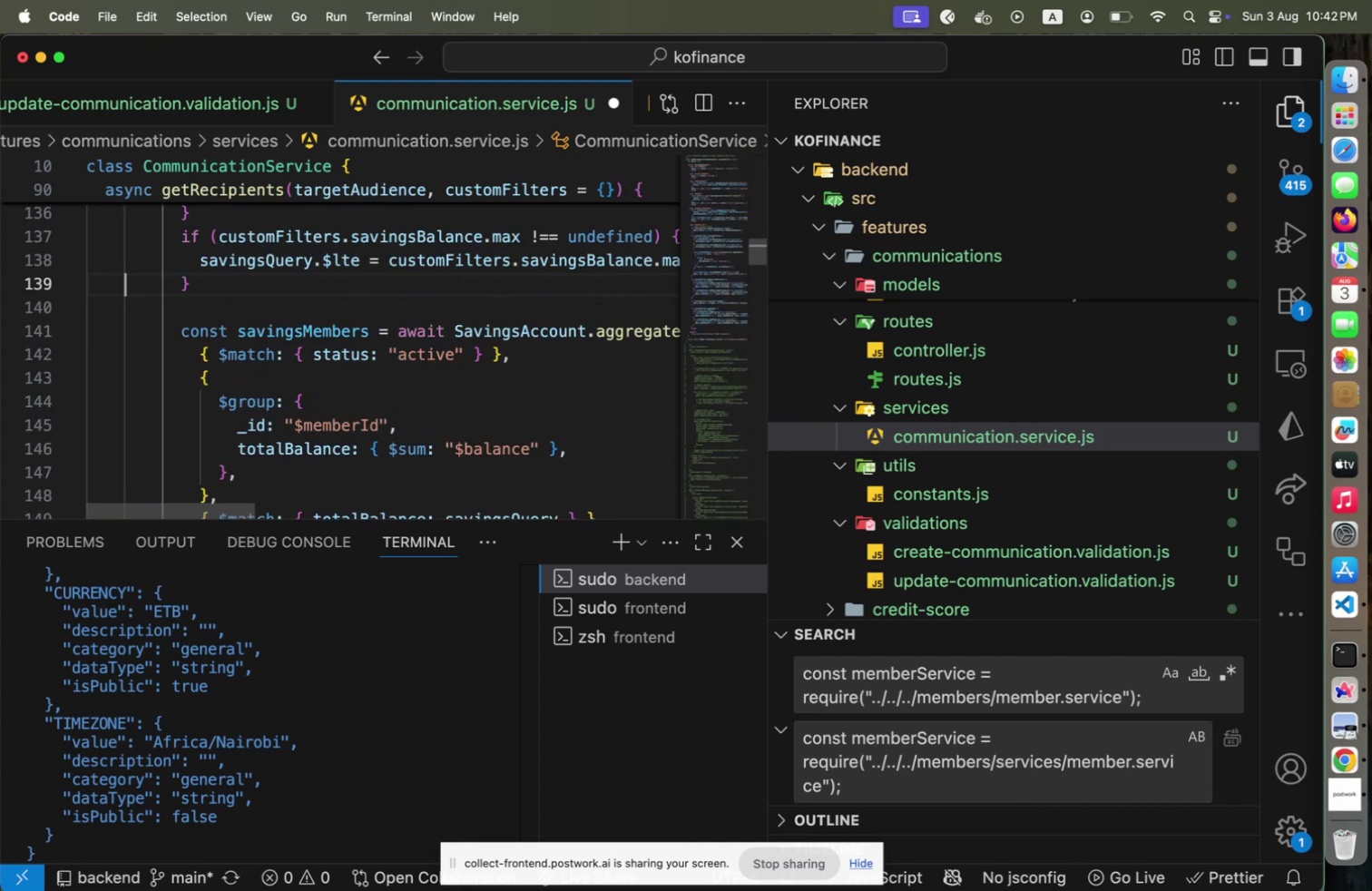 
key(Shift+ArrowUp)
 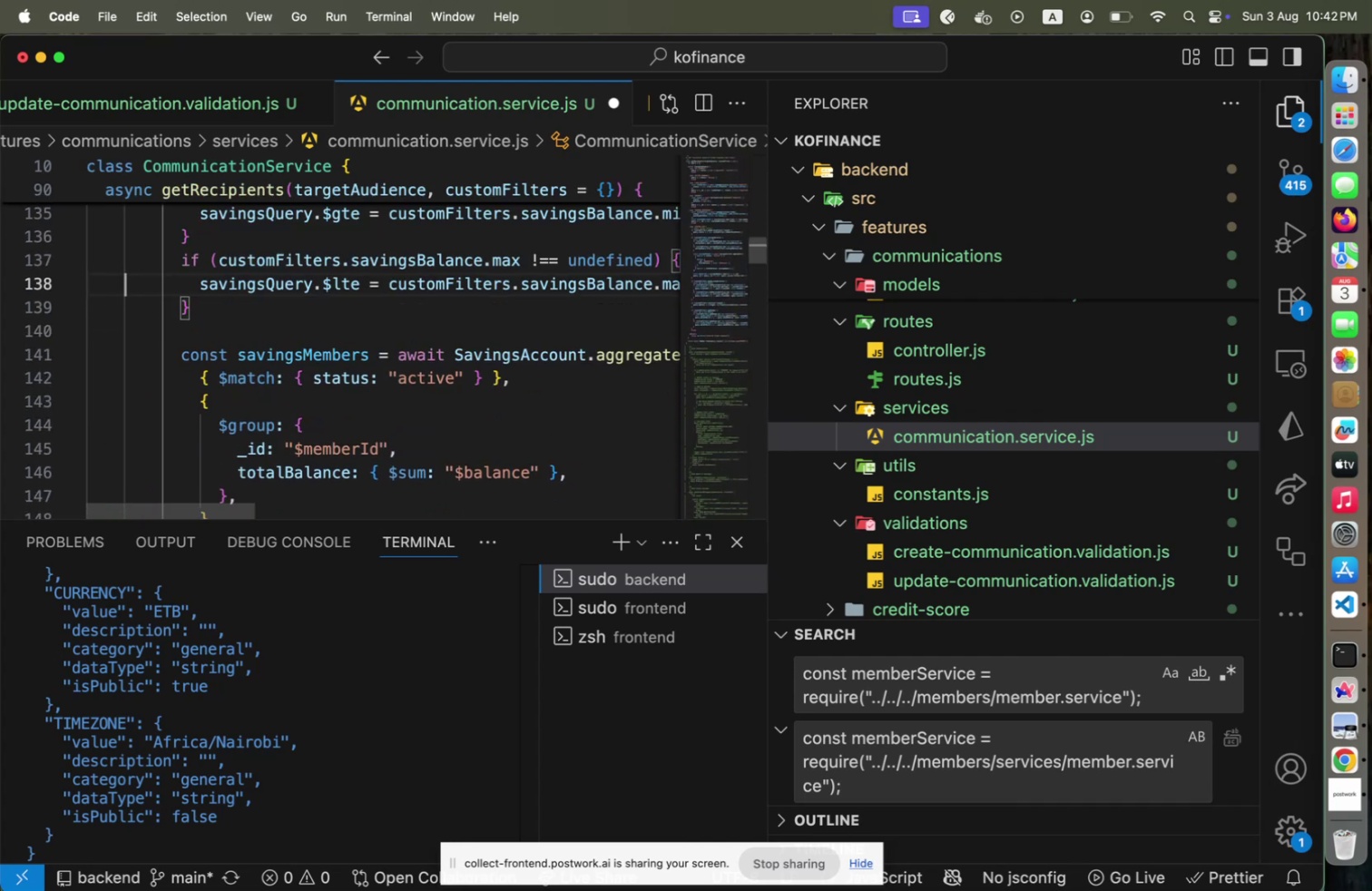 
key(Shift+ArrowUp)
 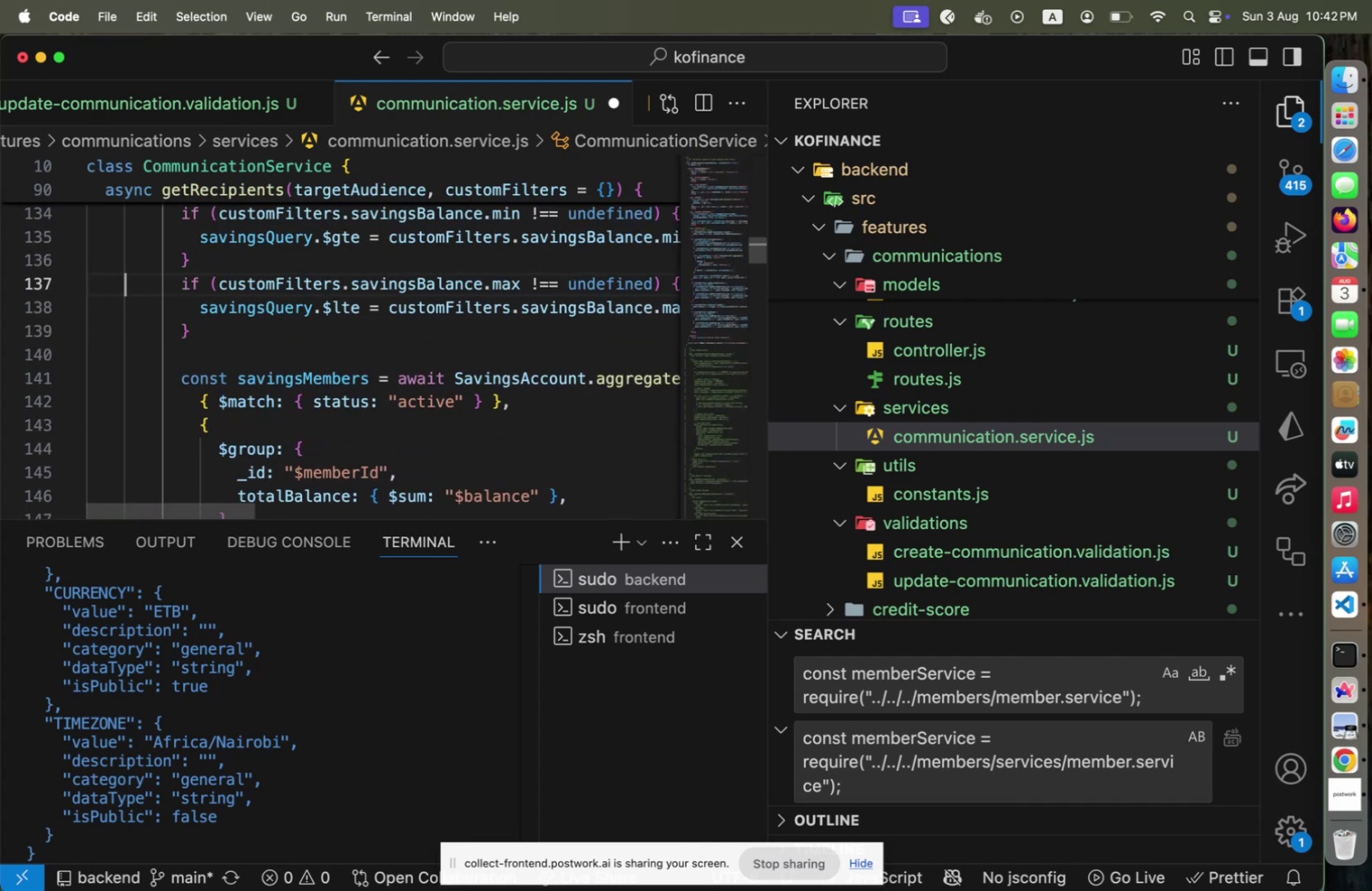 
hold_key(key=ArrowUp, duration=1.51)
 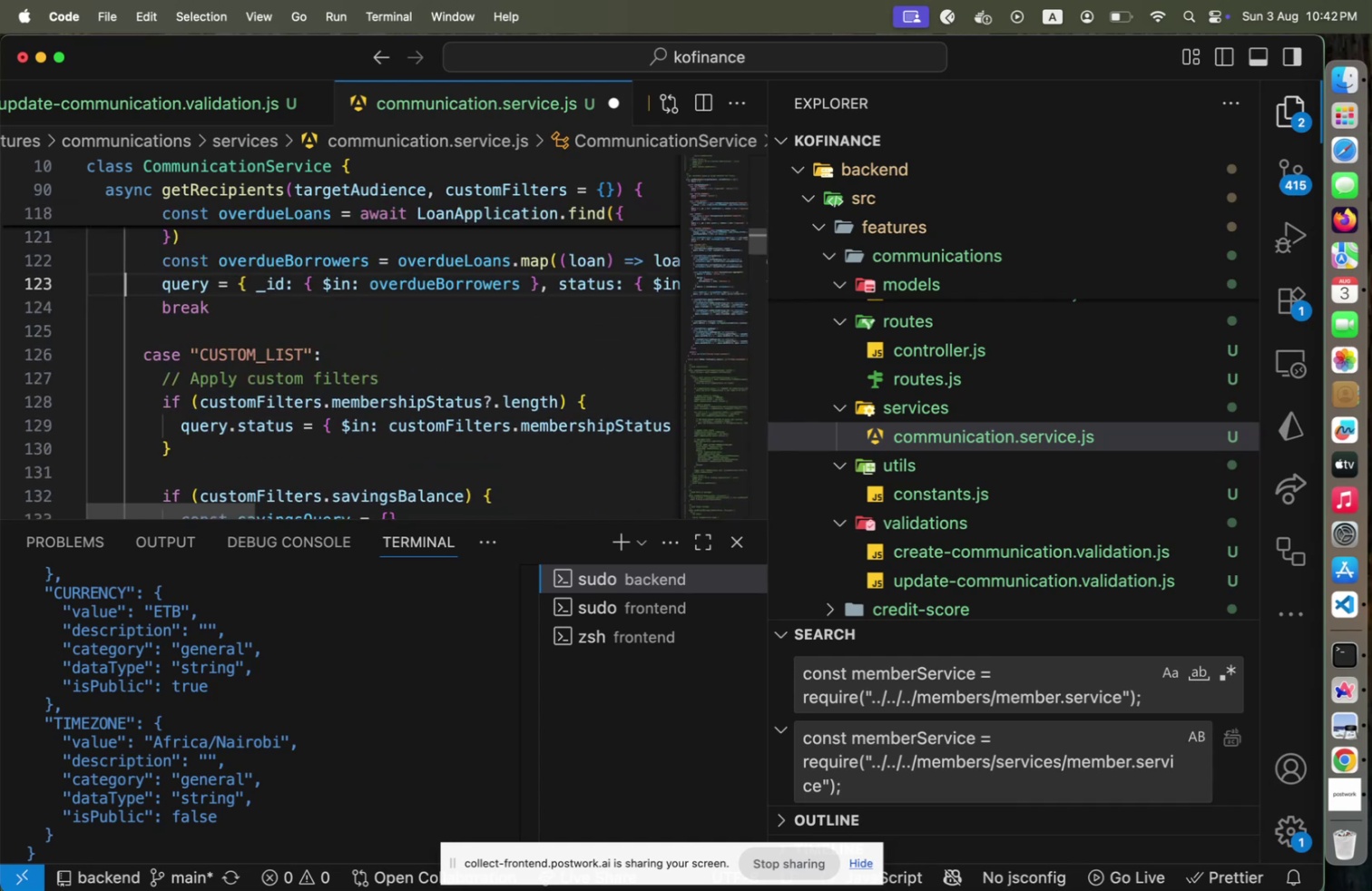 
key(Shift+ArrowDown)
 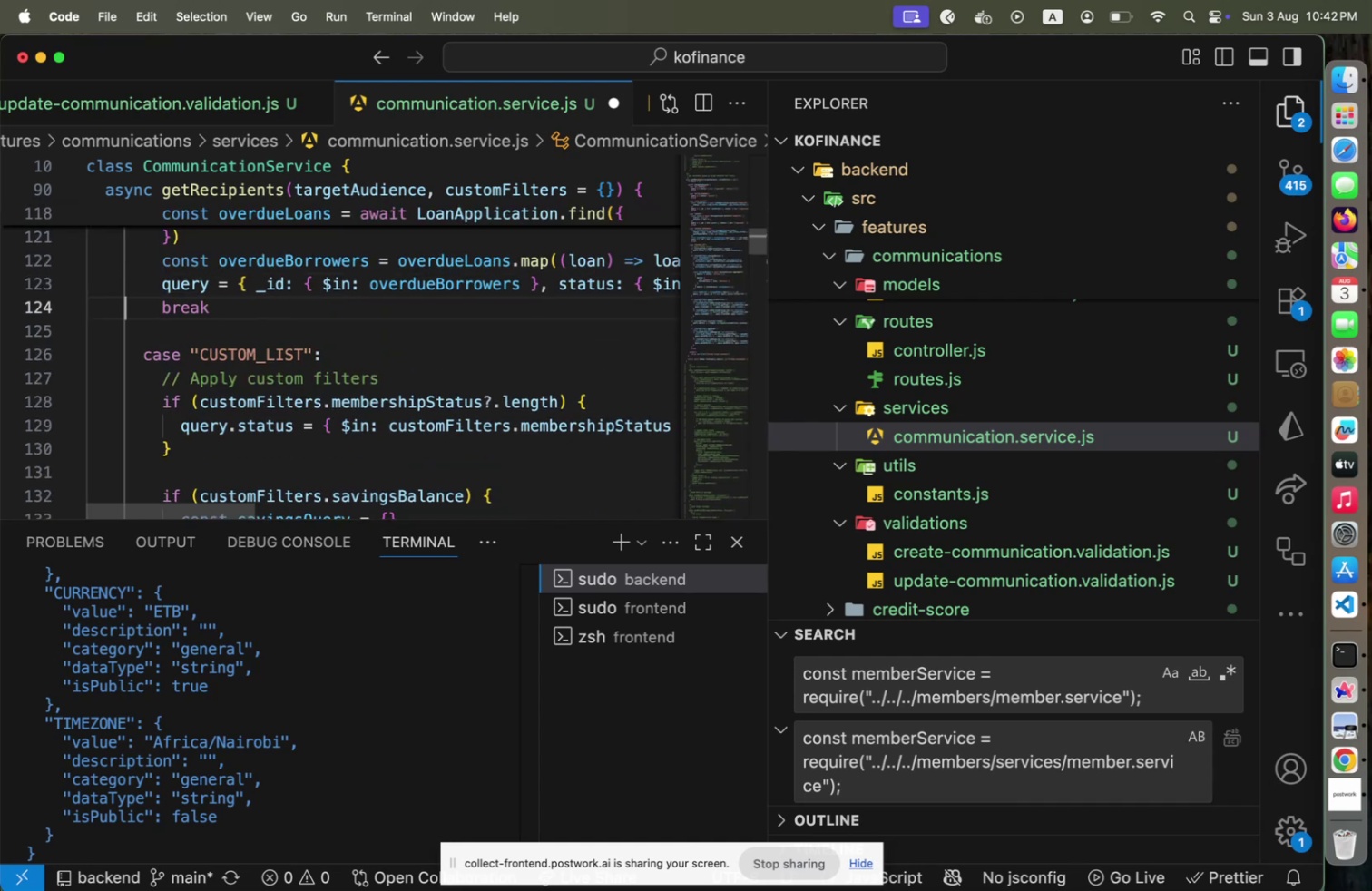 
hold_key(key=ArrowDown, duration=0.38)
 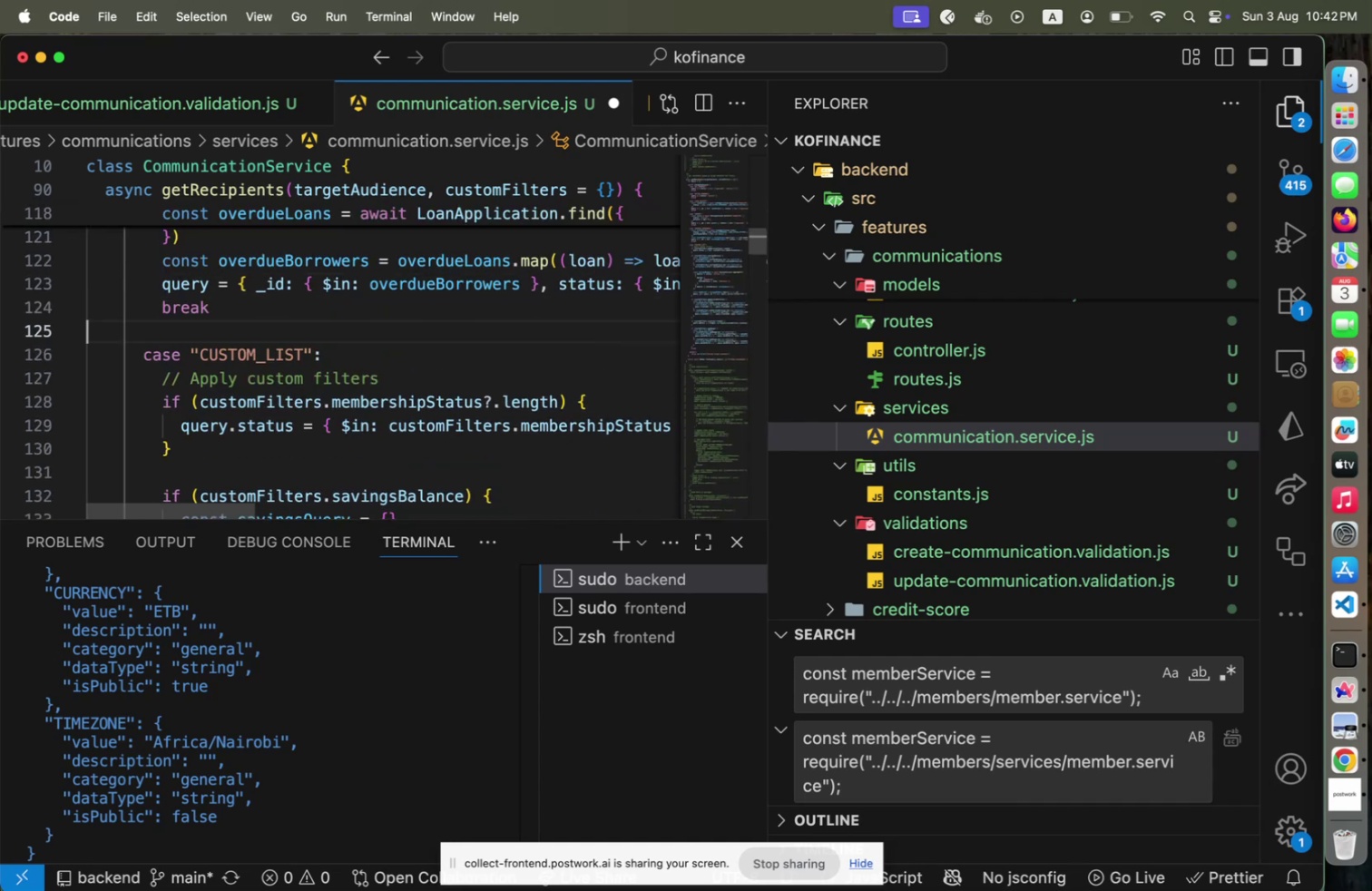 
hold_key(key=ArrowRight, duration=1.14)
 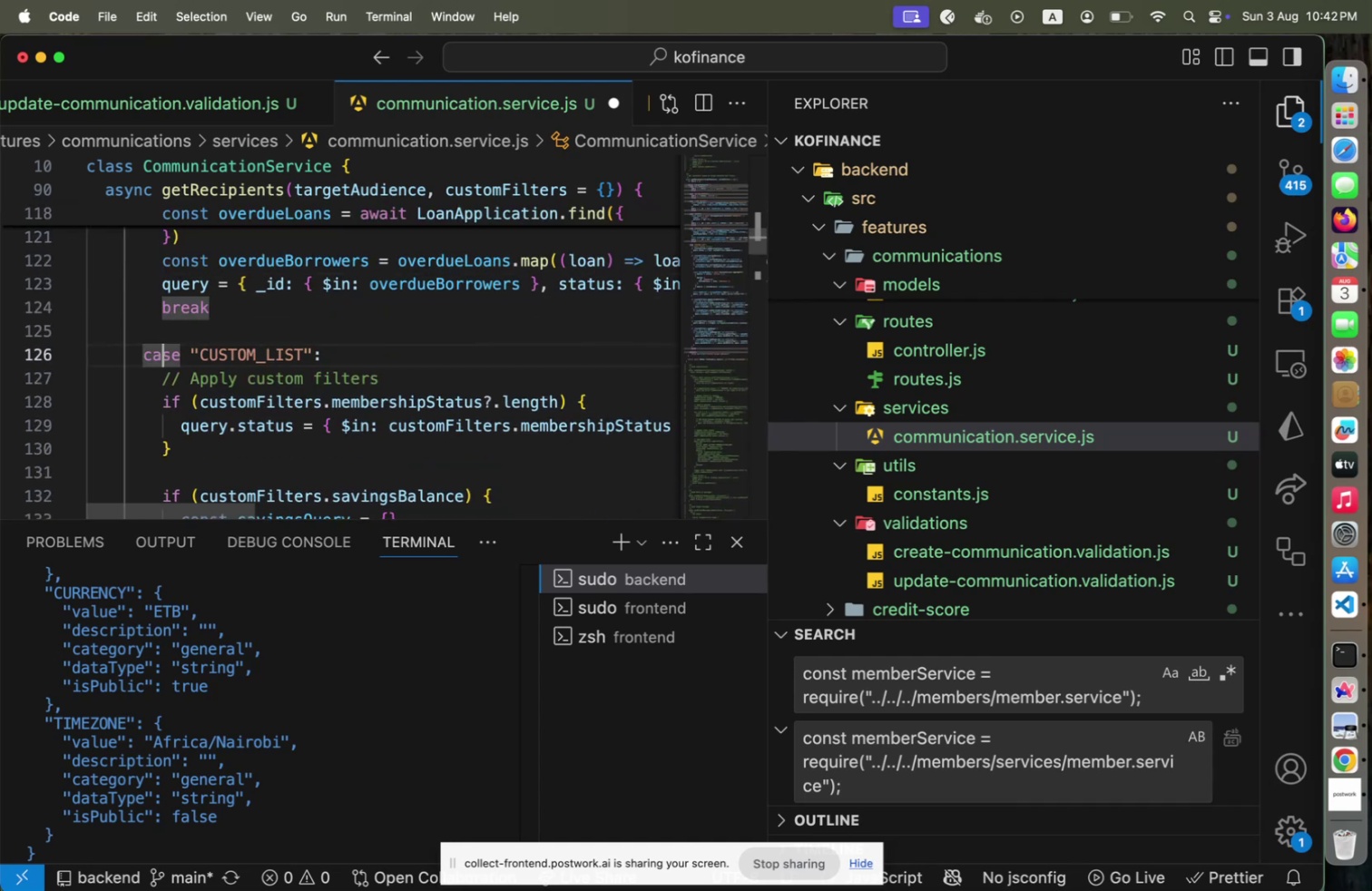 
key(Shift+ArrowRight)
 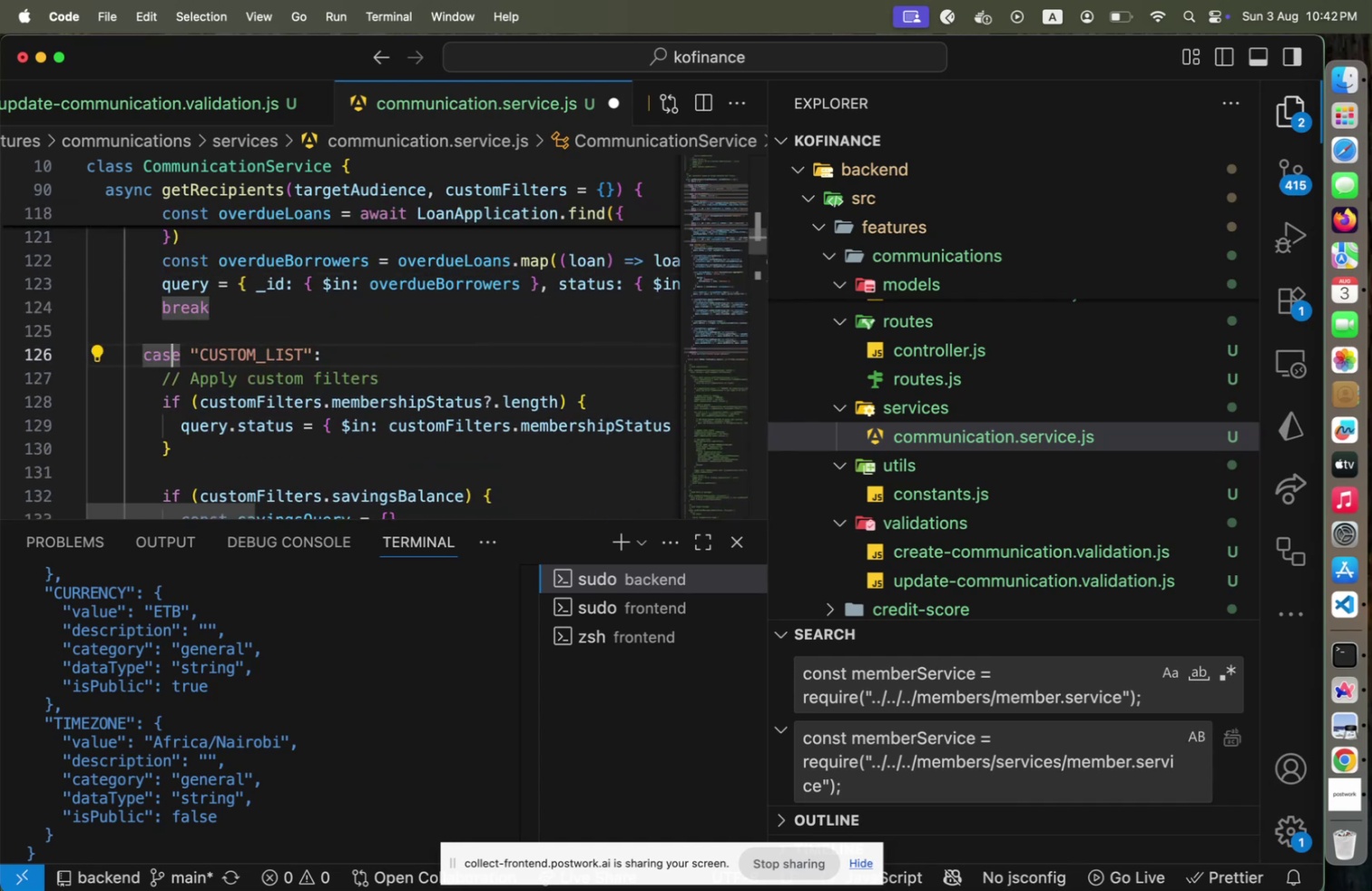 
key(Shift+ArrowRight)
 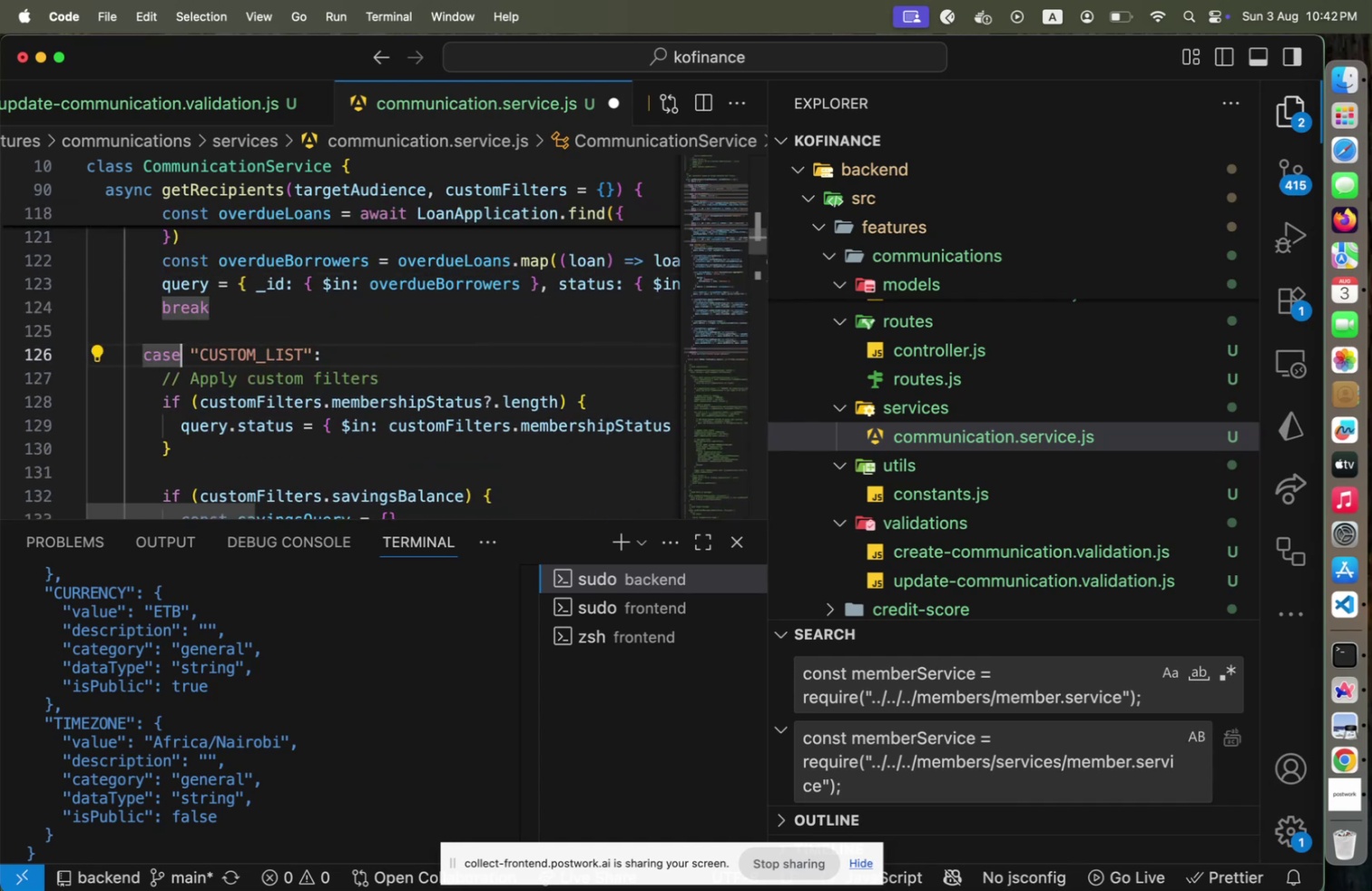 
key(Shift+ArrowRight)
 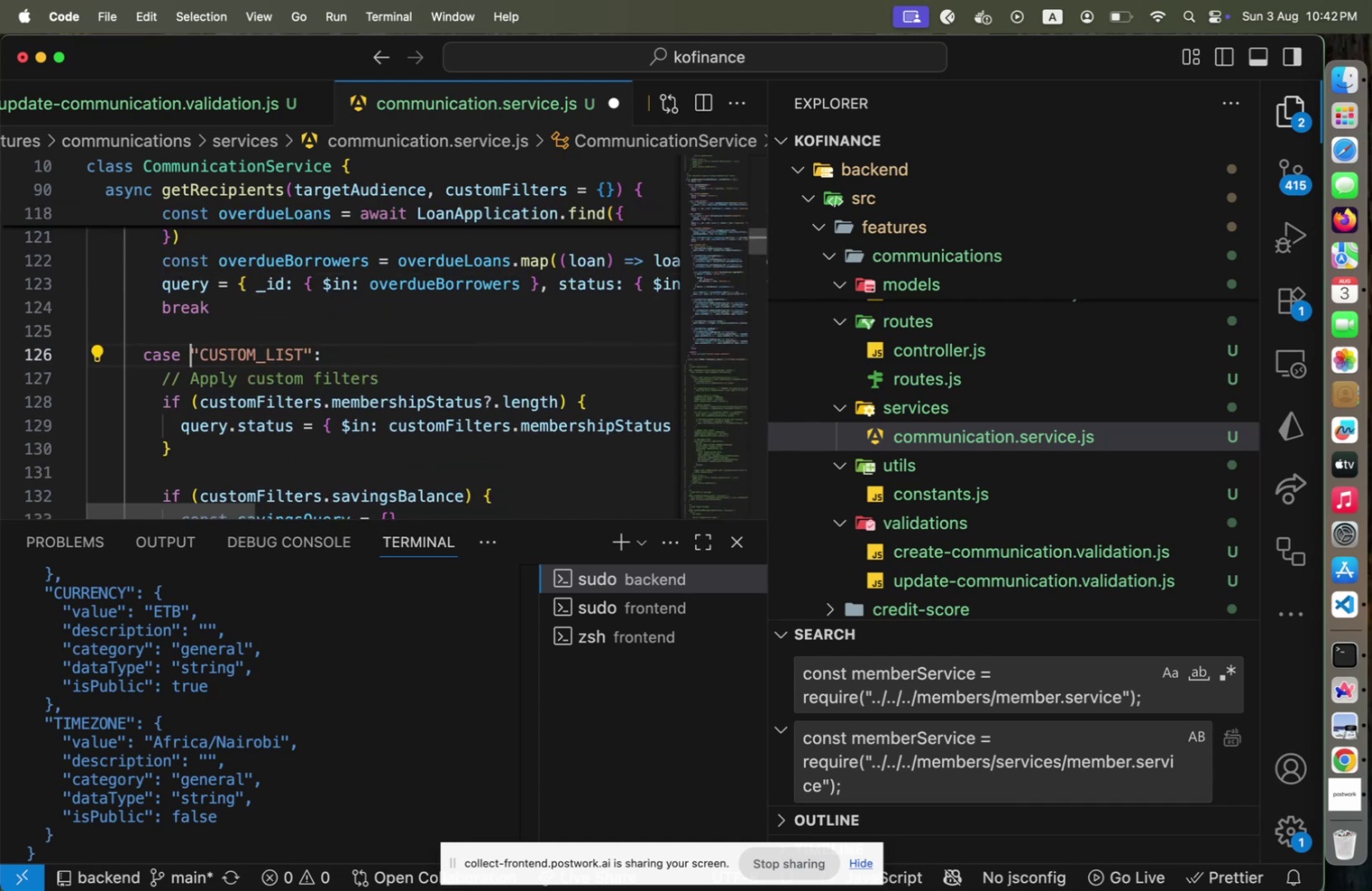 
key(Shift+End)
 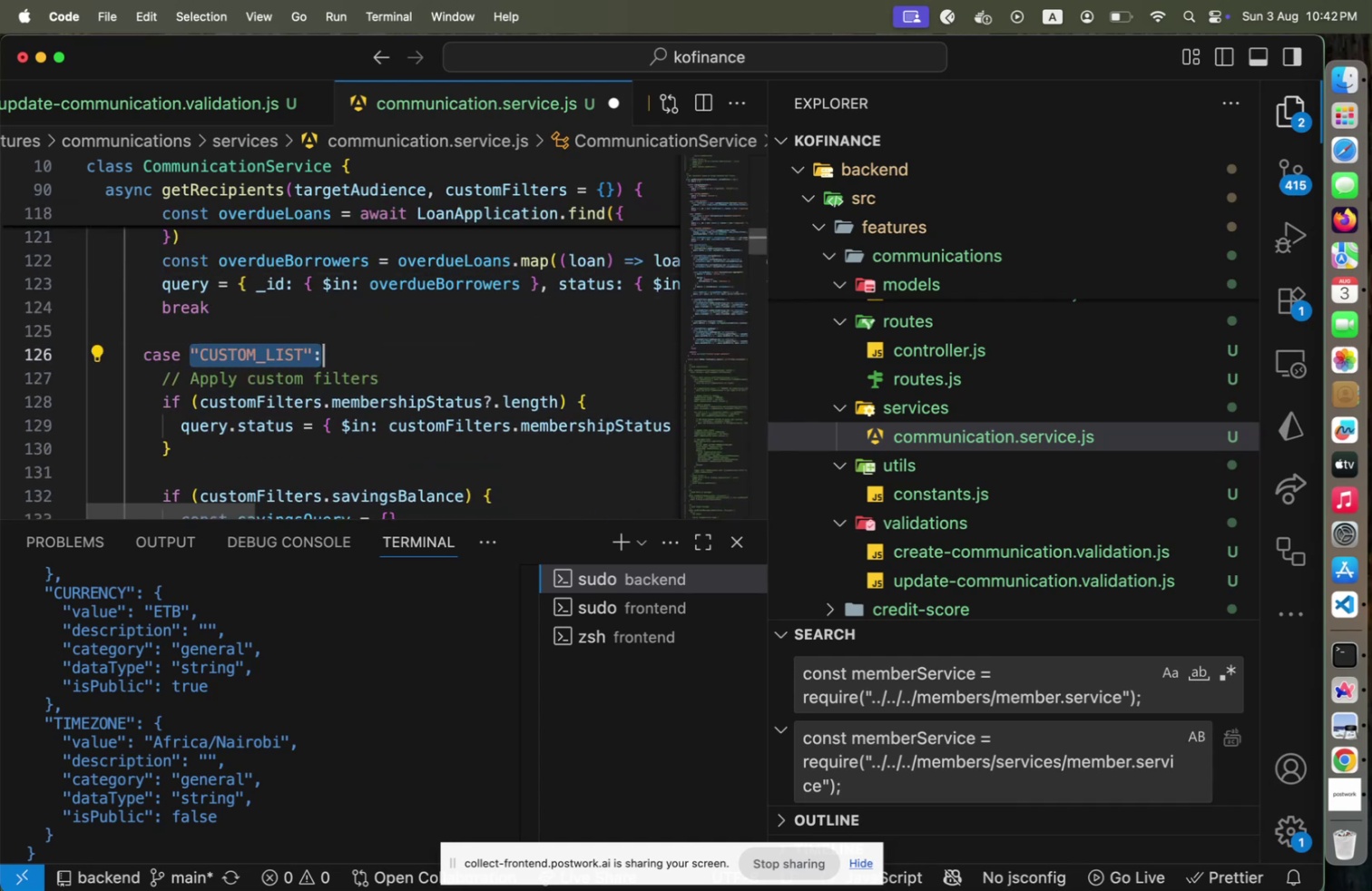 
key(Shift+ArrowLeft)
 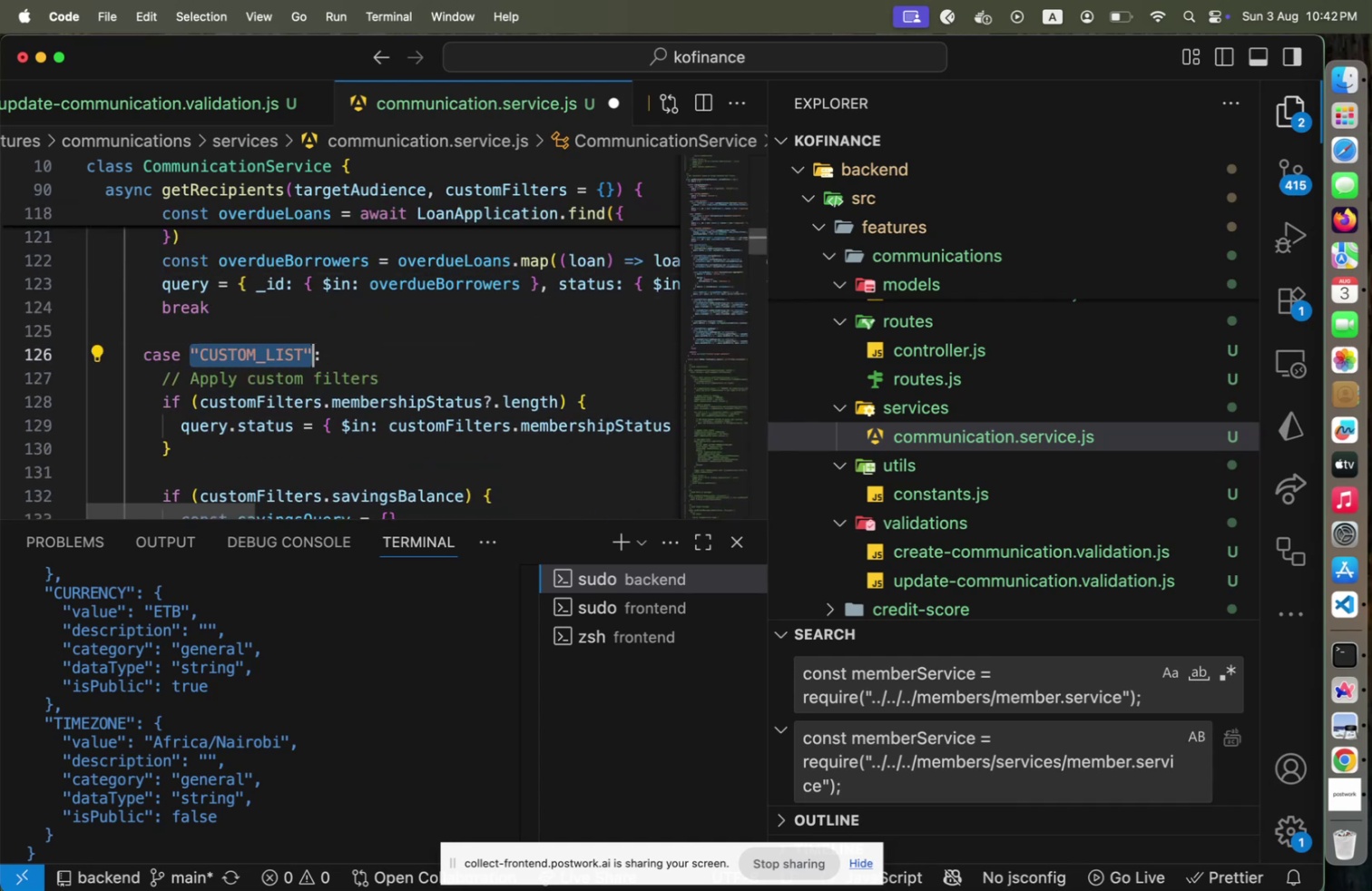 
type(COMMUNI)
 